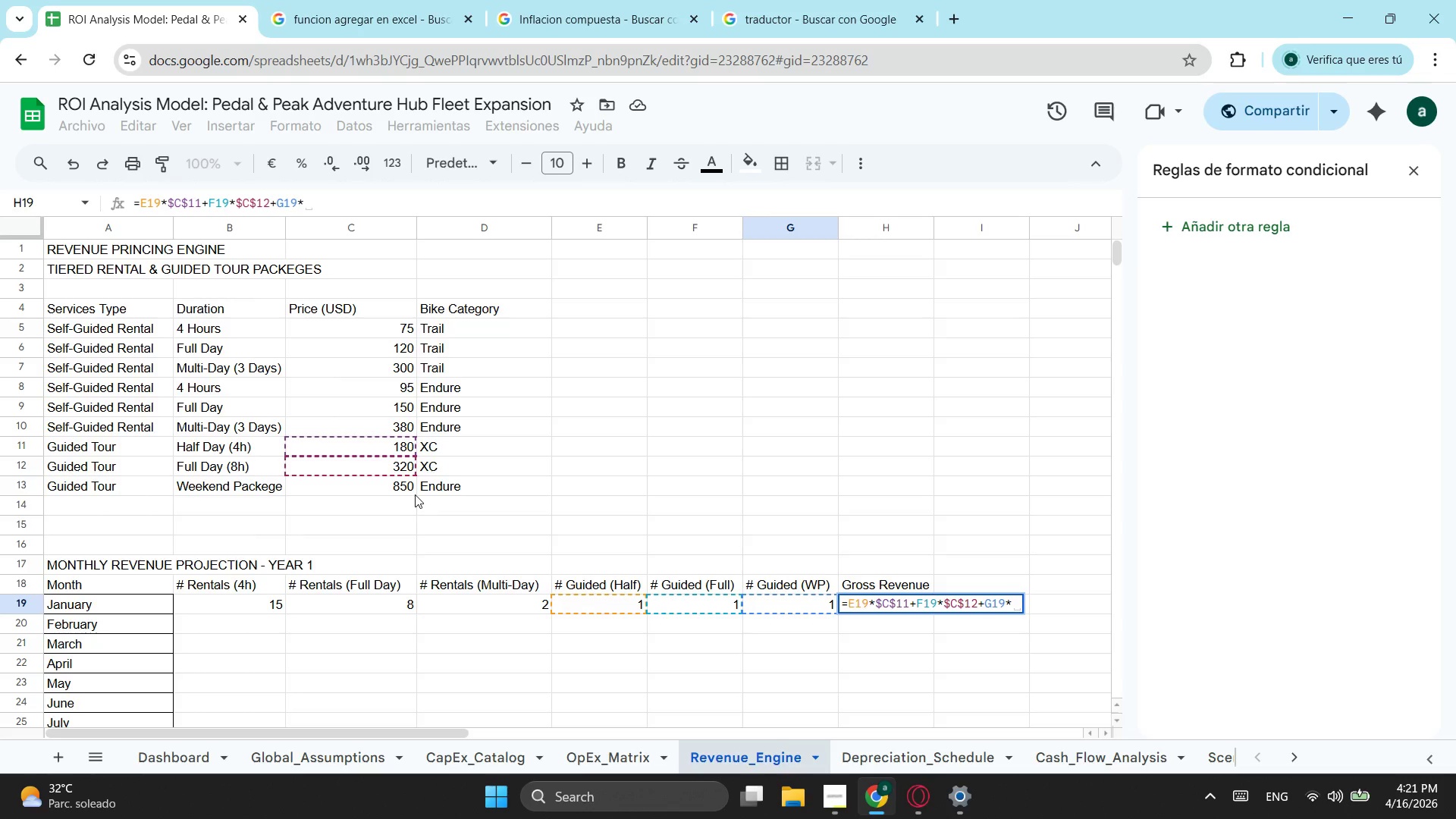 
left_click([408, 488])
 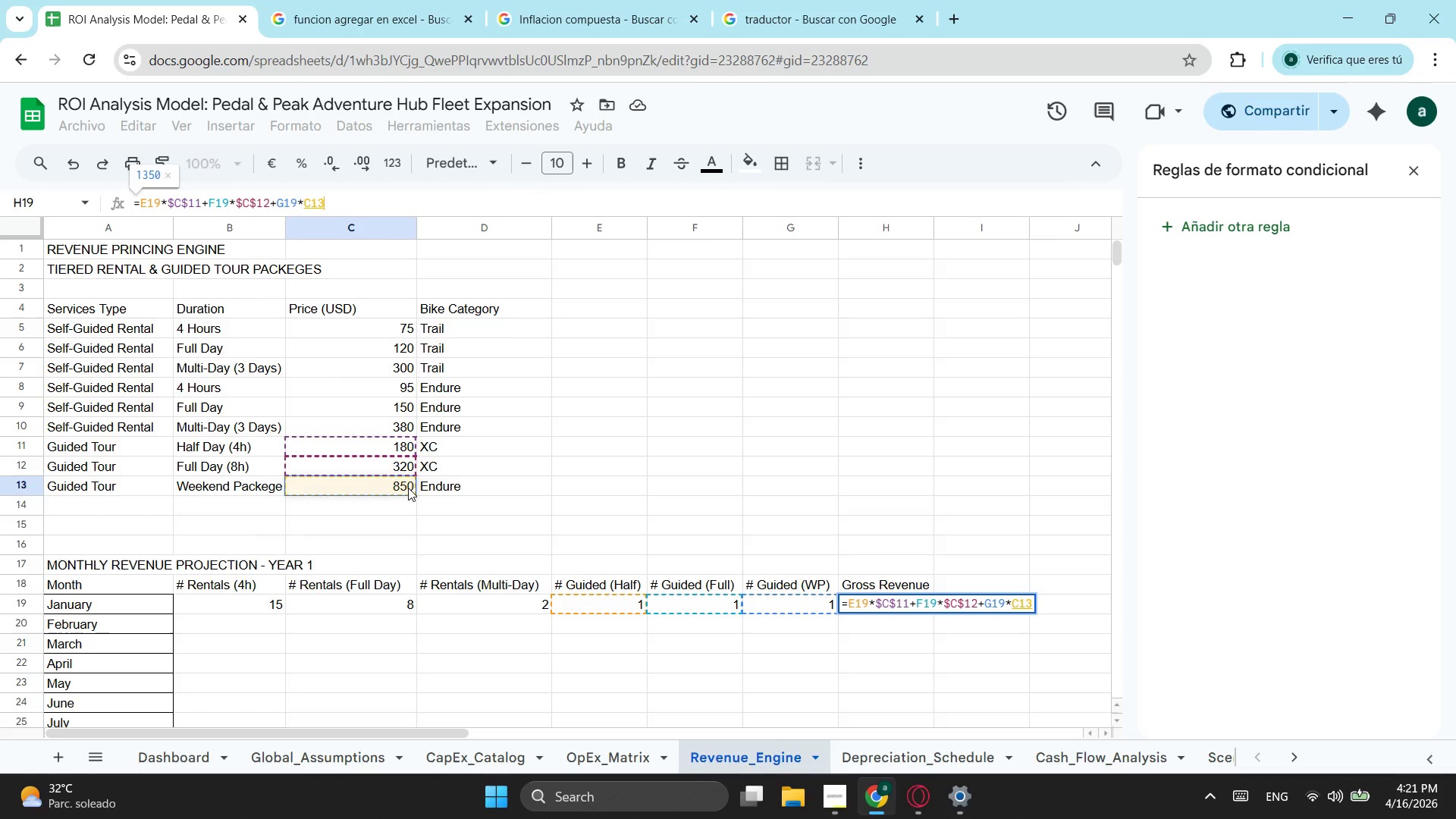 
key(F4)
 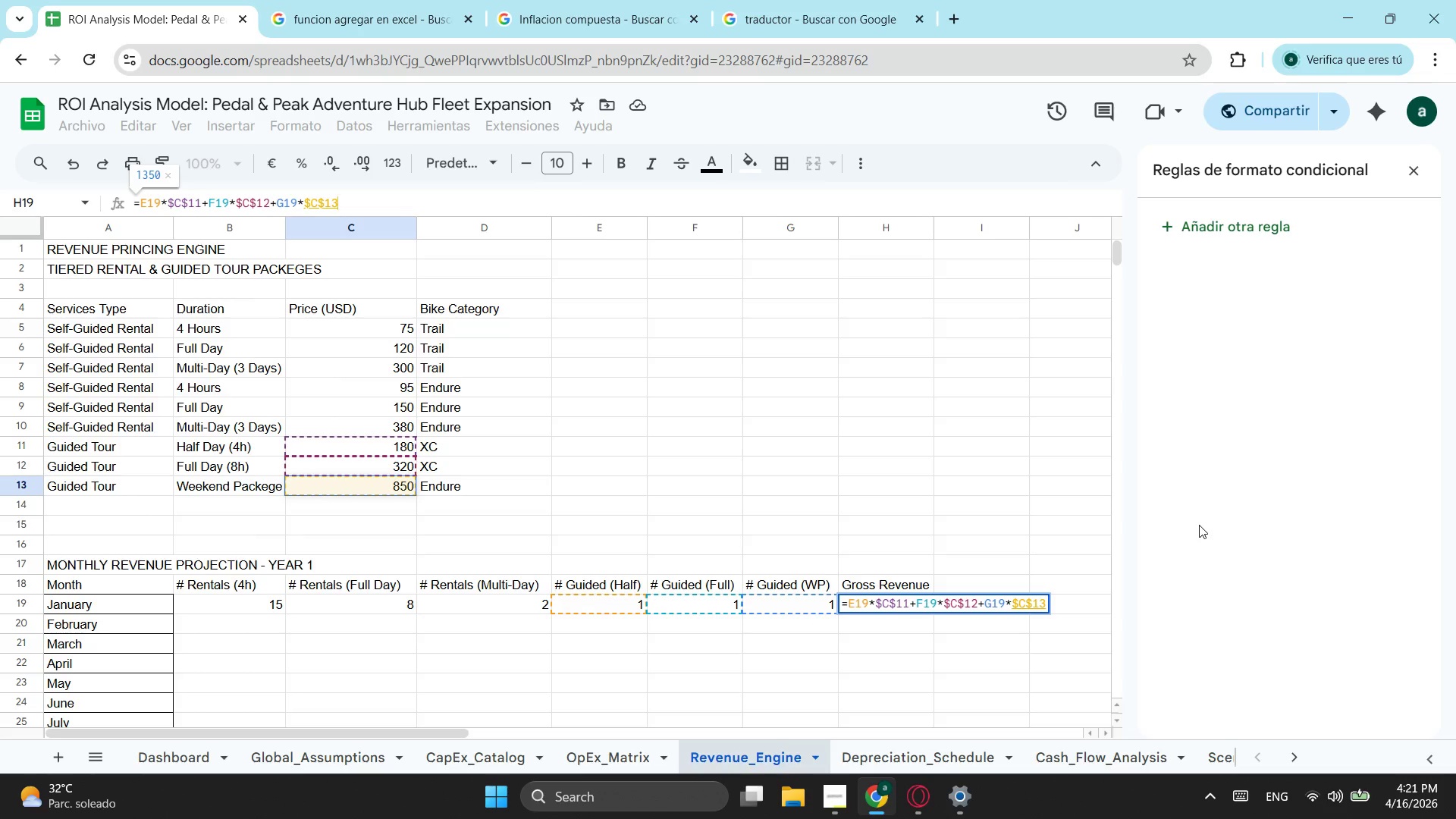 
key(NumpadAdd)
 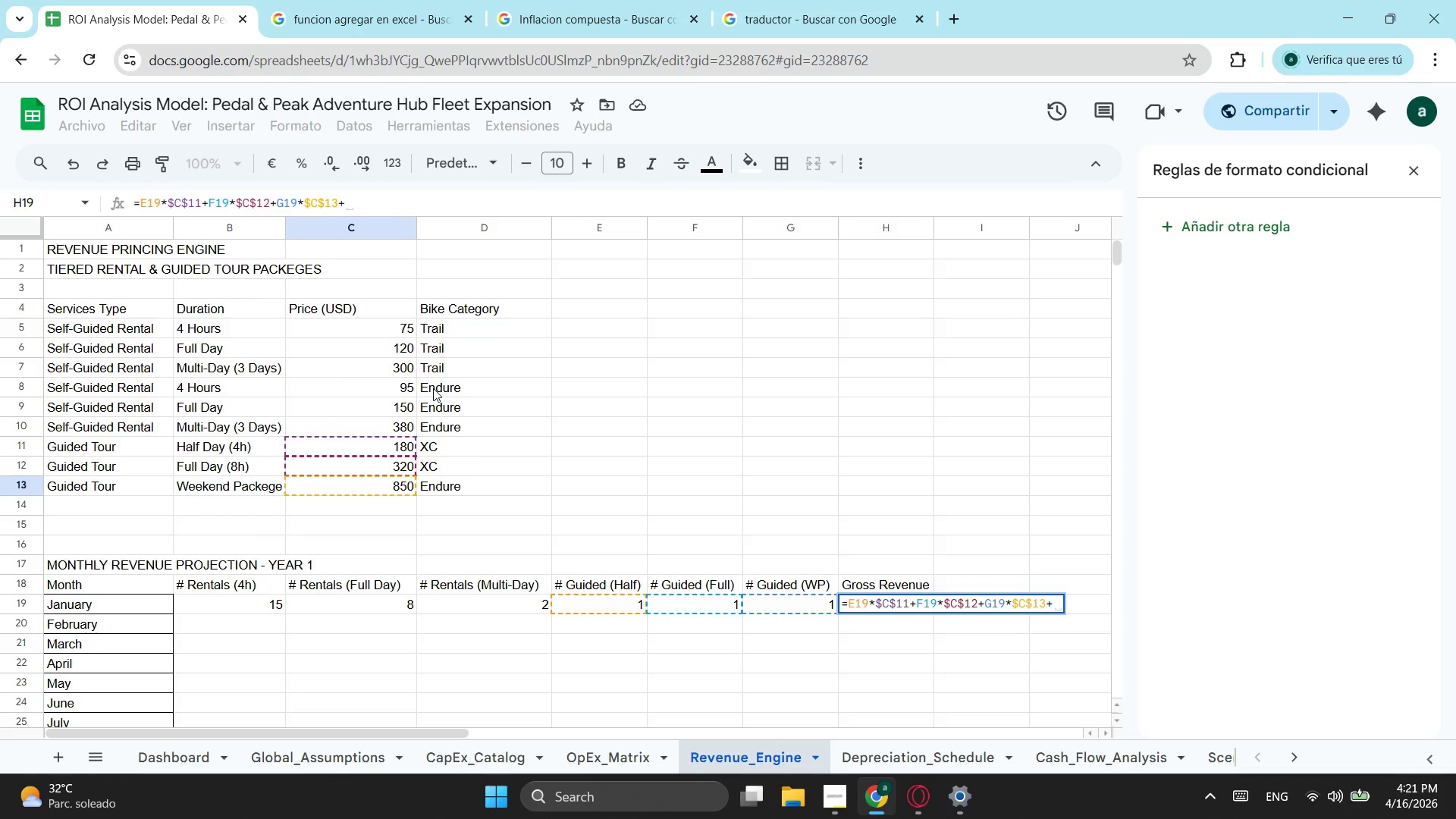 
wait(9.83)
 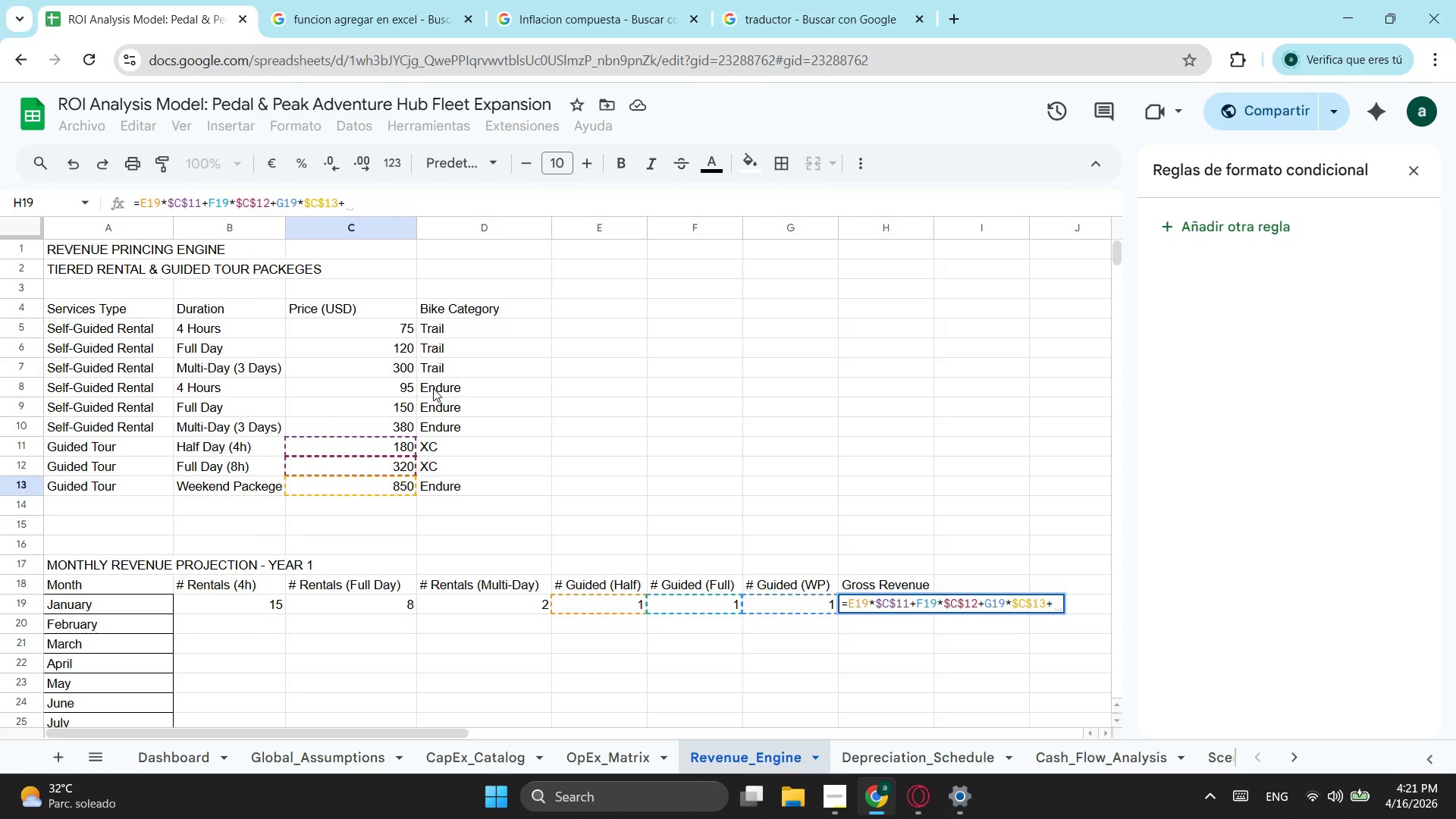 
type(Prome)
key(Tab)
 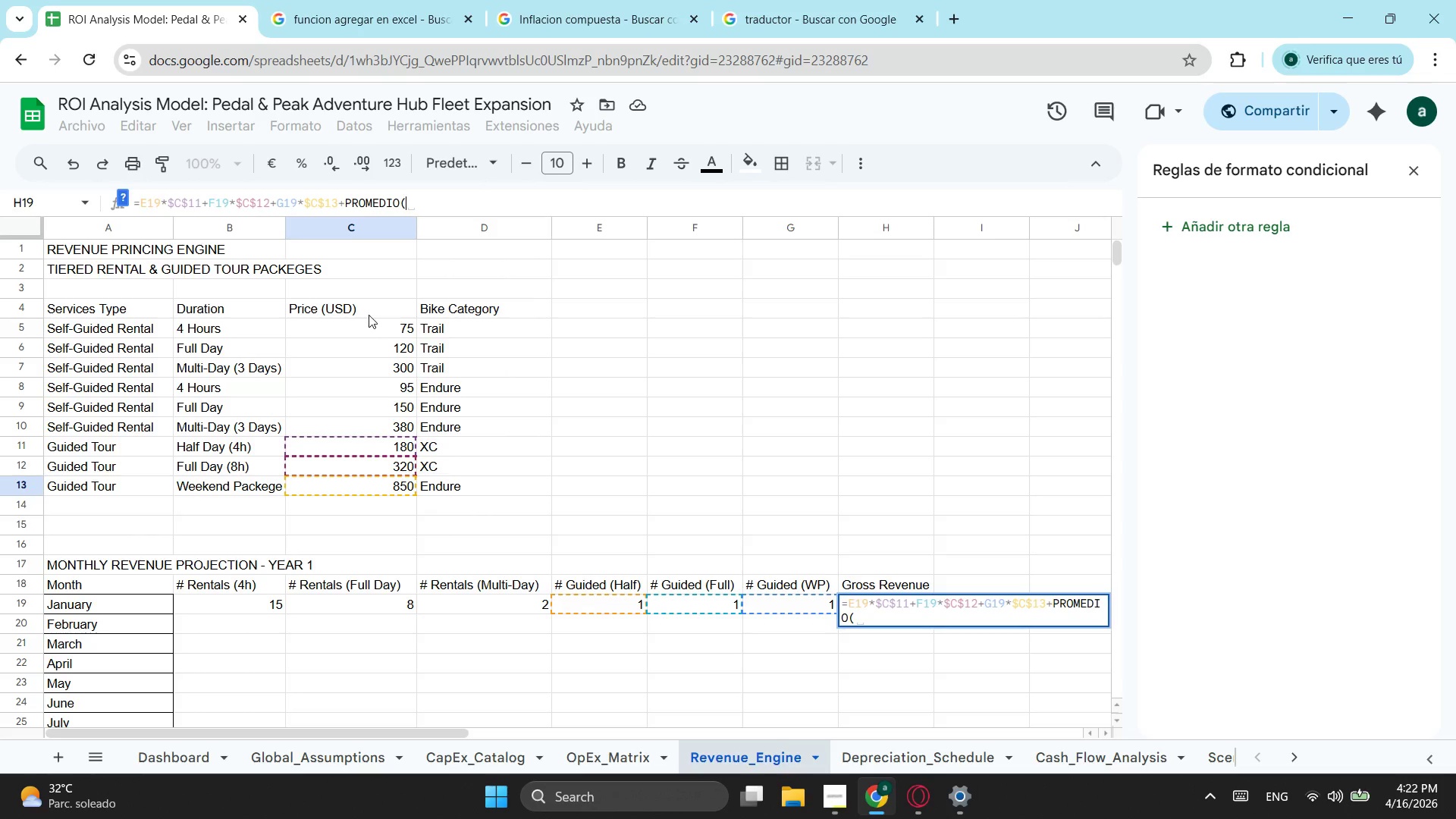 
left_click([377, 329])
 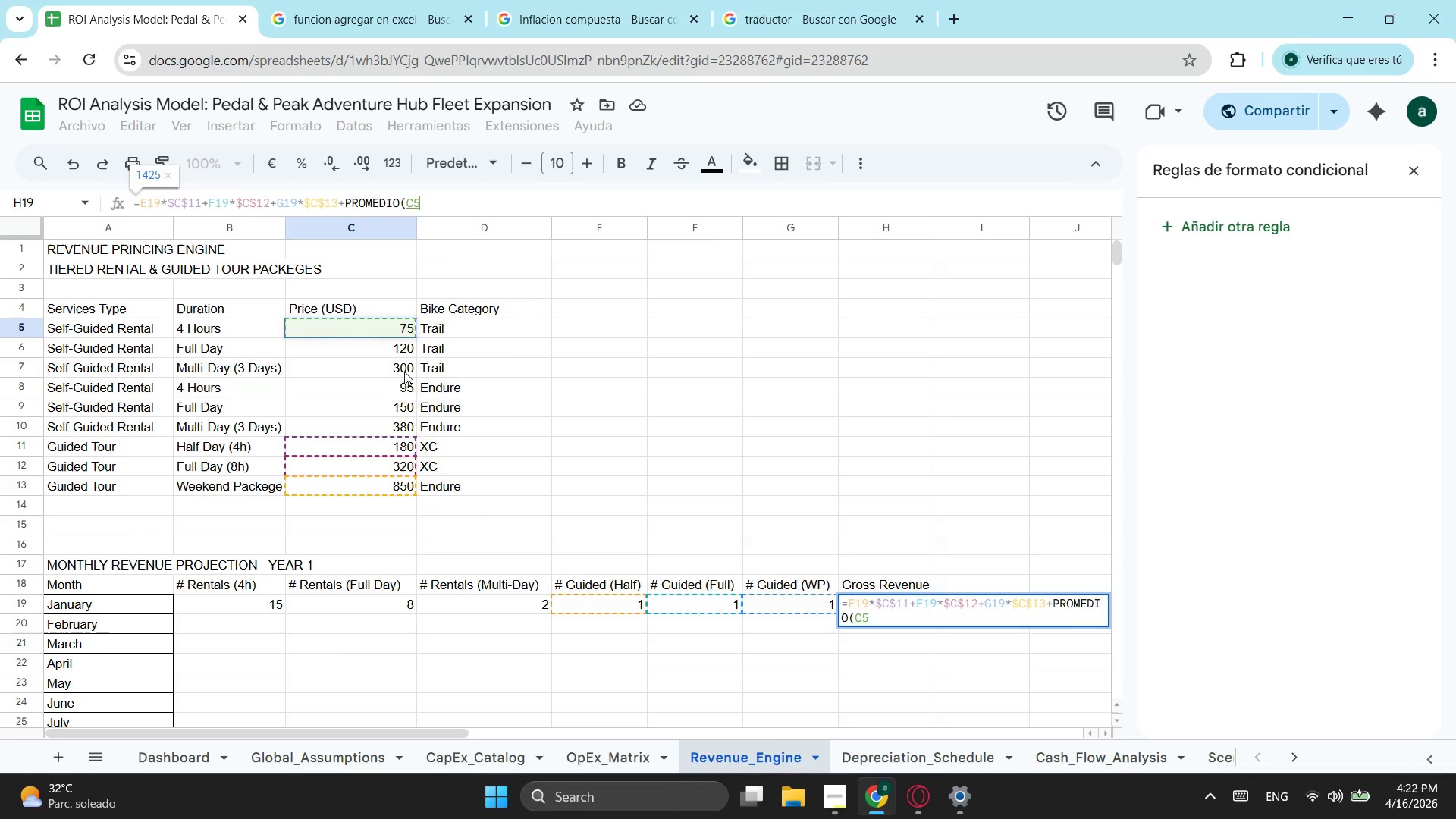 
hold_key(key=ShiftLeft, duration=0.66)
left_click([408, 392])
 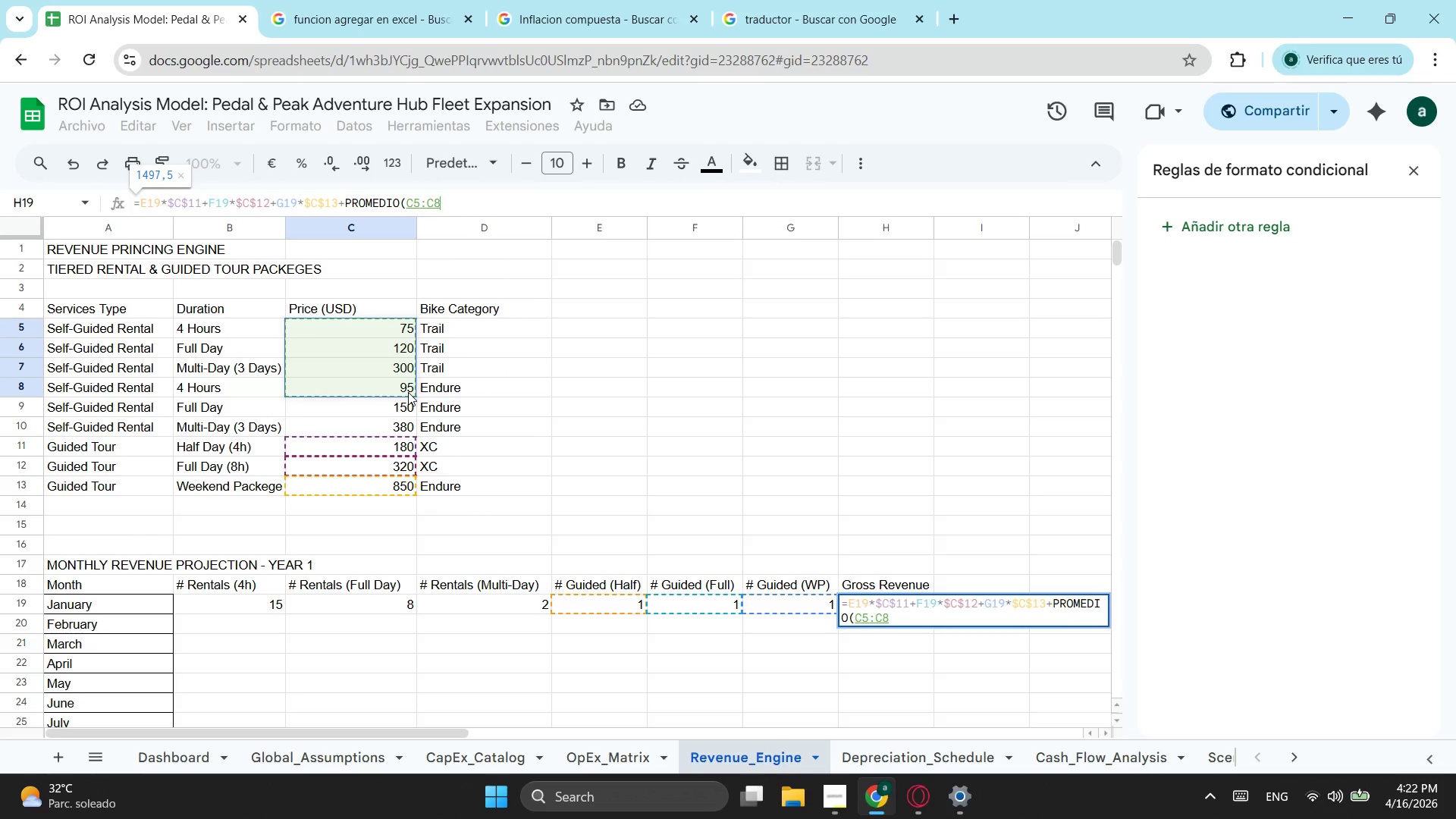 
left_click([408, 392])
 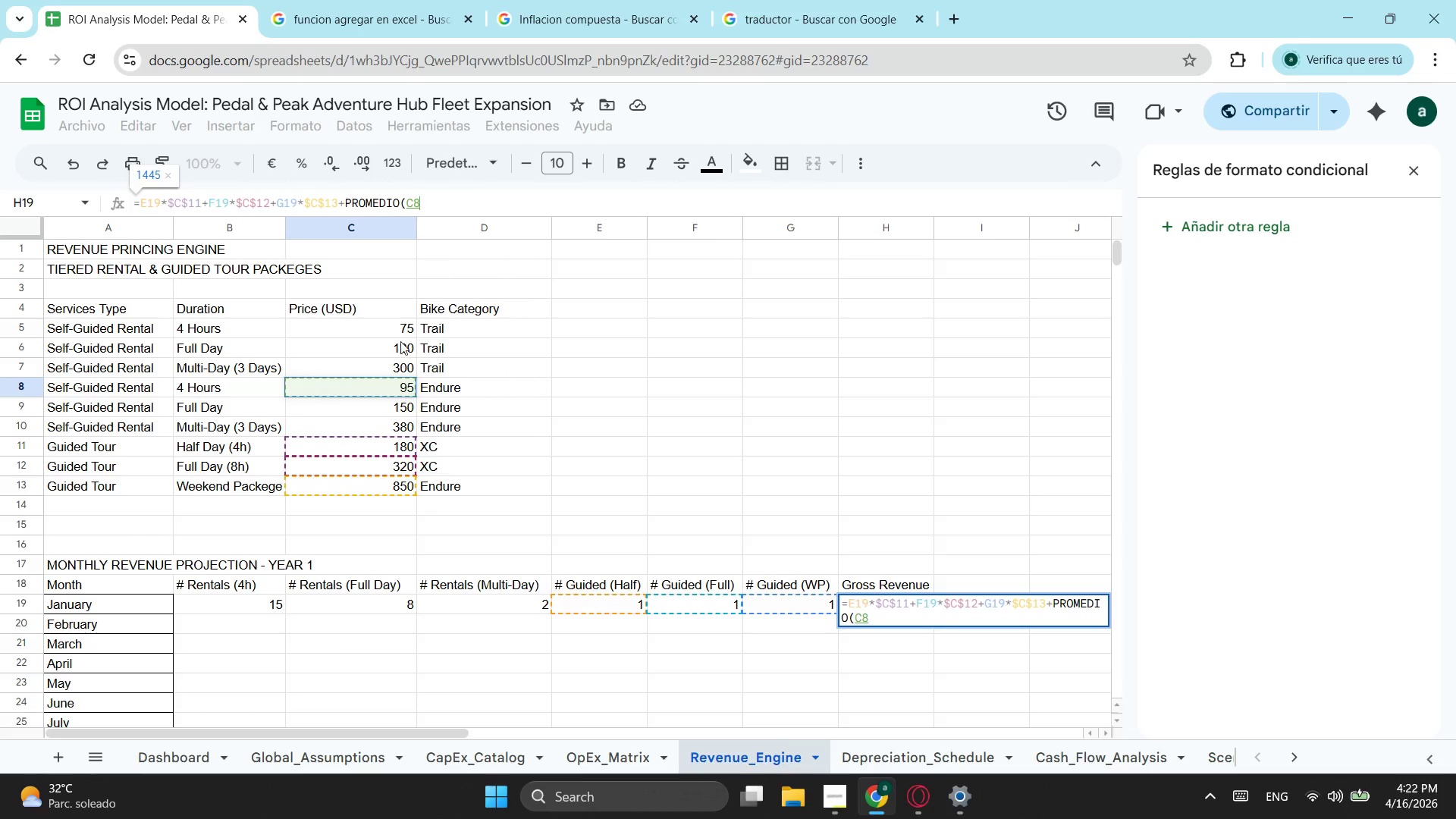 
hold_key(key=ControlLeft, duration=1.14)
left_click([400, 329])
 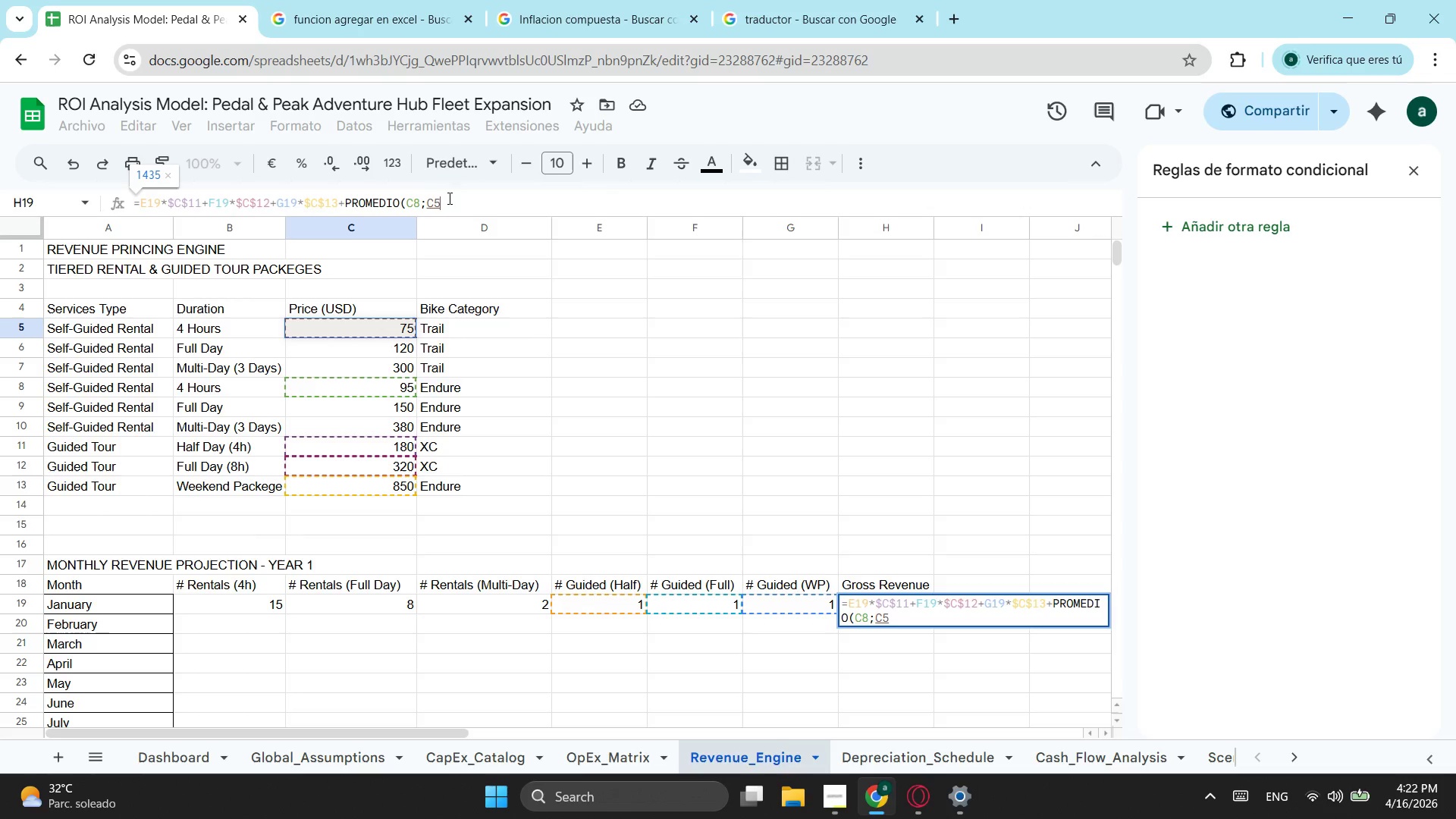 
wait(7.8)
 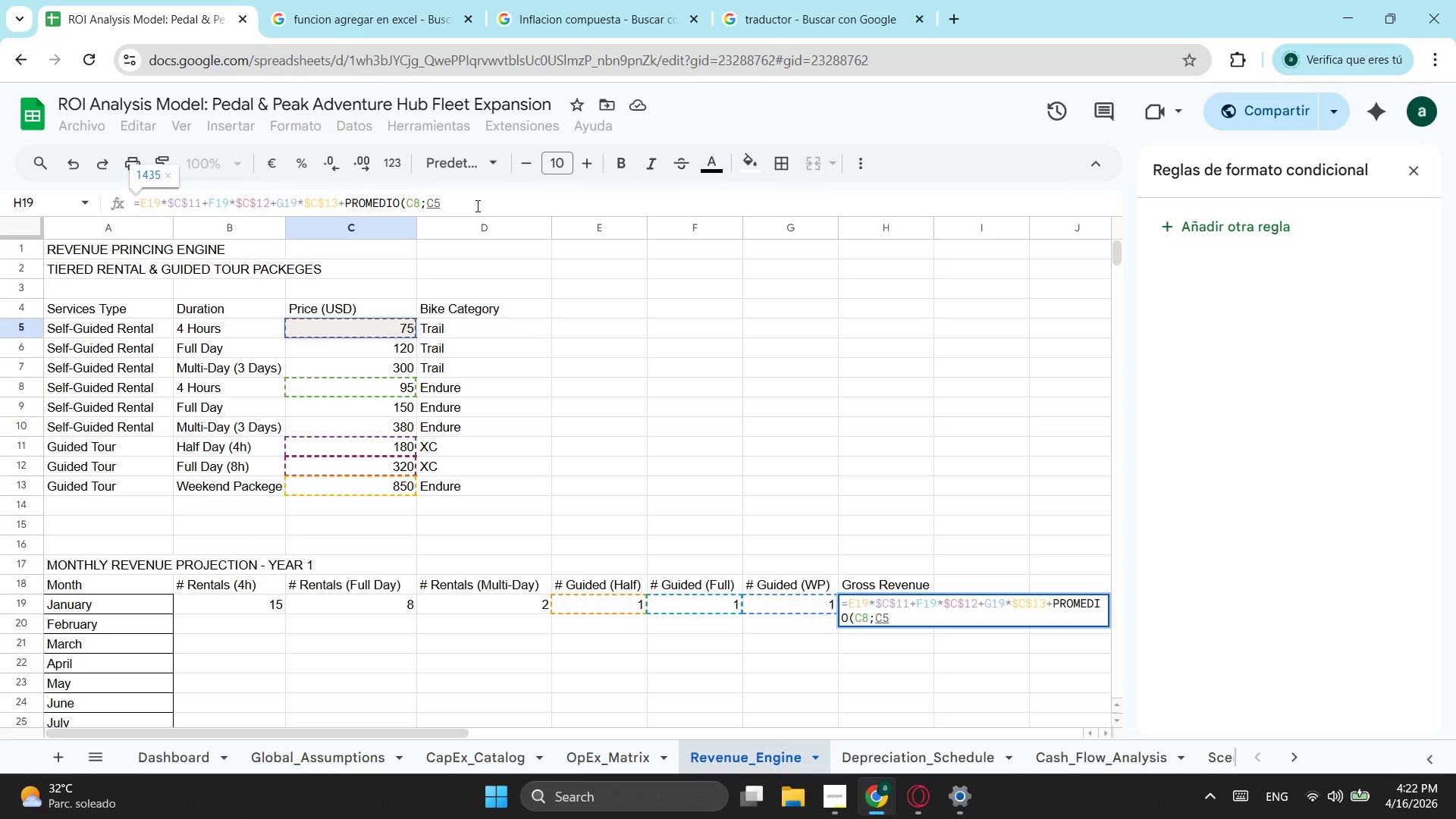 
key(Shift+0)
 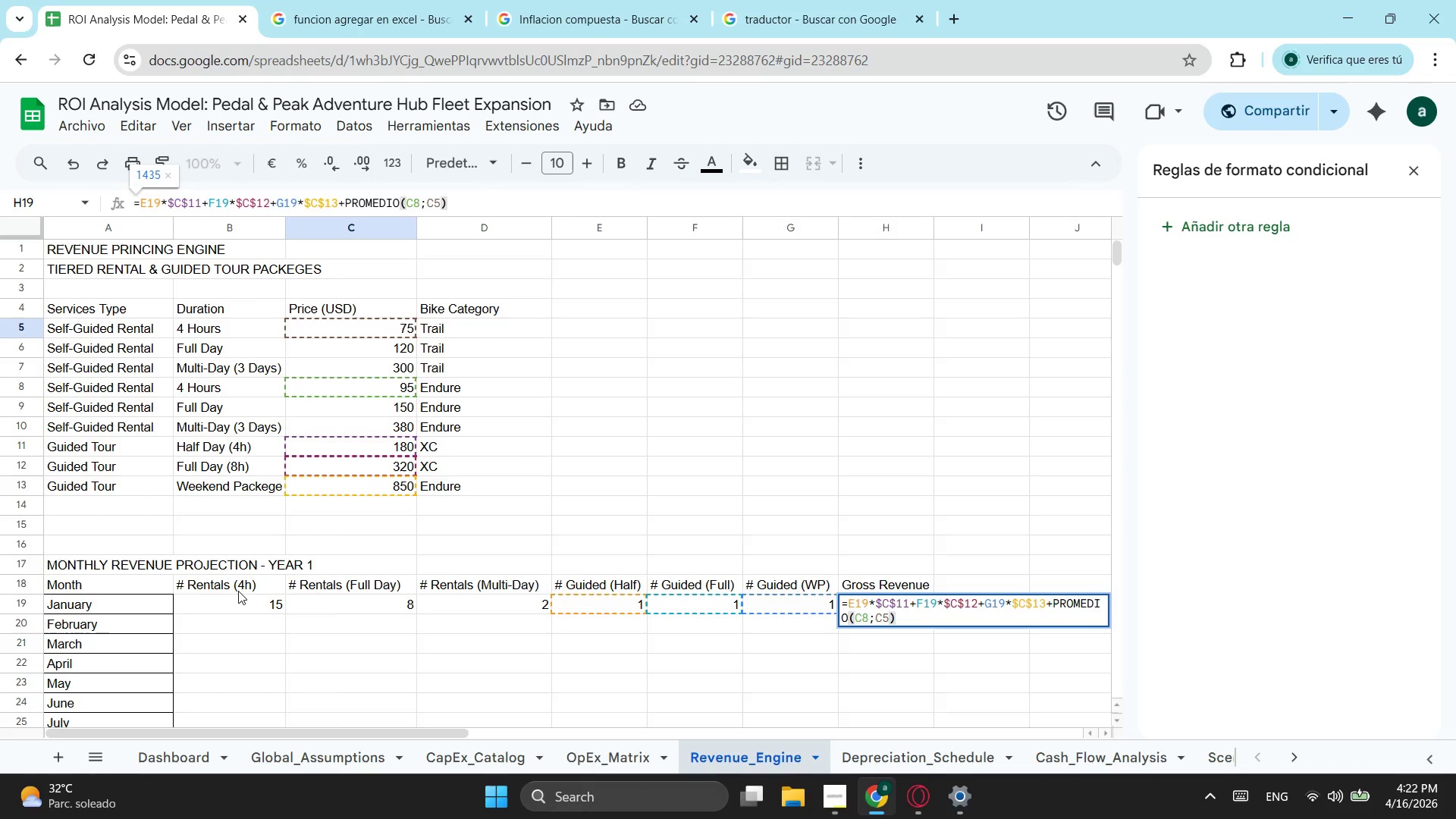 
wait(7.05)
 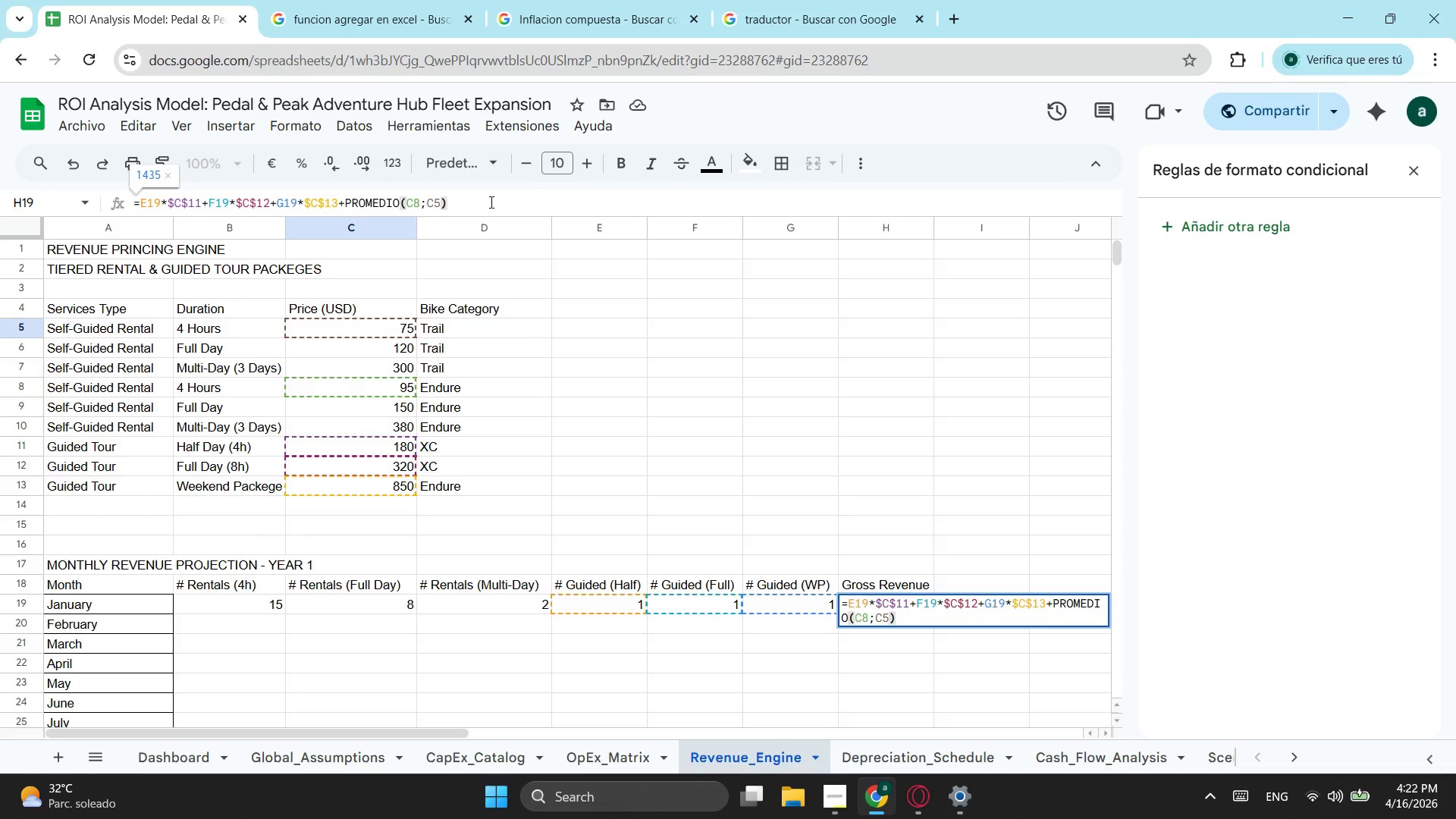 
key(NumpadMultiply)
 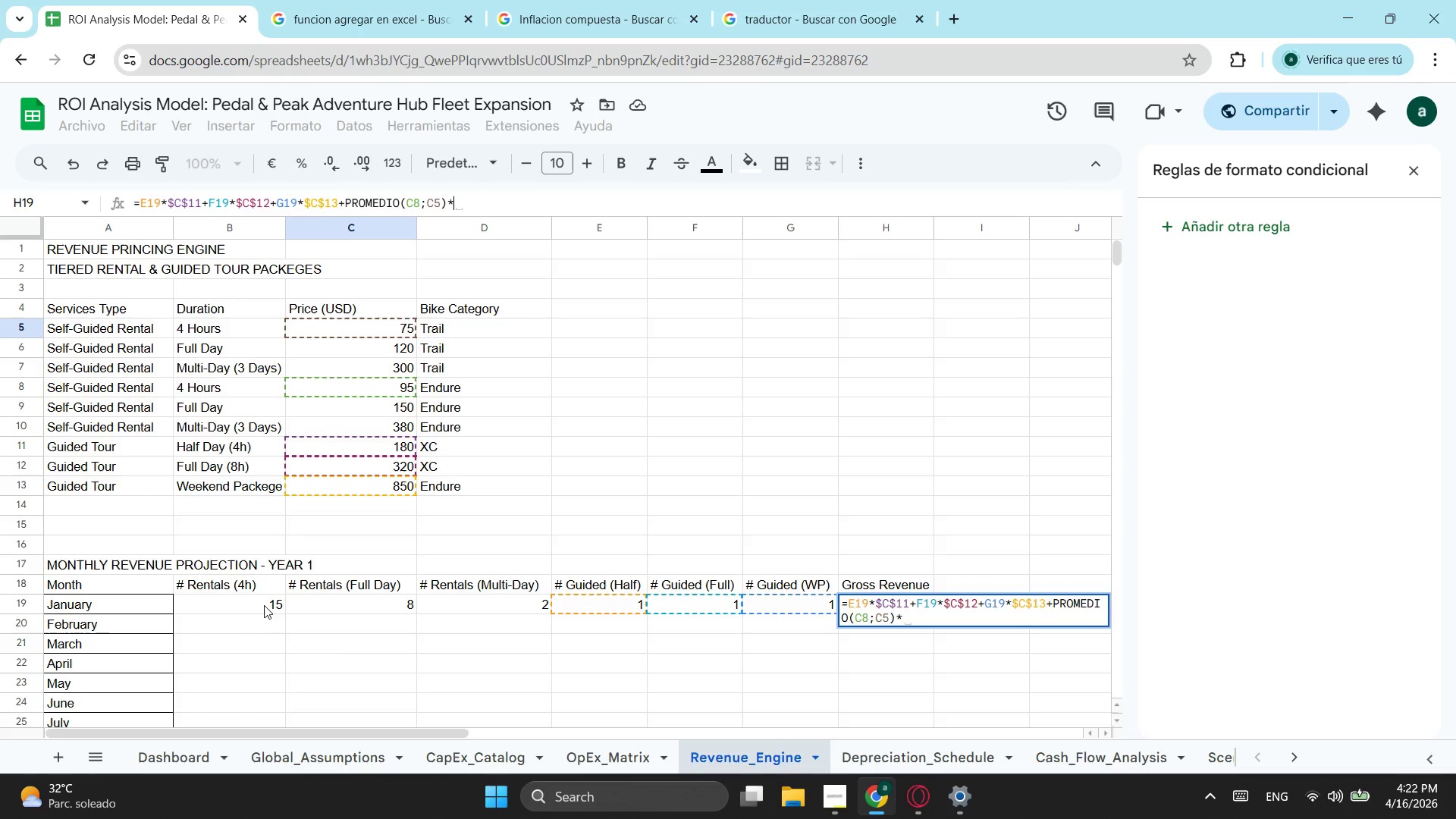 
left_click([264, 605])
 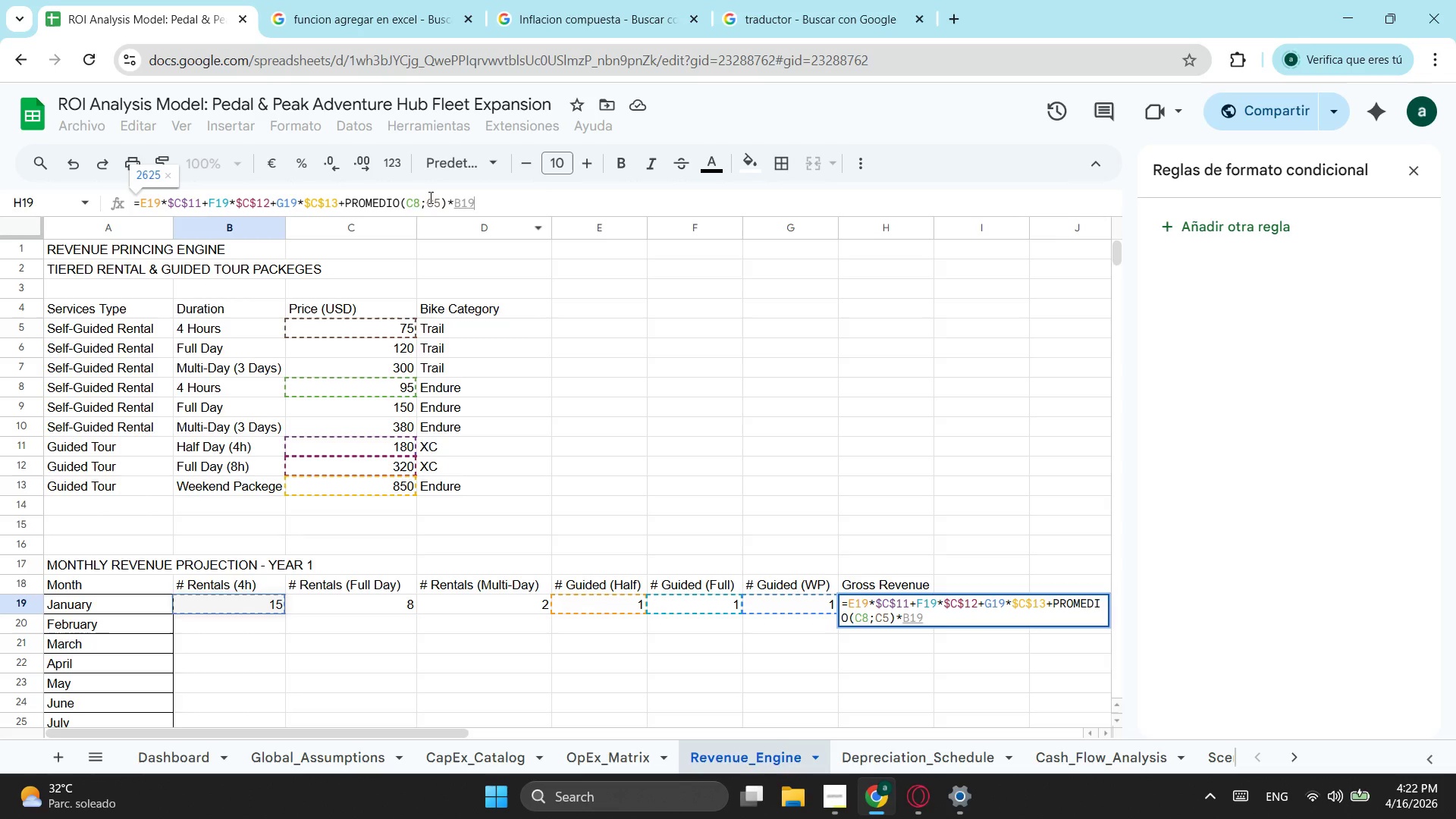 
left_click([412, 207])
 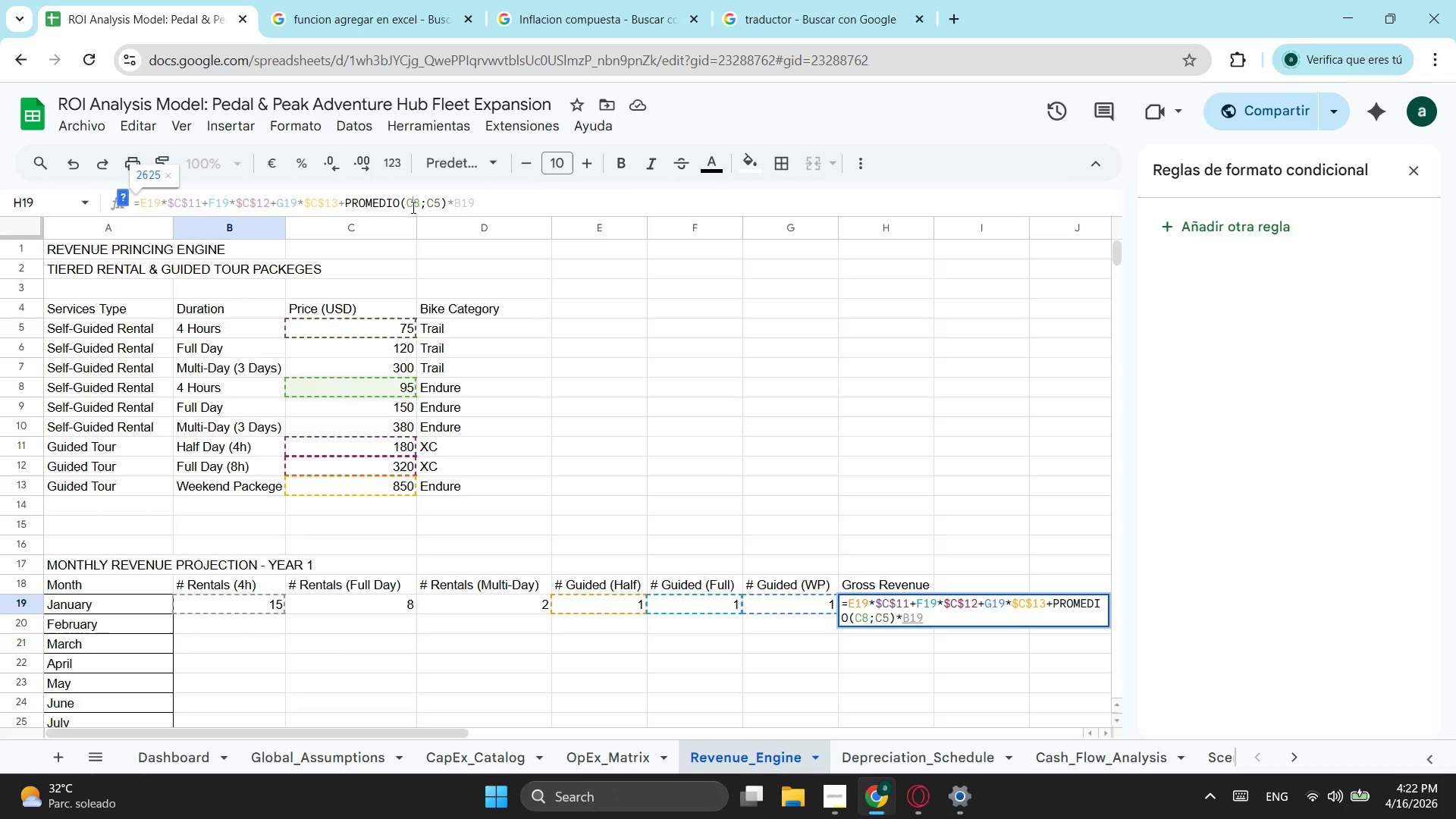 
key(F4)
 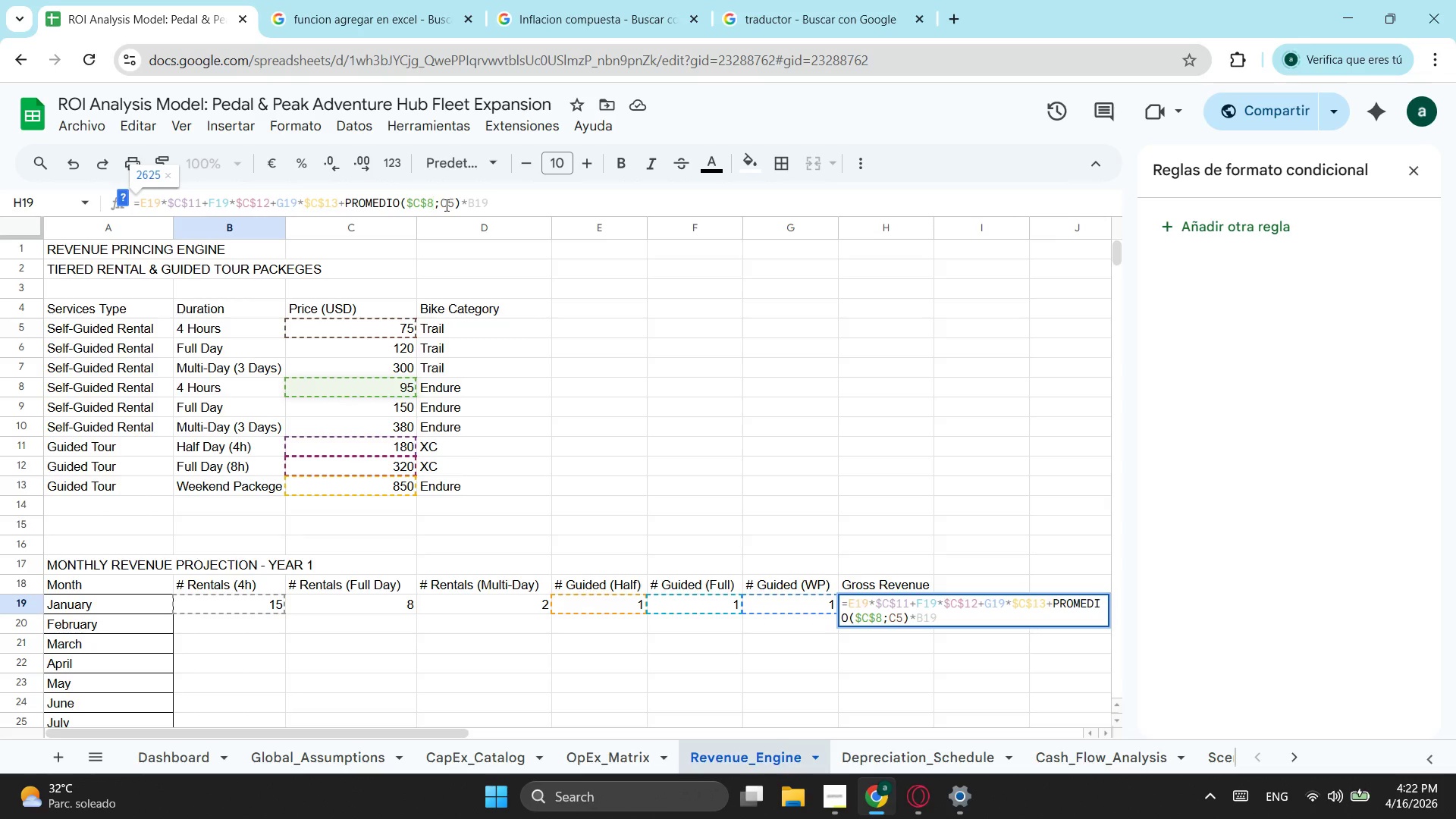 
left_click([445, 205])
 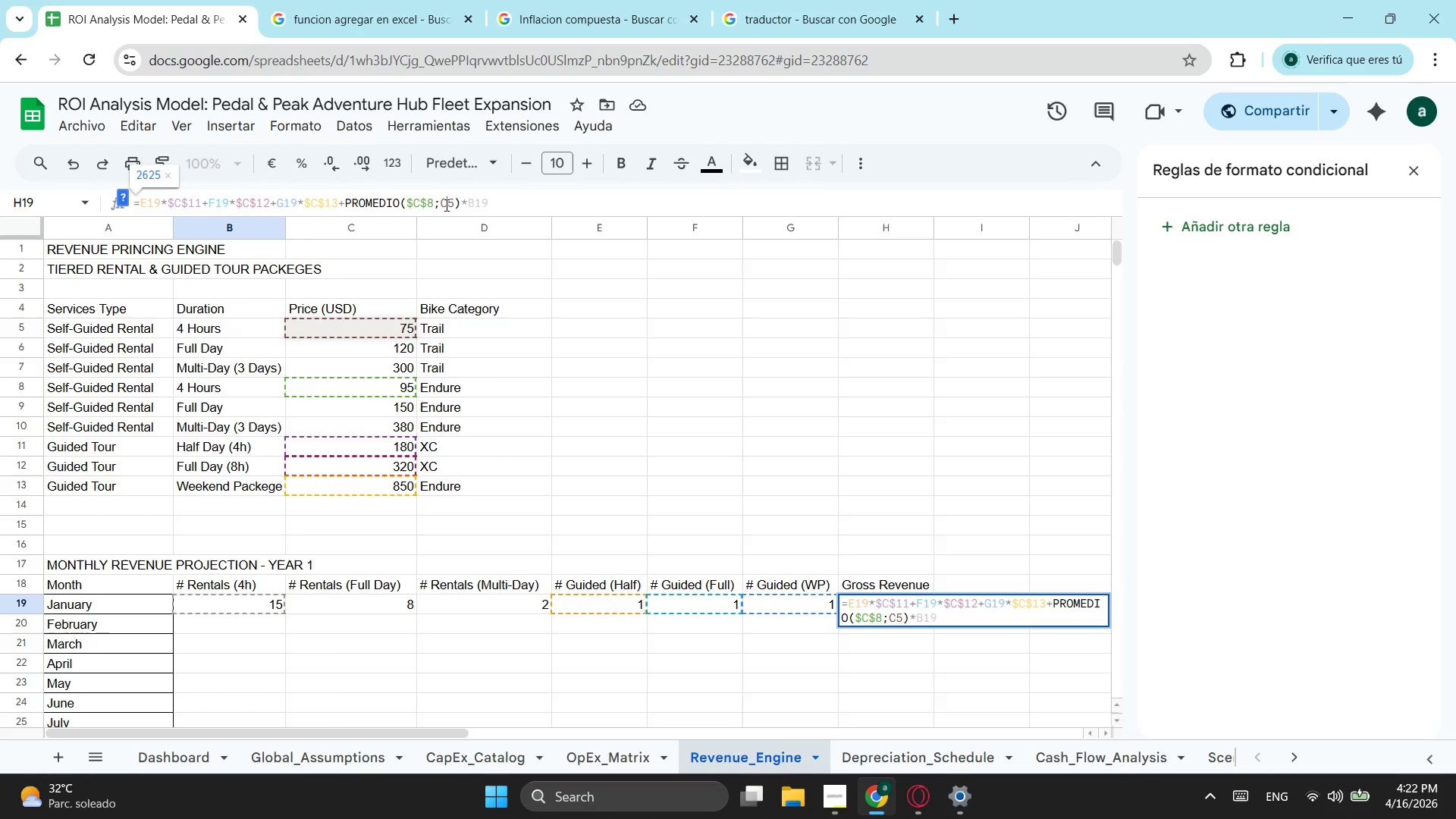 
key(F4)
 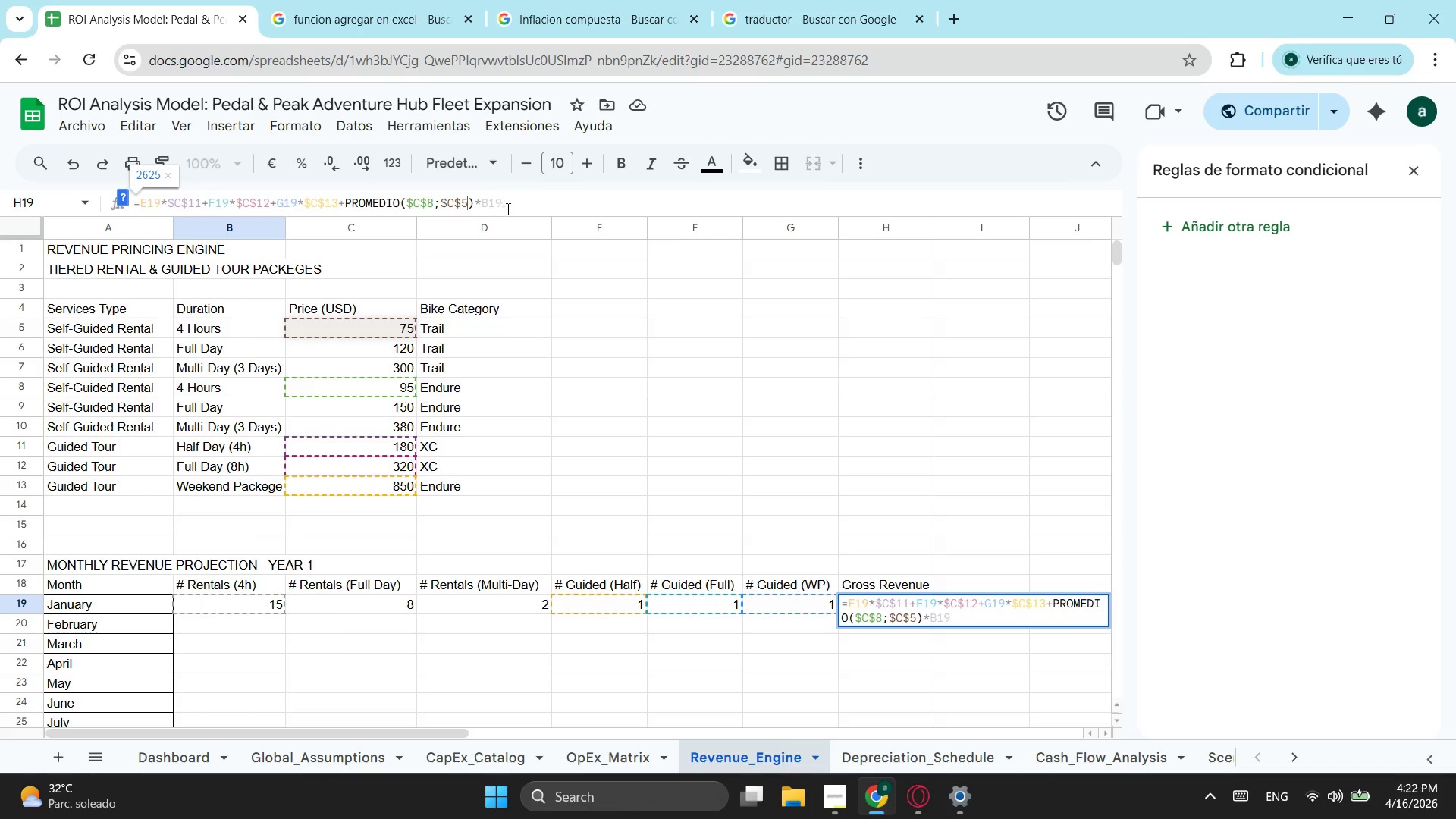 
left_click([511, 209])
 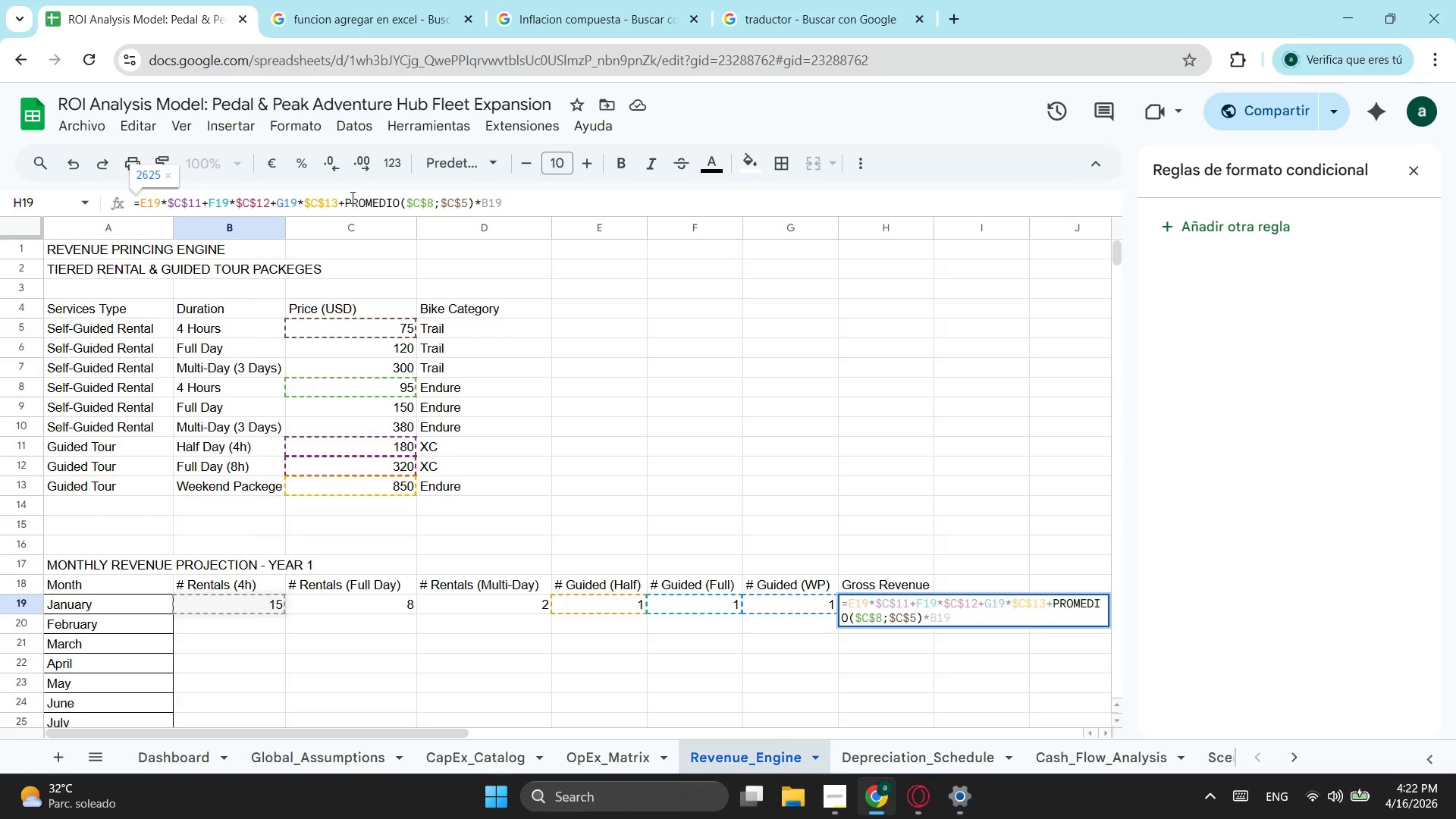 
left_click_drag(start_coordinate=[345, 196], to_coordinate=[524, 209])
 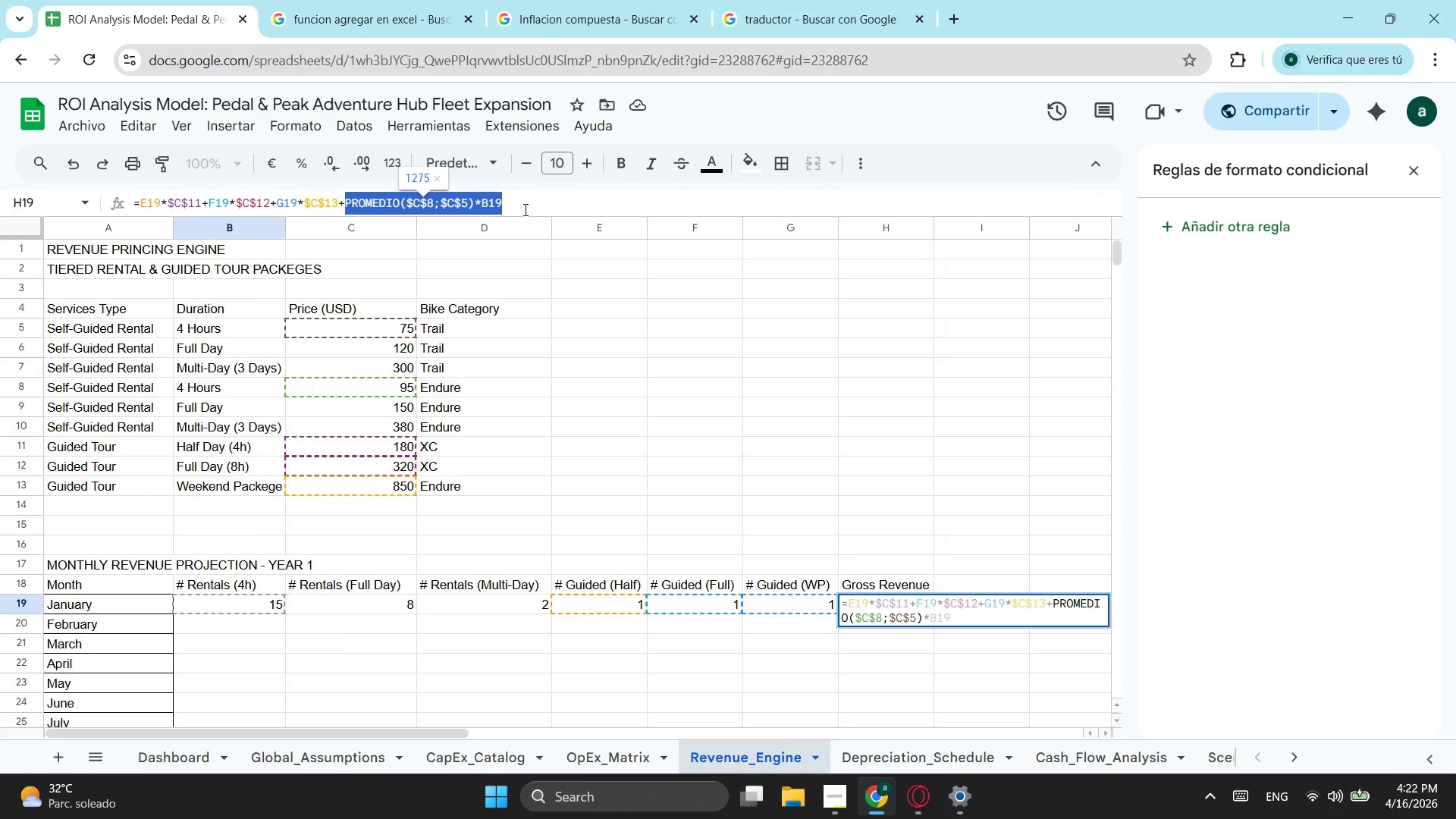 
key(Control+C)
 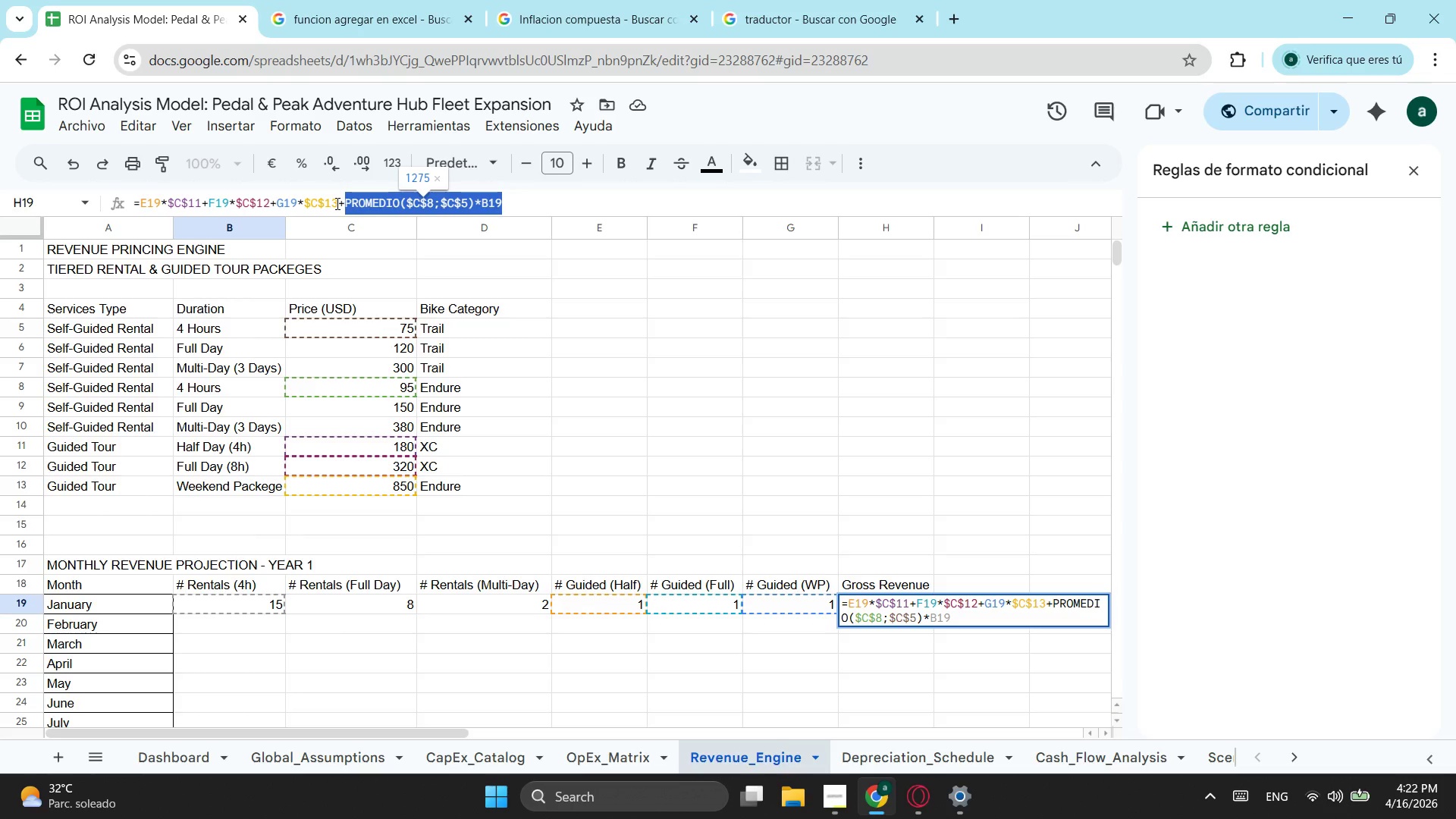 
left_click_drag(start_coordinate=[336, 203], to_coordinate=[505, 203])
 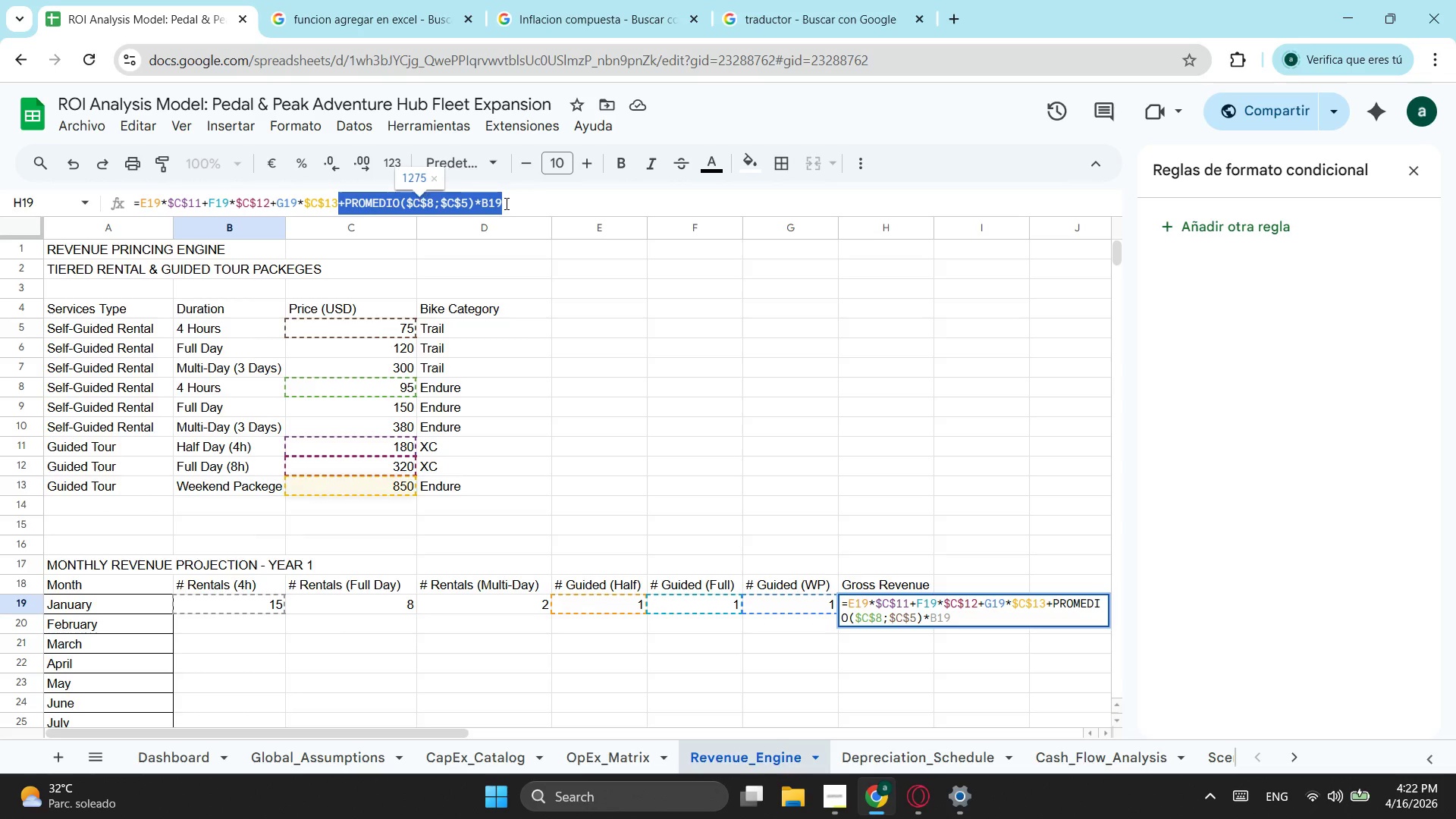 
key(Control+ControlLeft)
 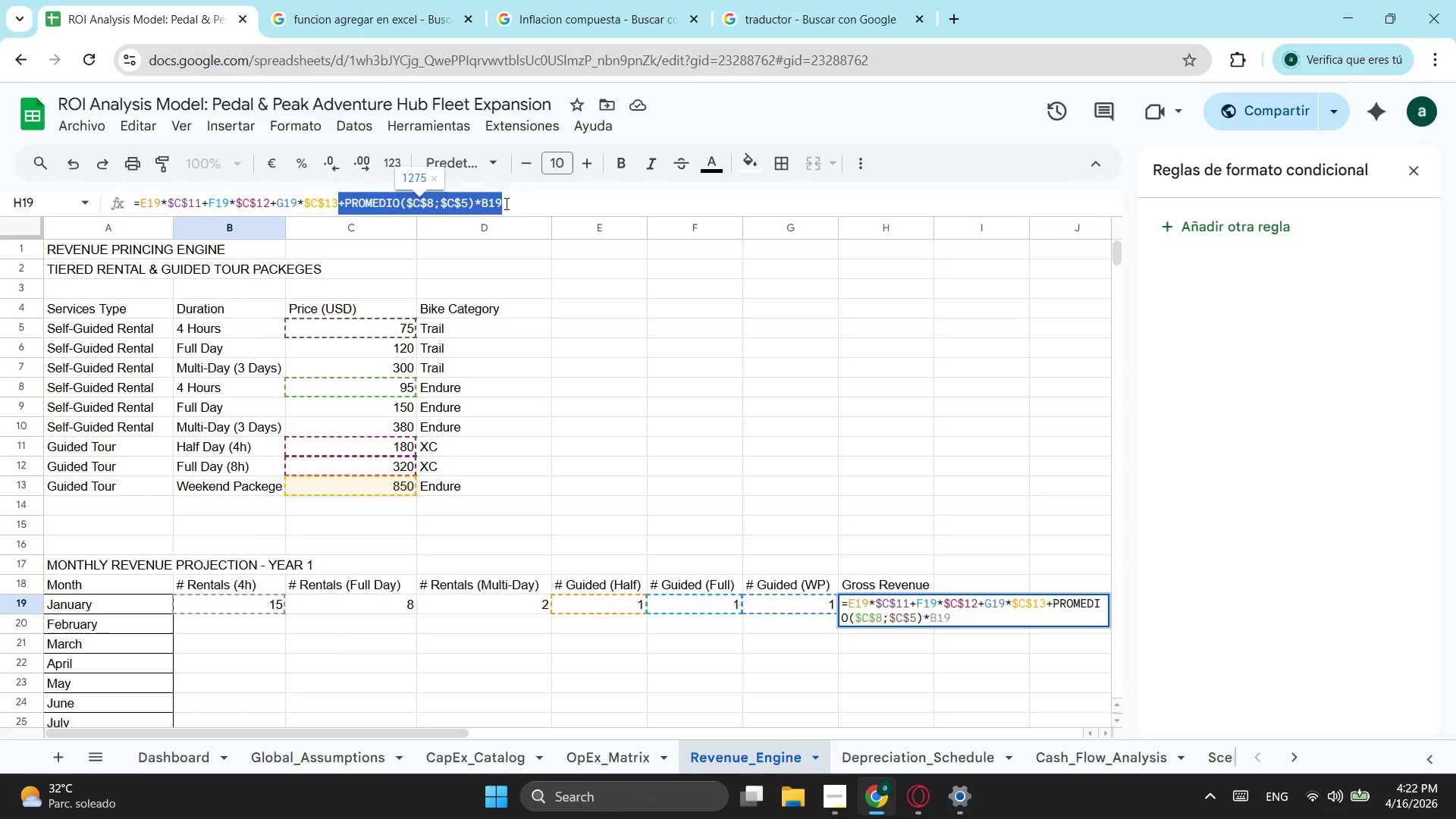 
key(Control+C)
 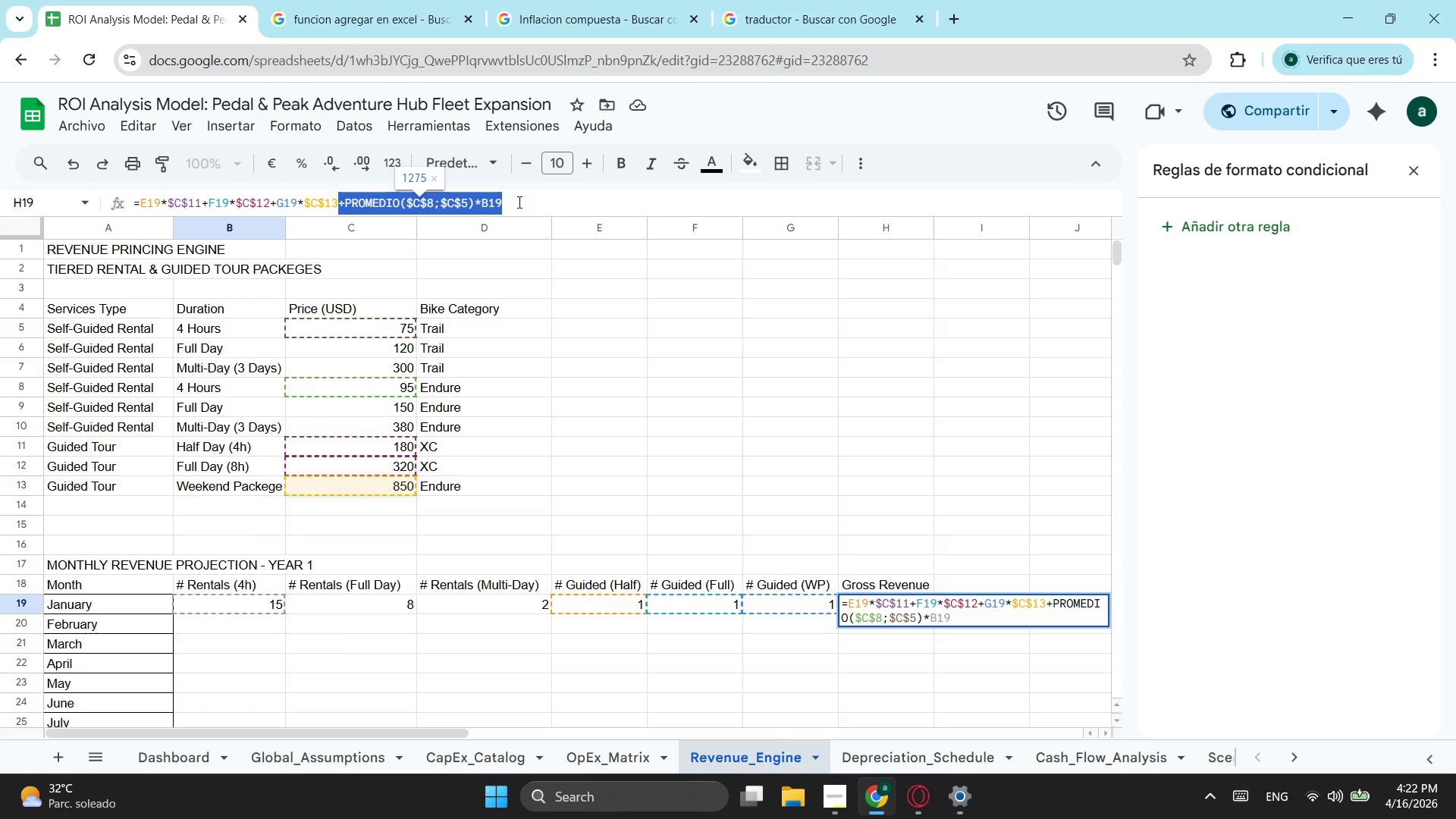 
left_click([518, 202])
 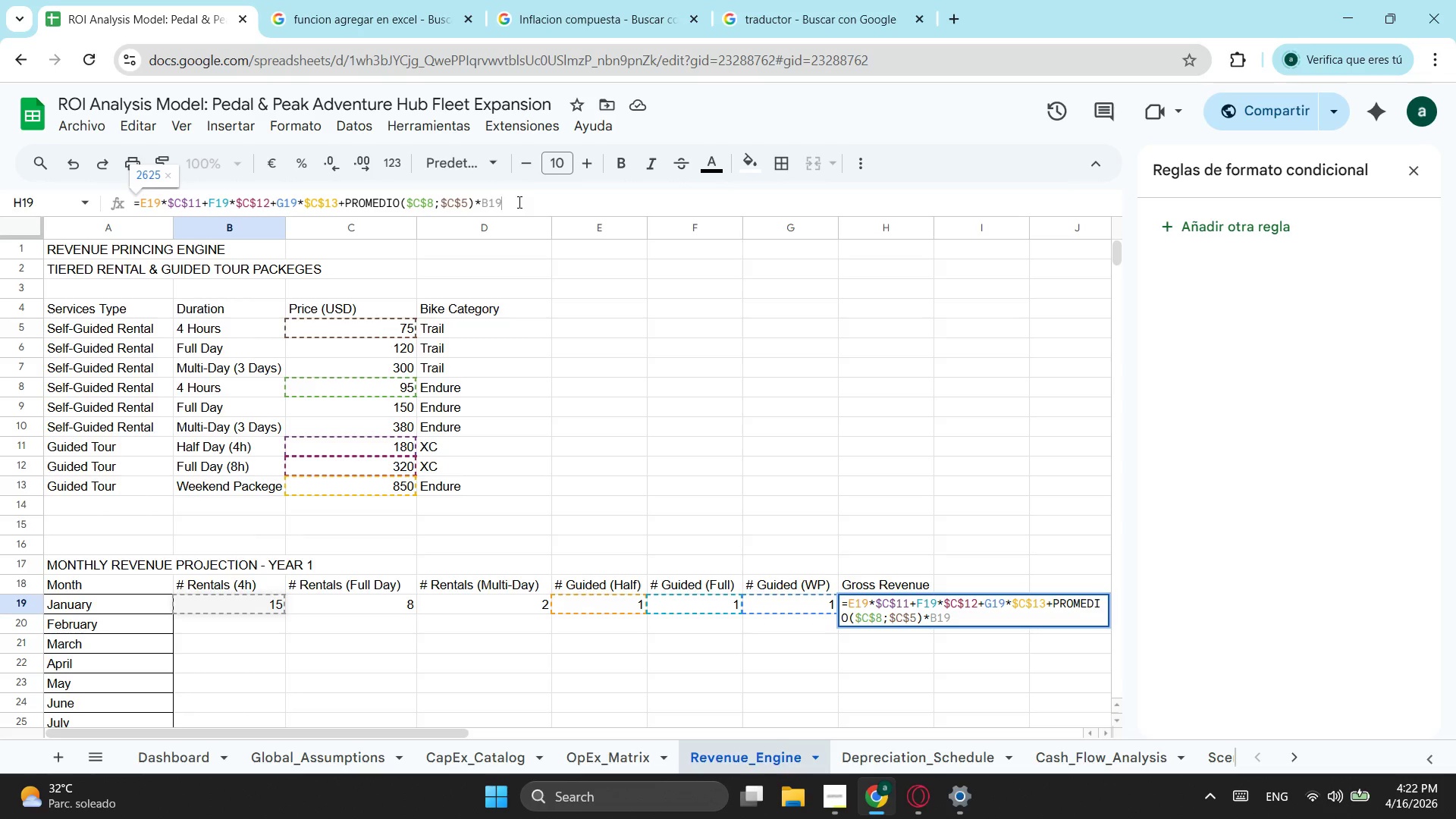 
key(Control+V)
 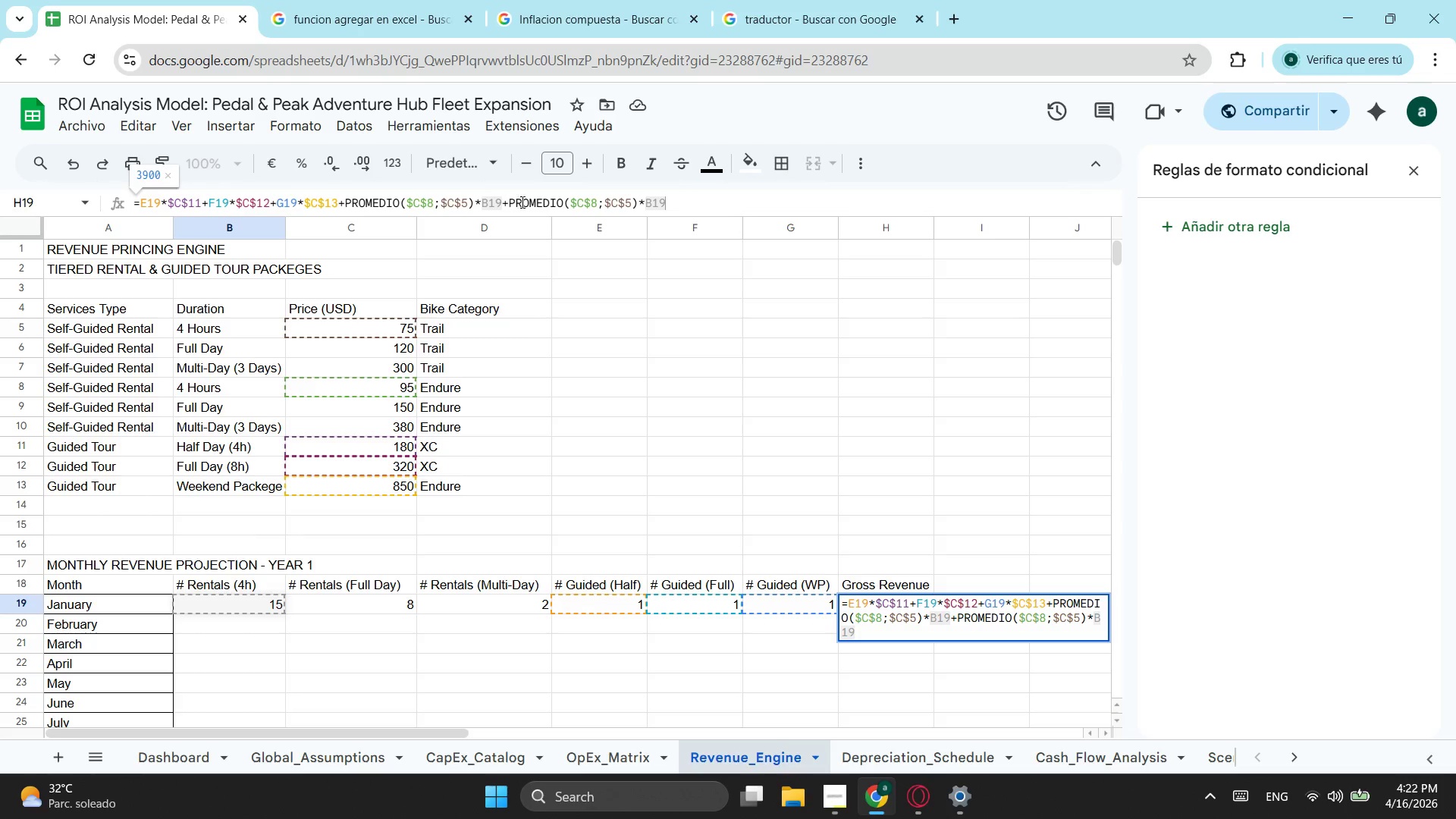 
key(Control+ControlLeft)
 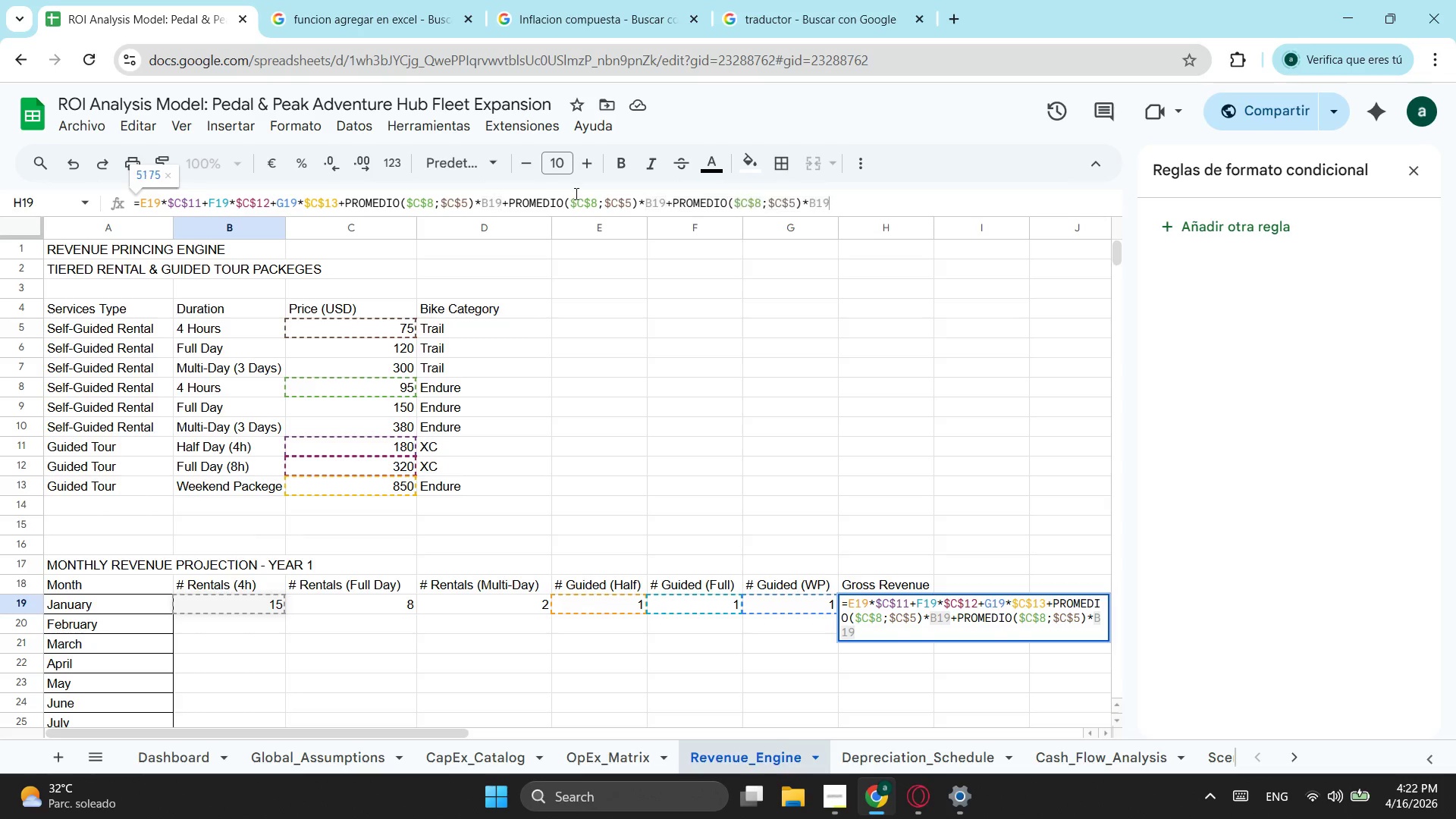 
key(Control+V)
 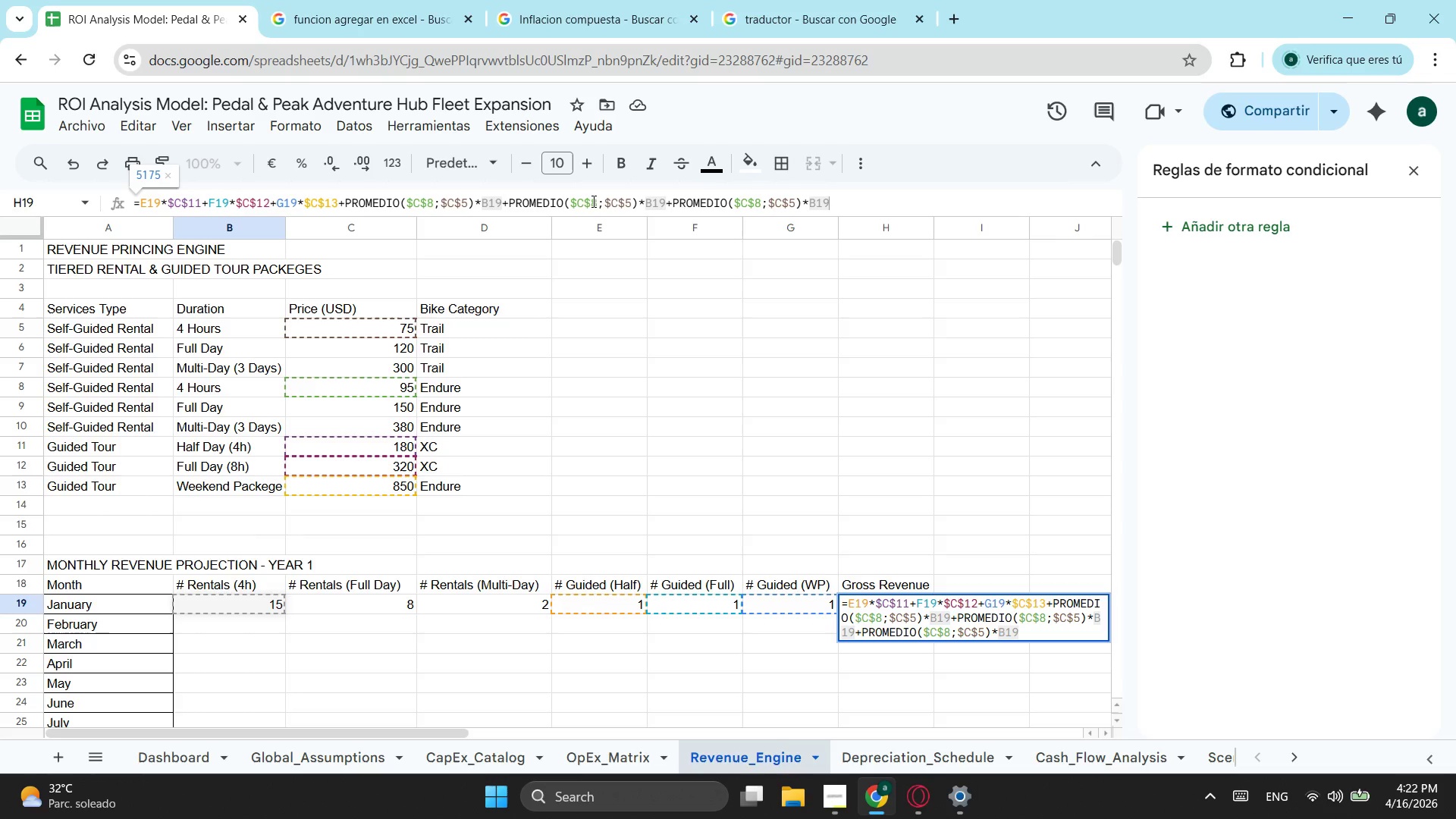 
left_click([595, 199])
 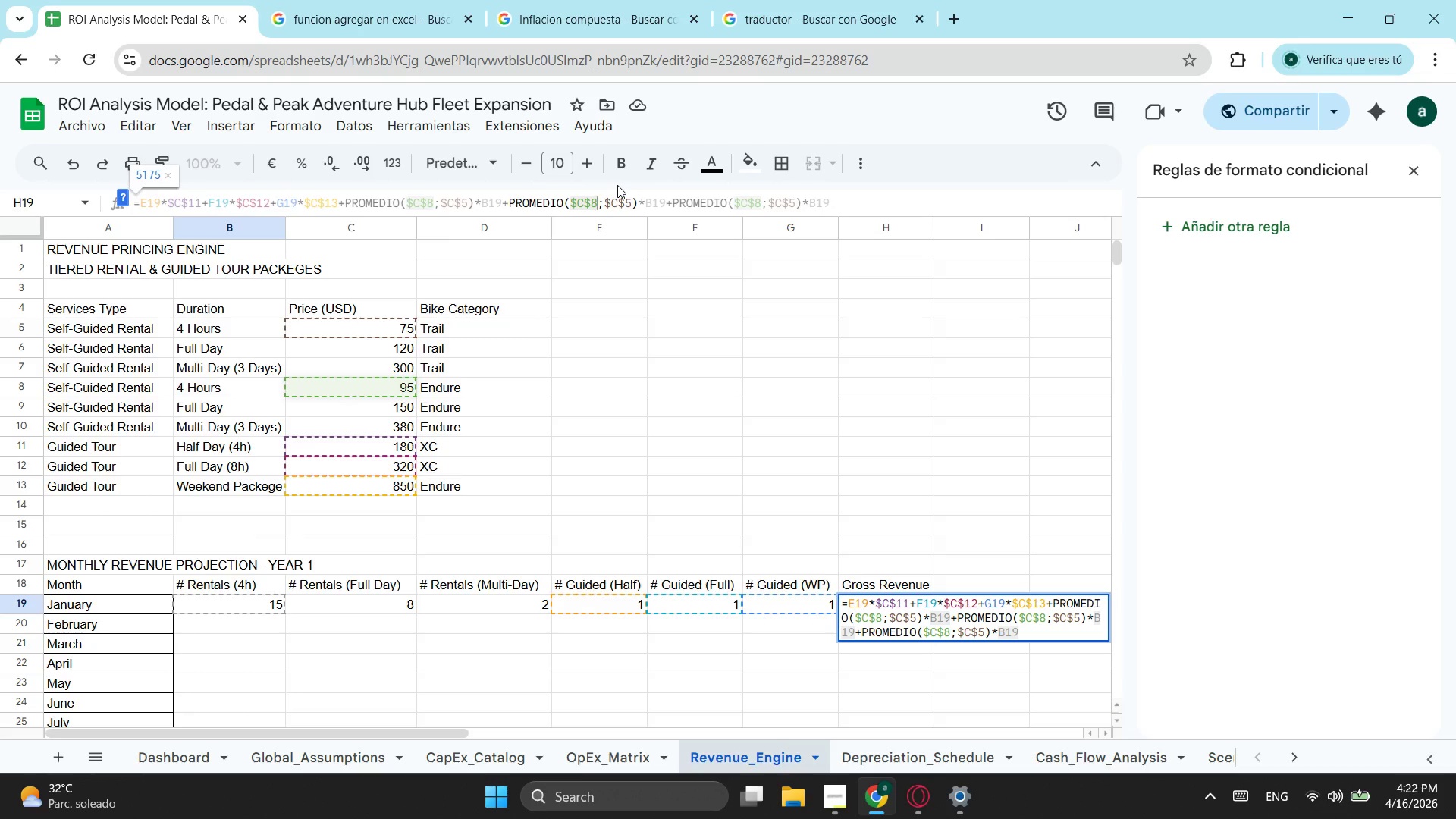 
key(Backspace)
 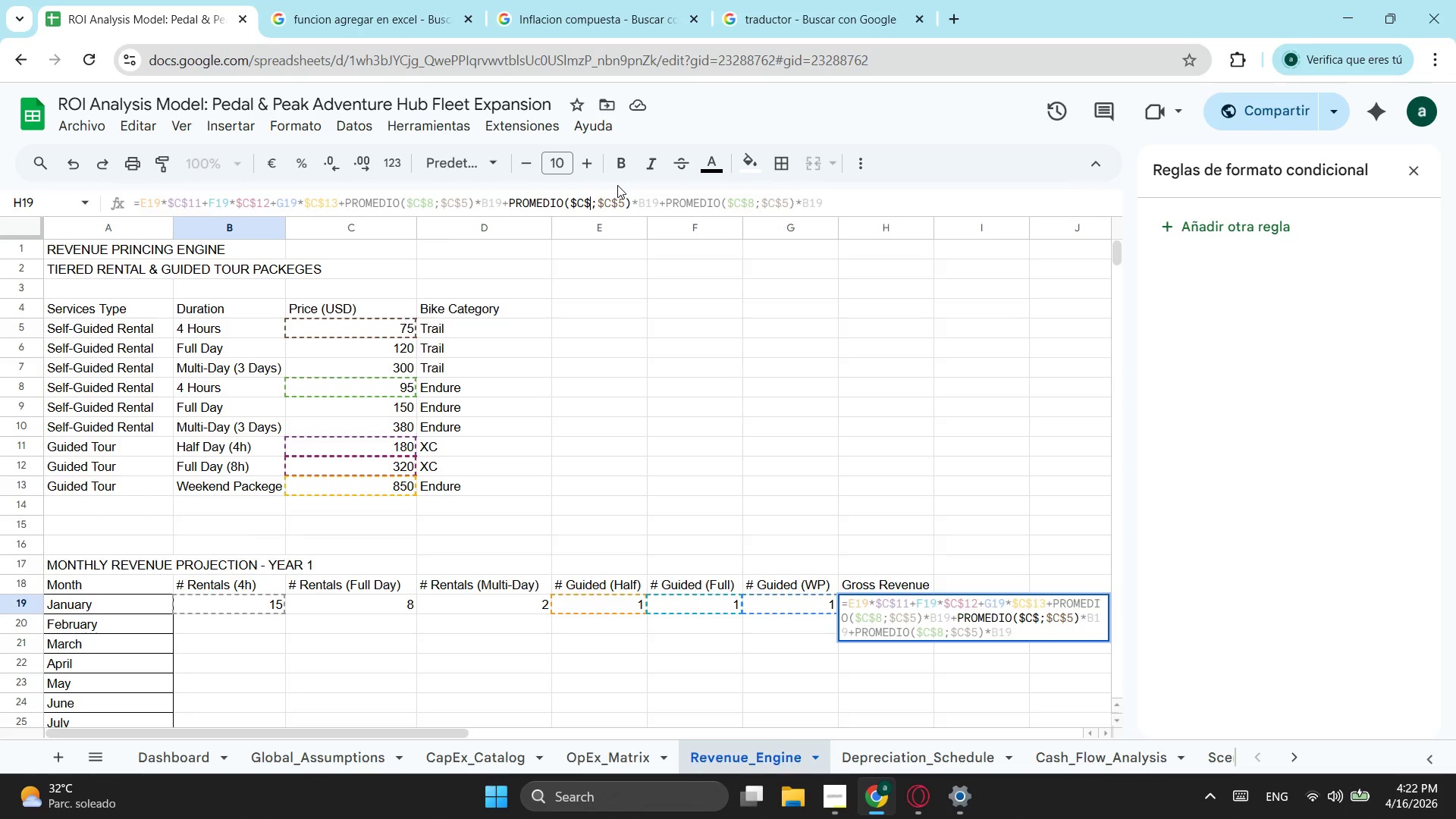 
key(9)
 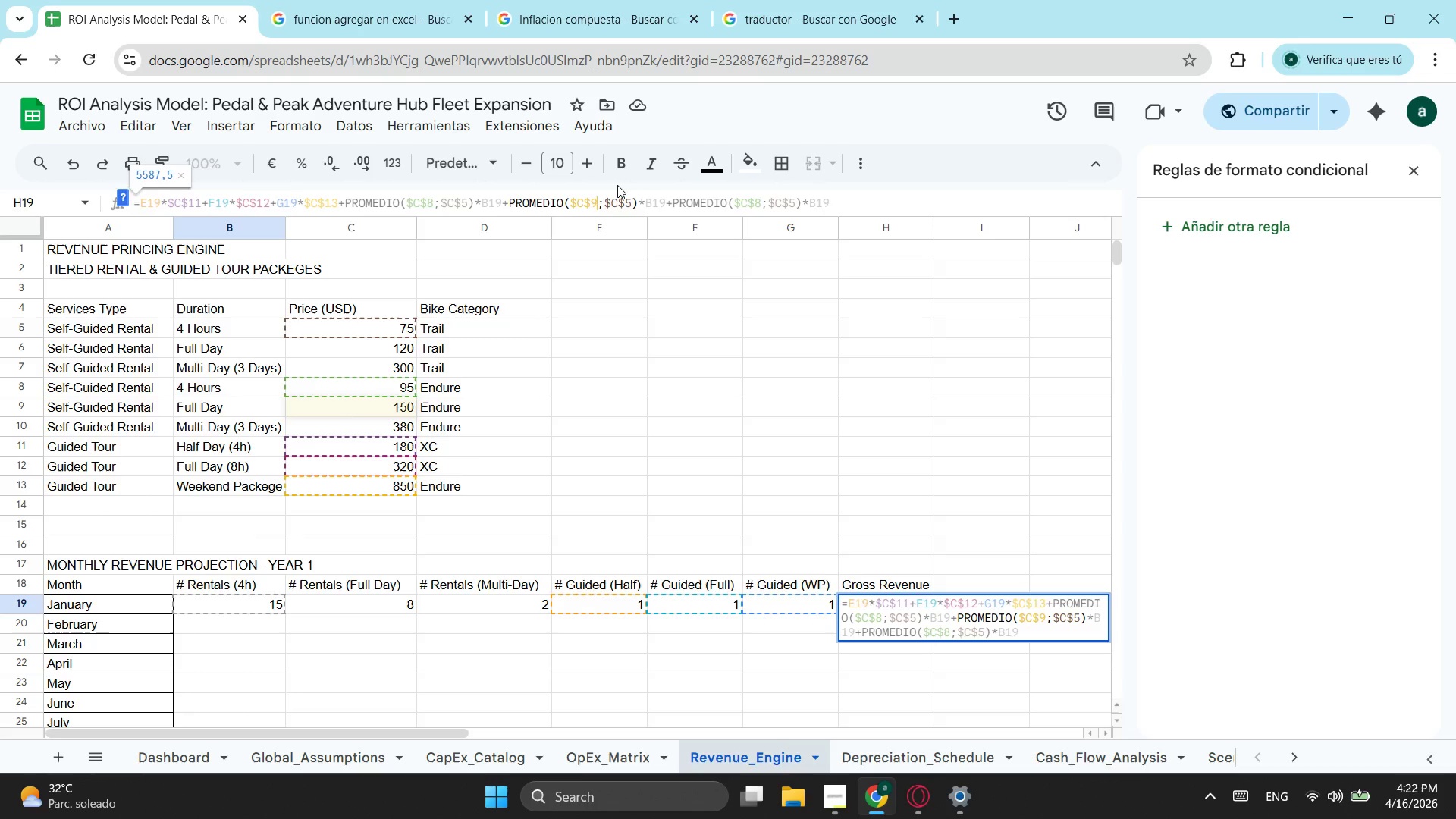 
key(ArrowDown)
 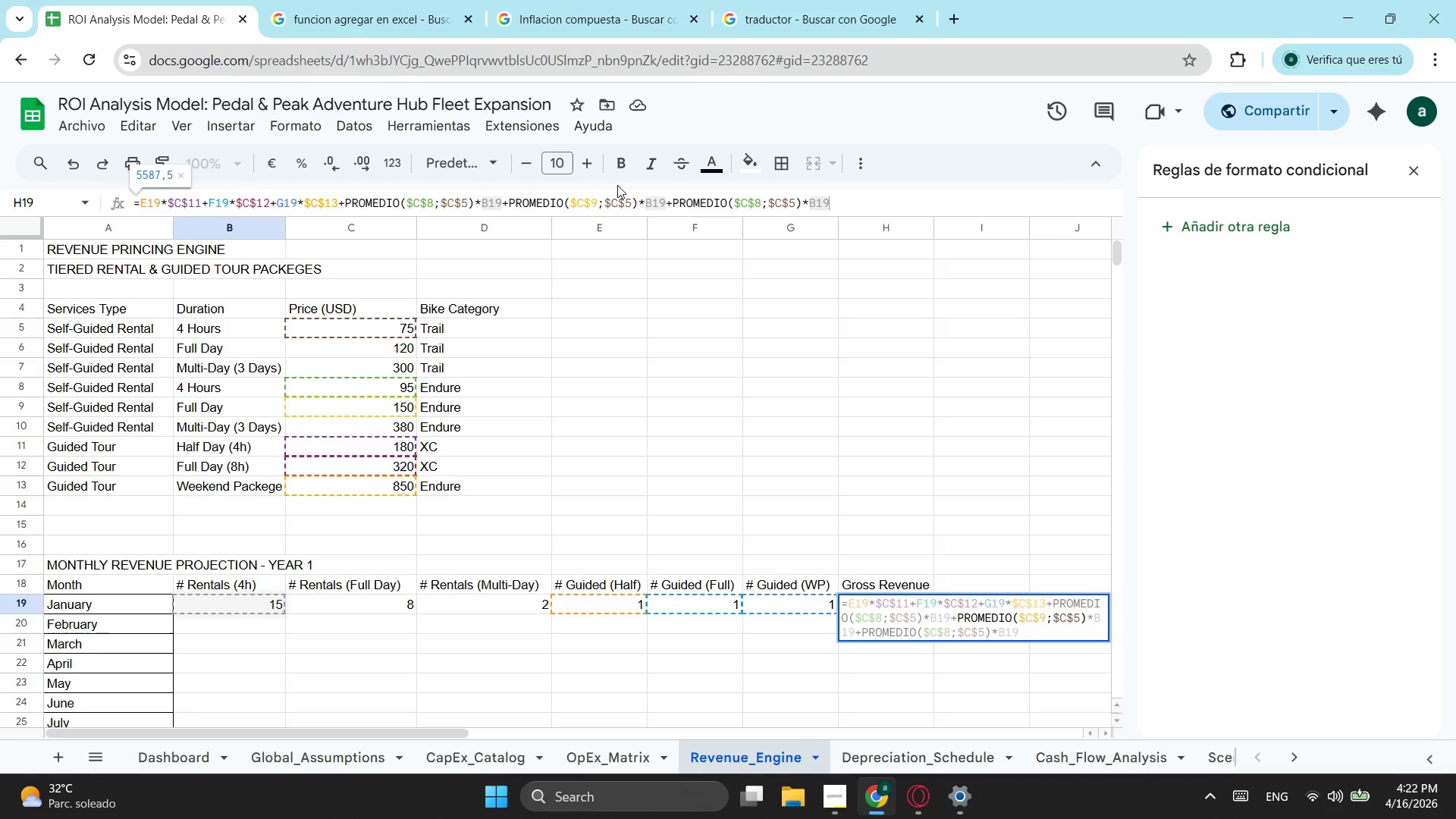 
key(ArrowDown)
 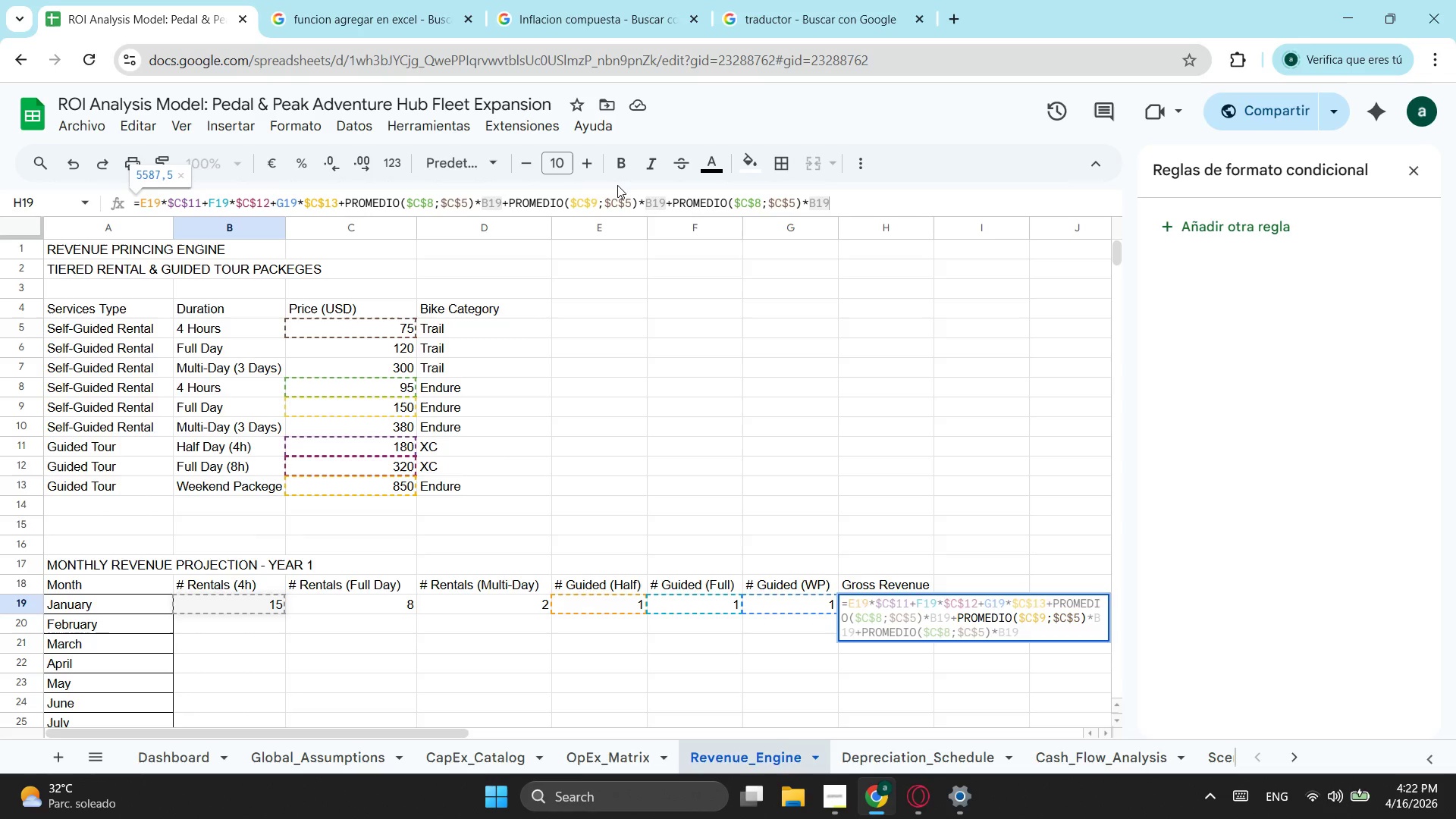 
key(ArrowDown)
 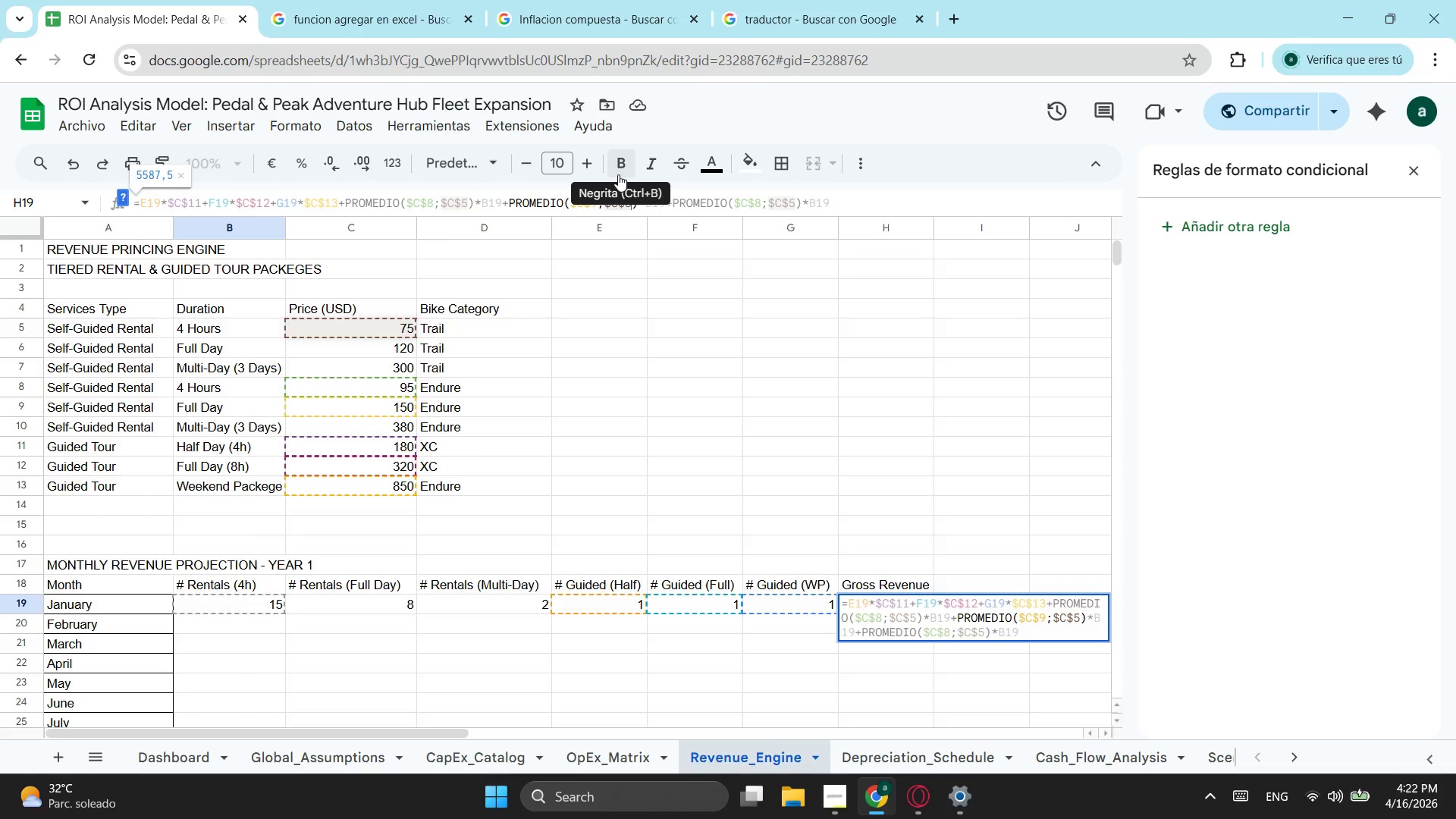 
key(Backspace)
 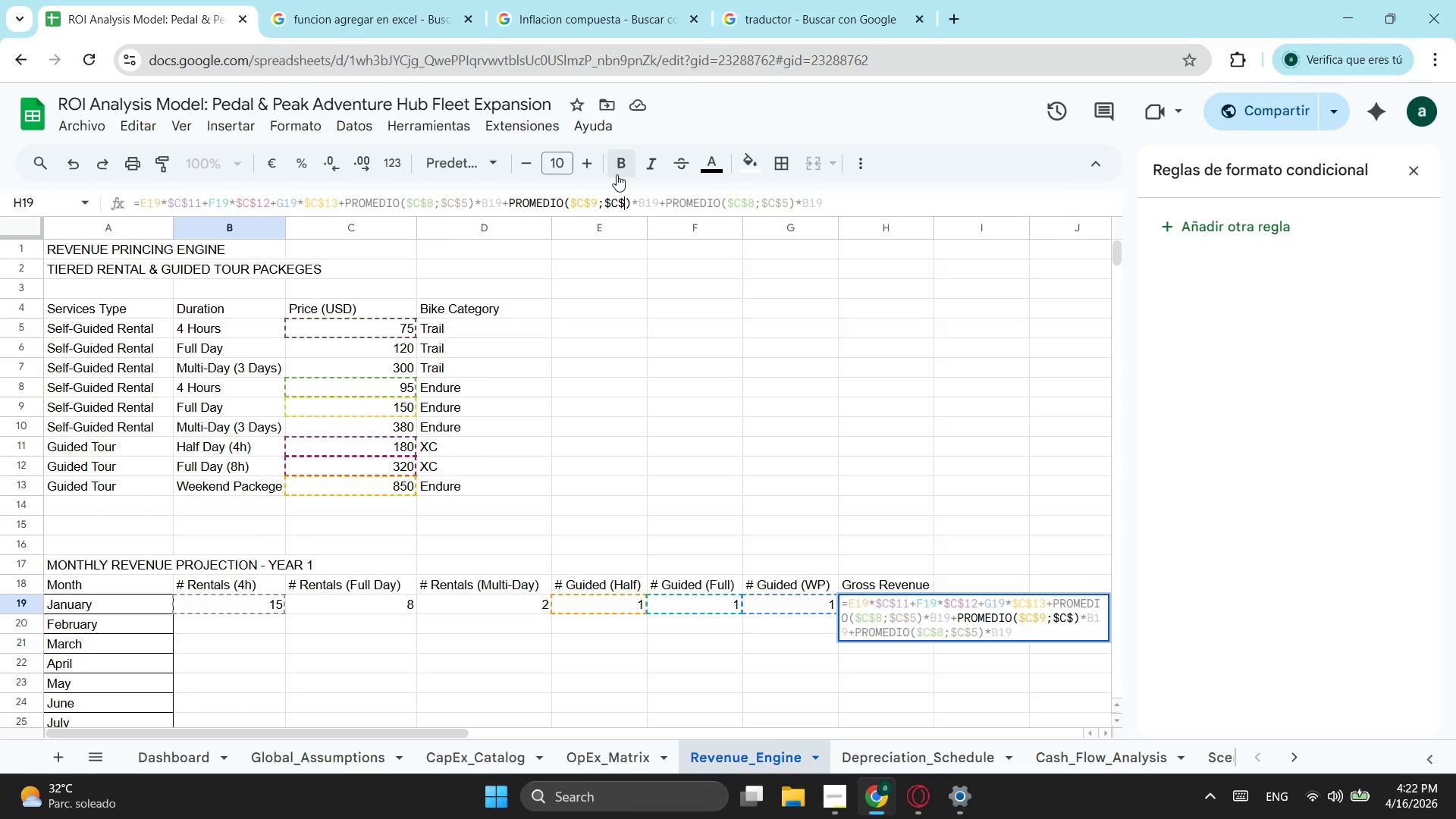 
key(6)
 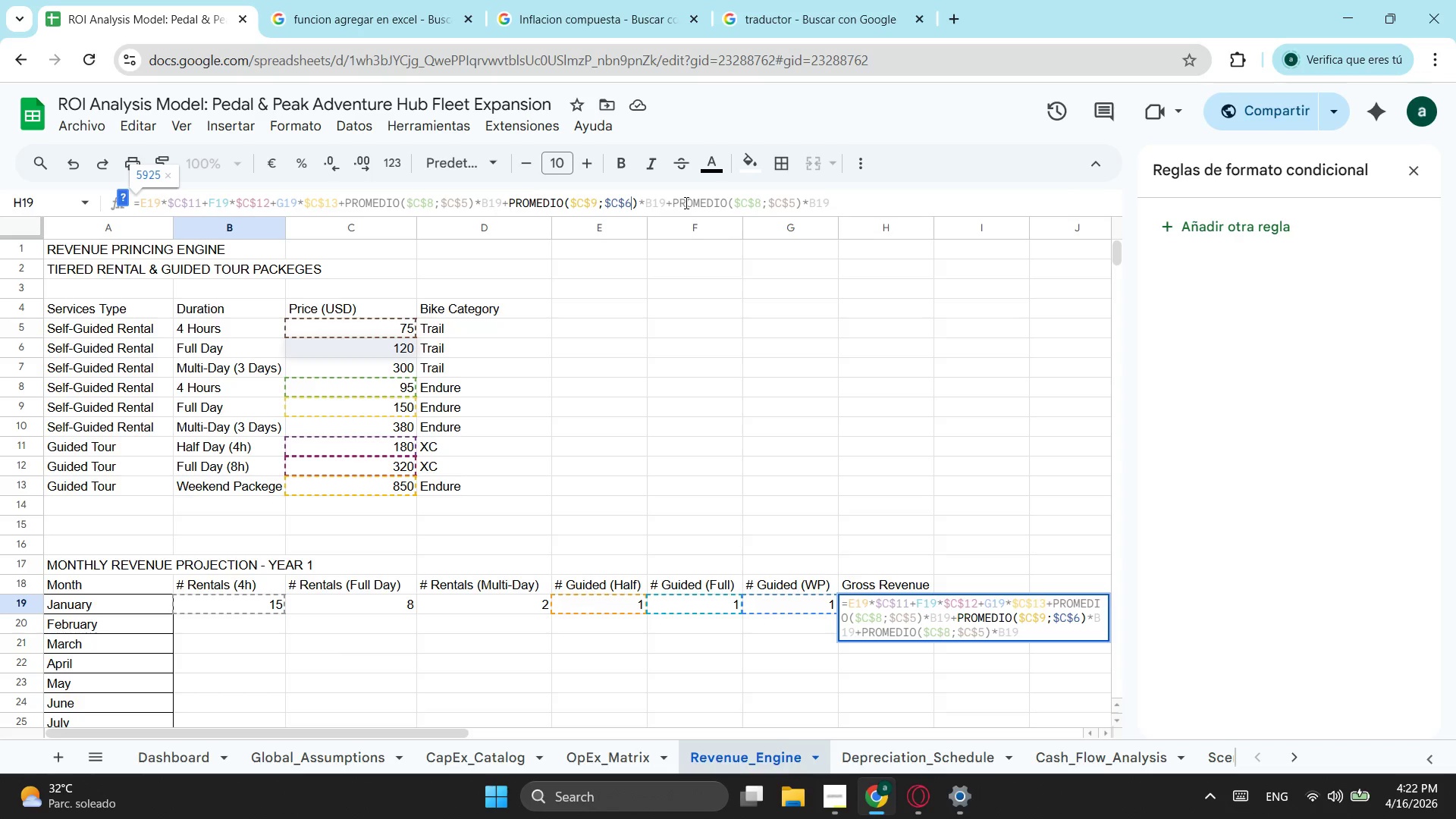 
left_click([664, 207])
 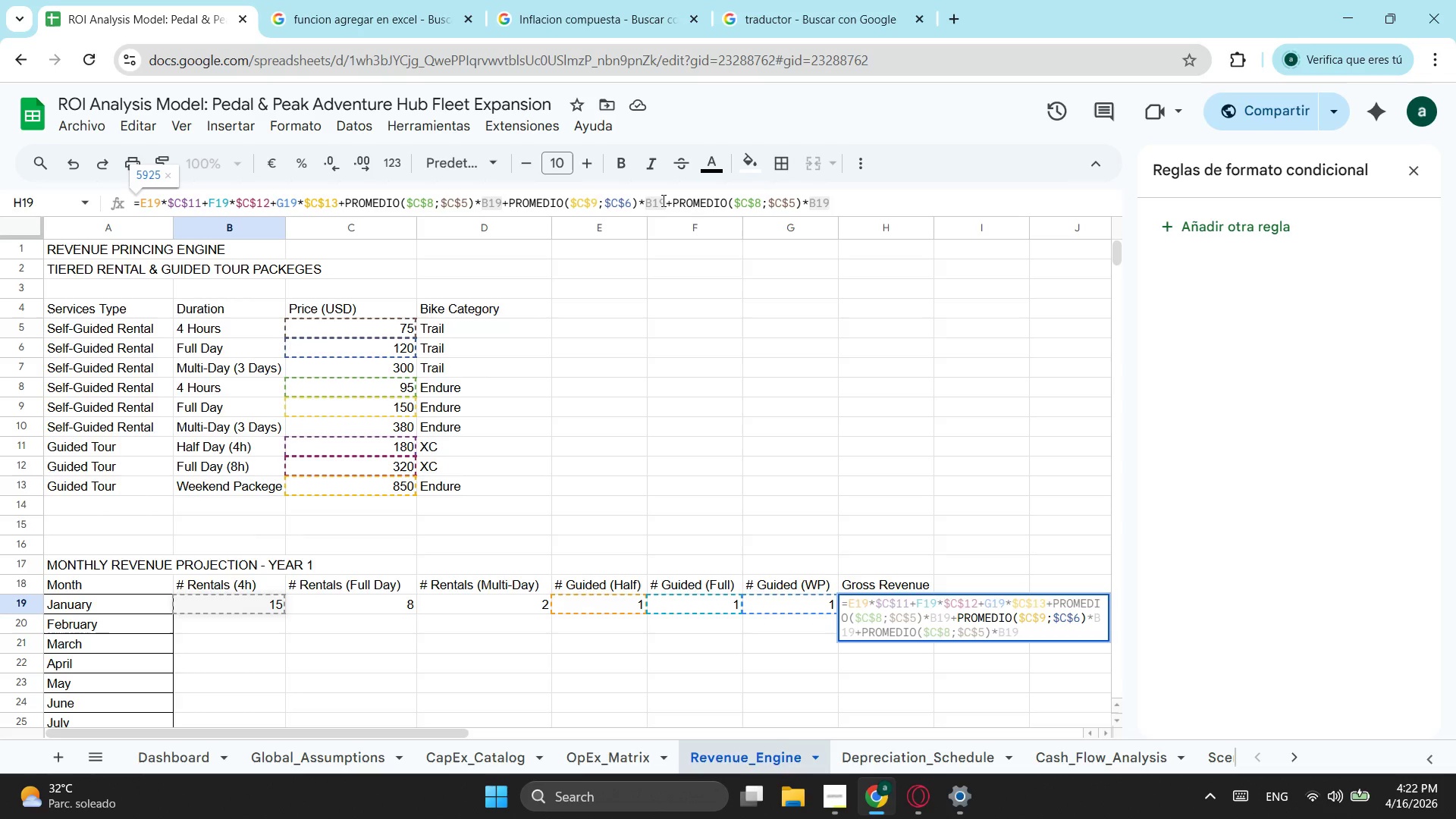 
wait(5.53)
 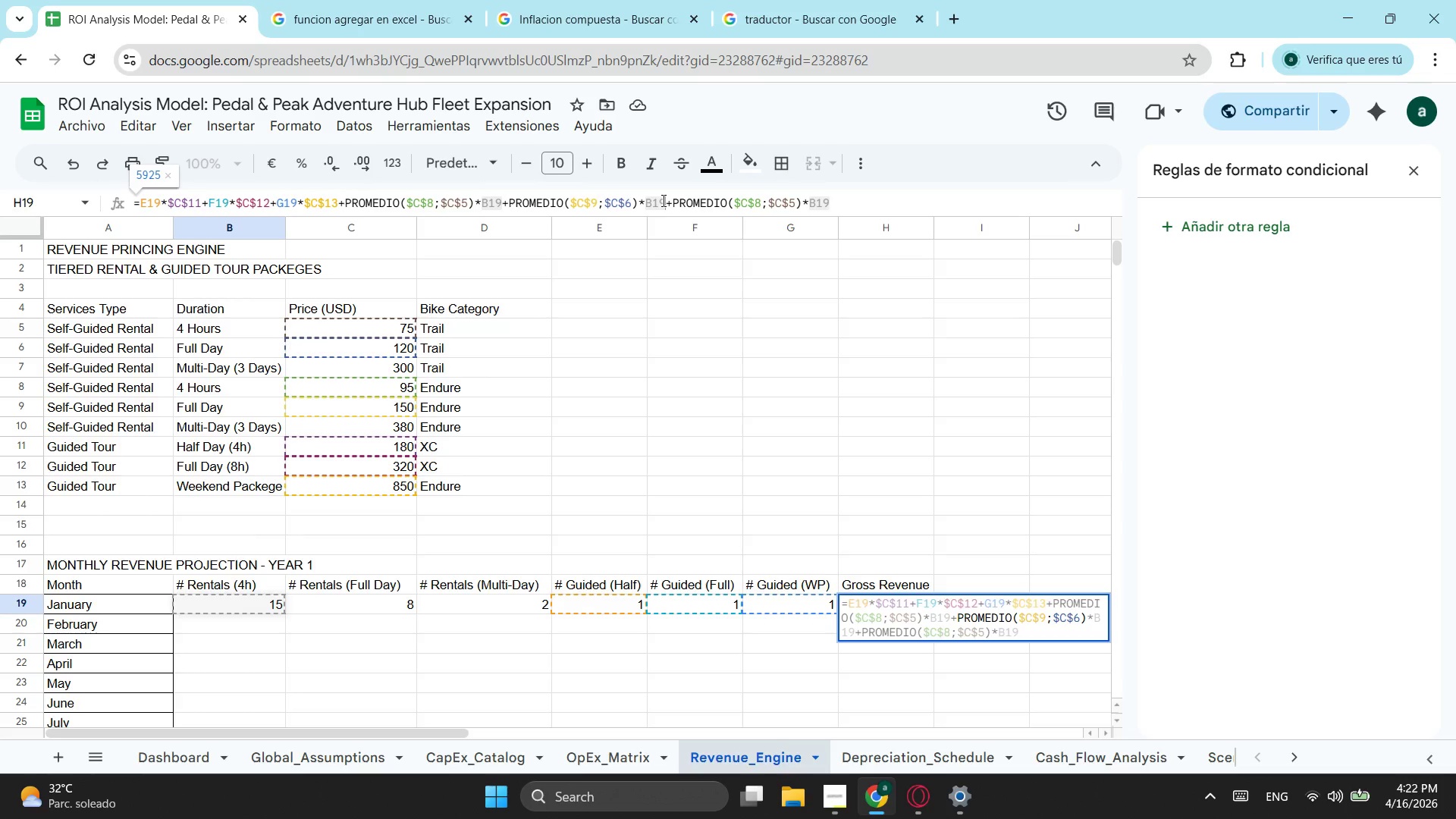 
key(ArrowLeft)
 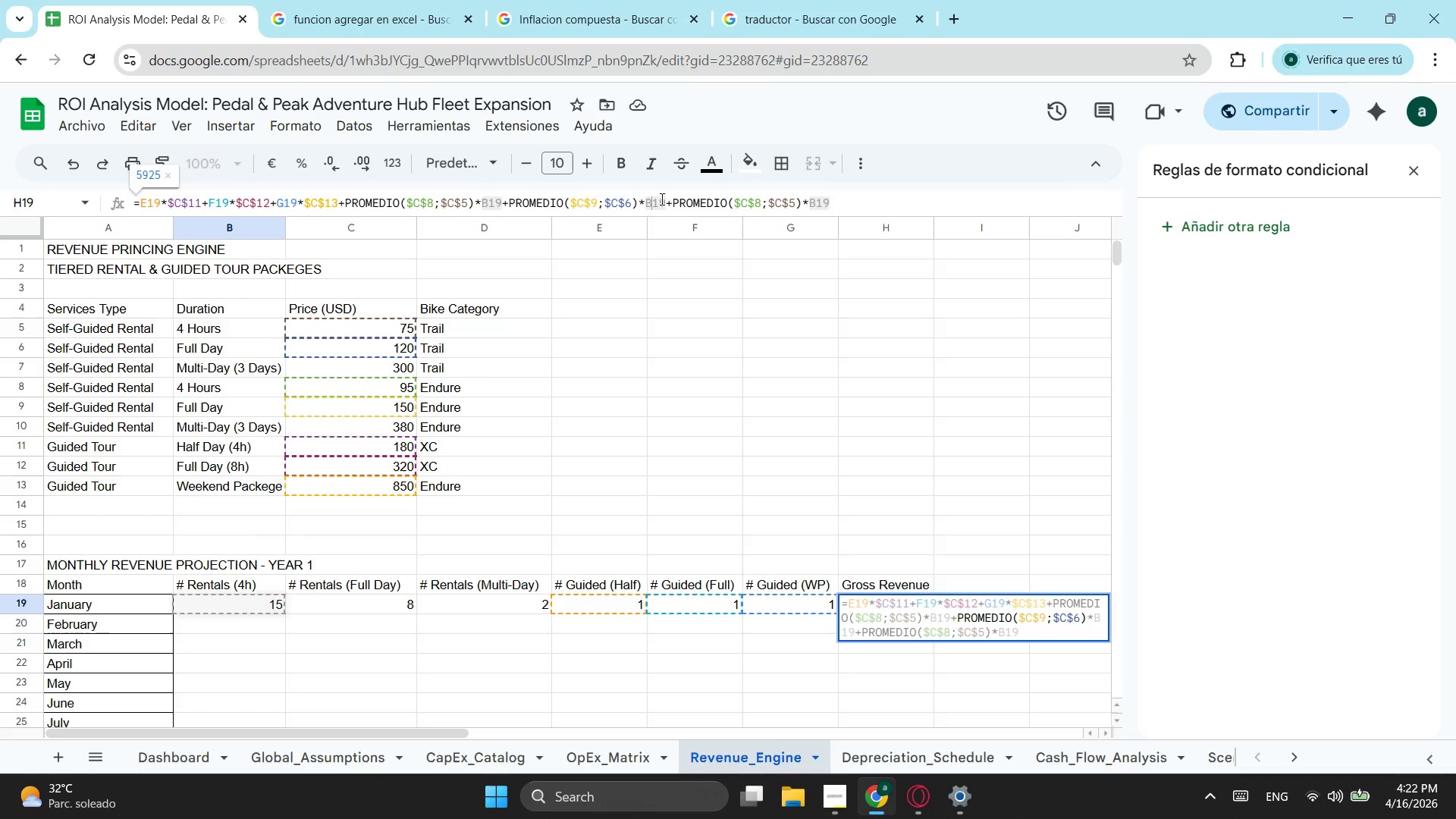 
key(ArrowLeft)
 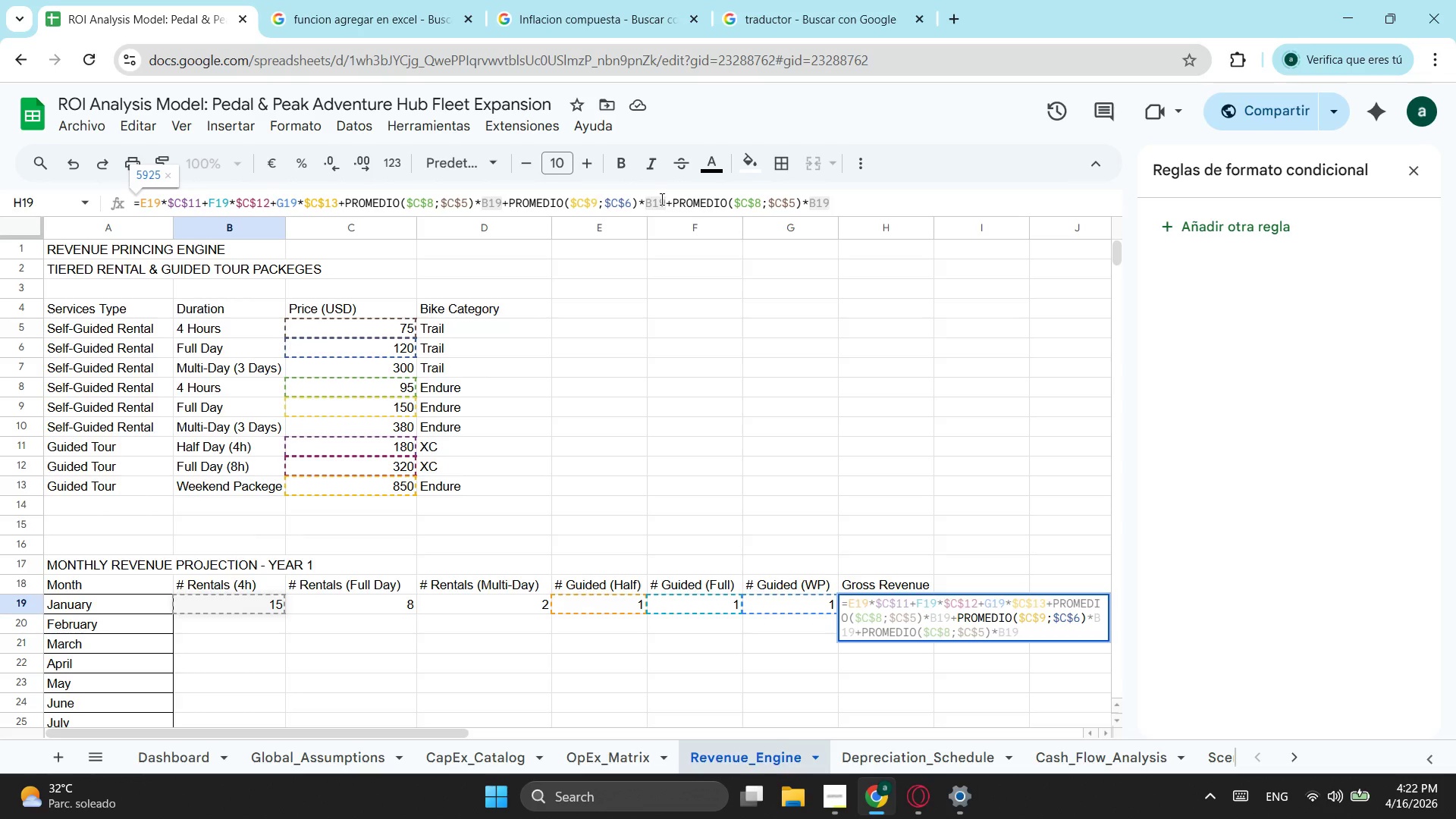 
key(Backspace)
 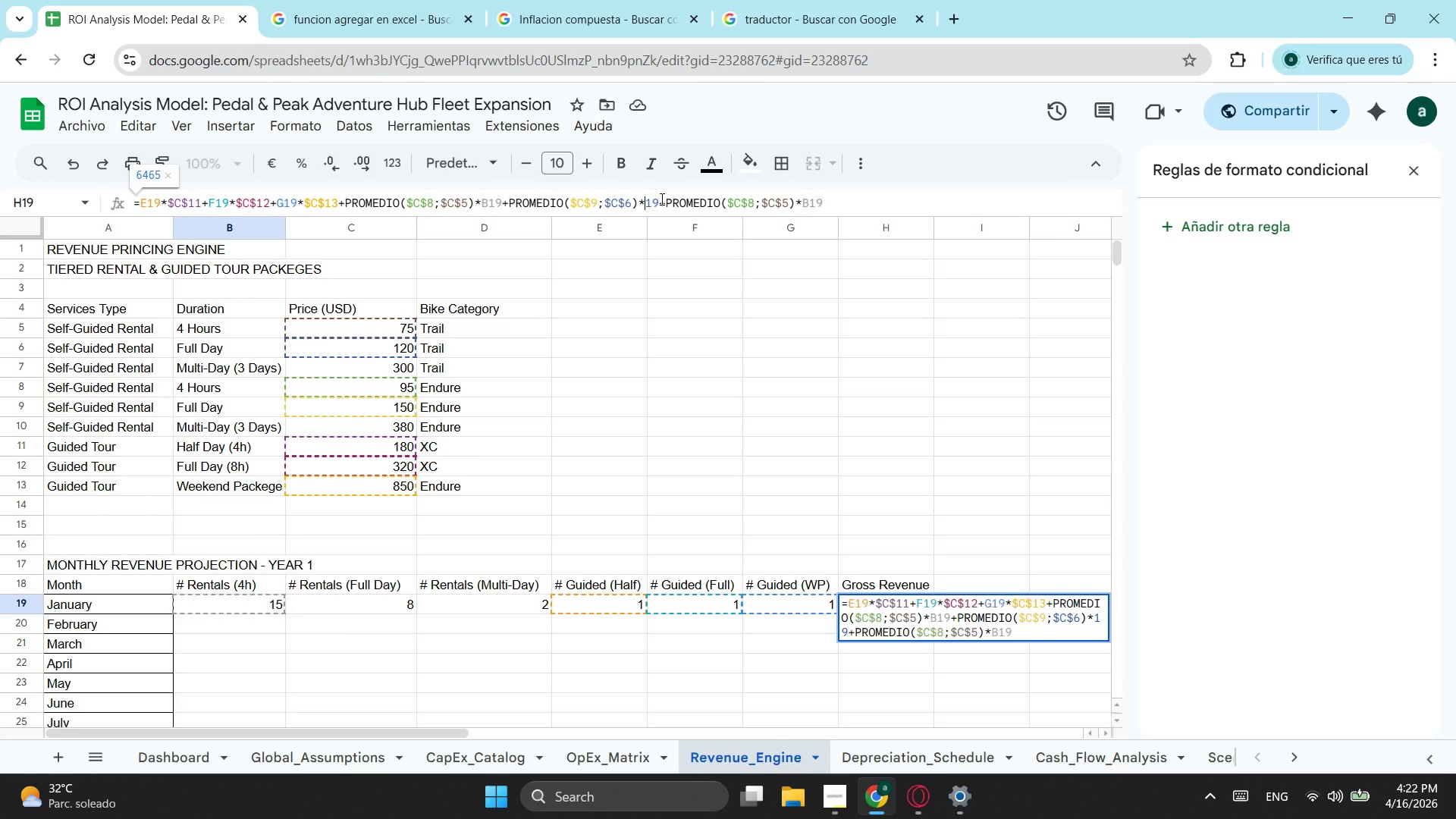 
key(C)
 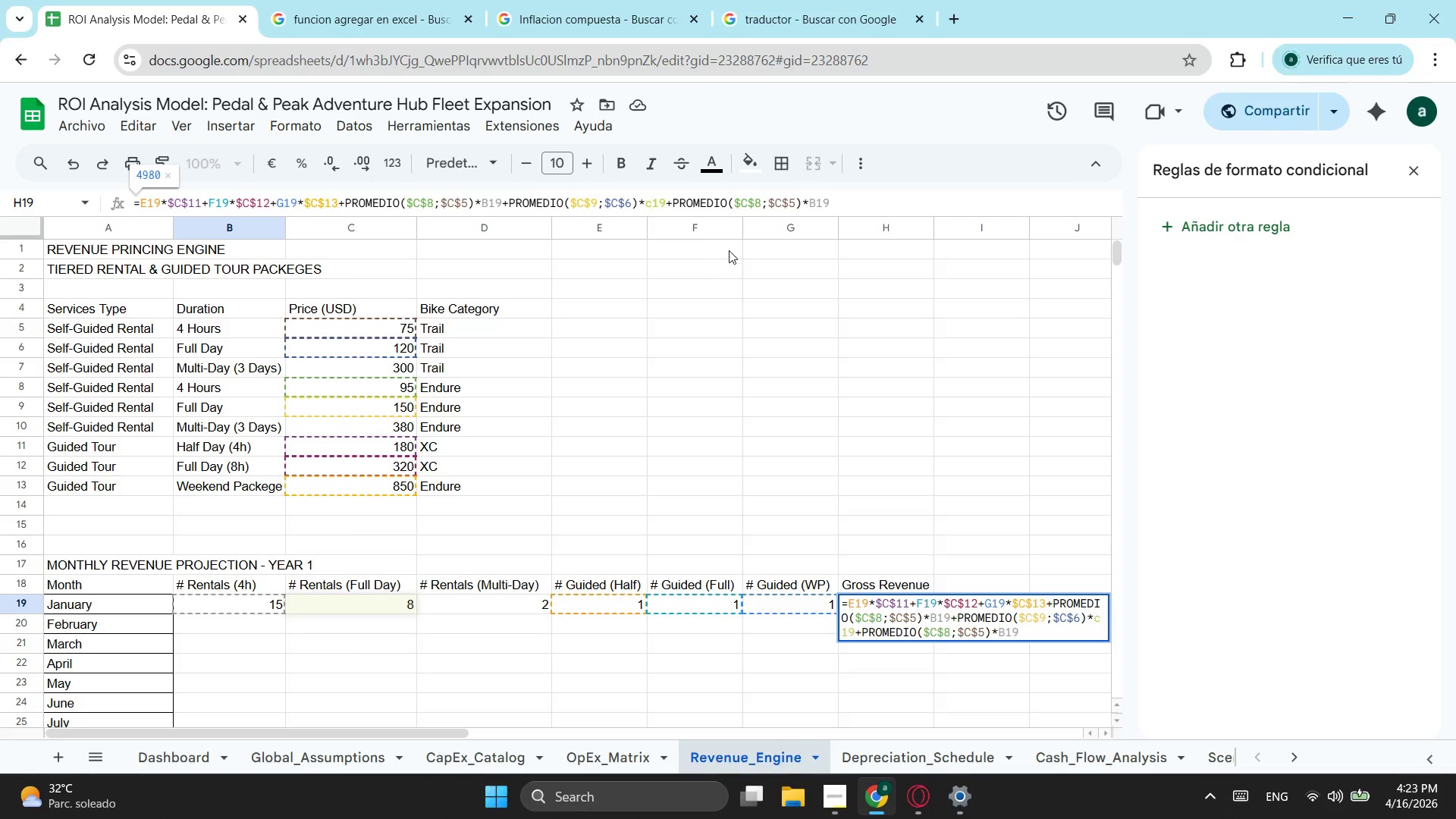 
left_click([746, 197])
 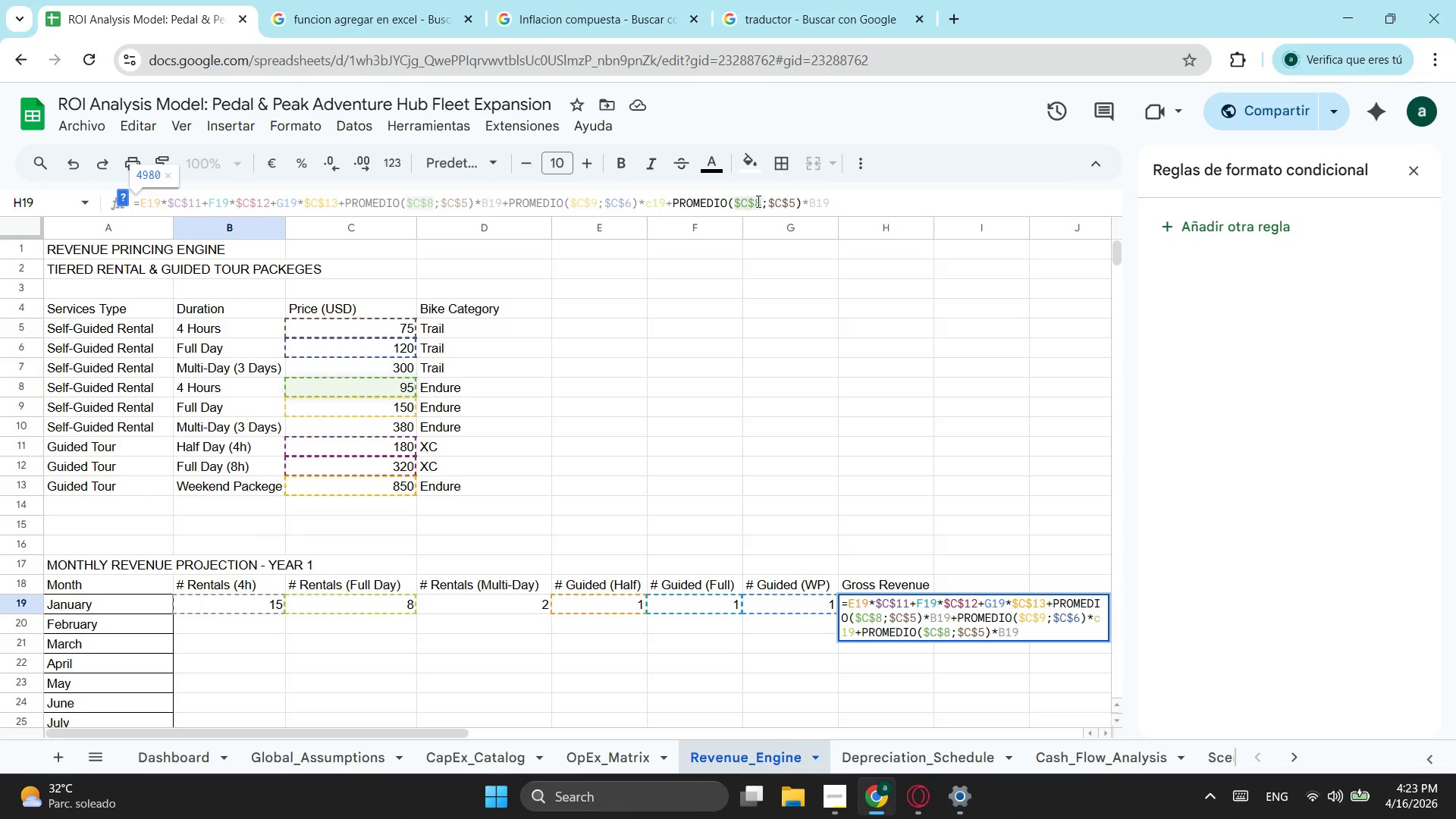 
left_click([757, 201])
 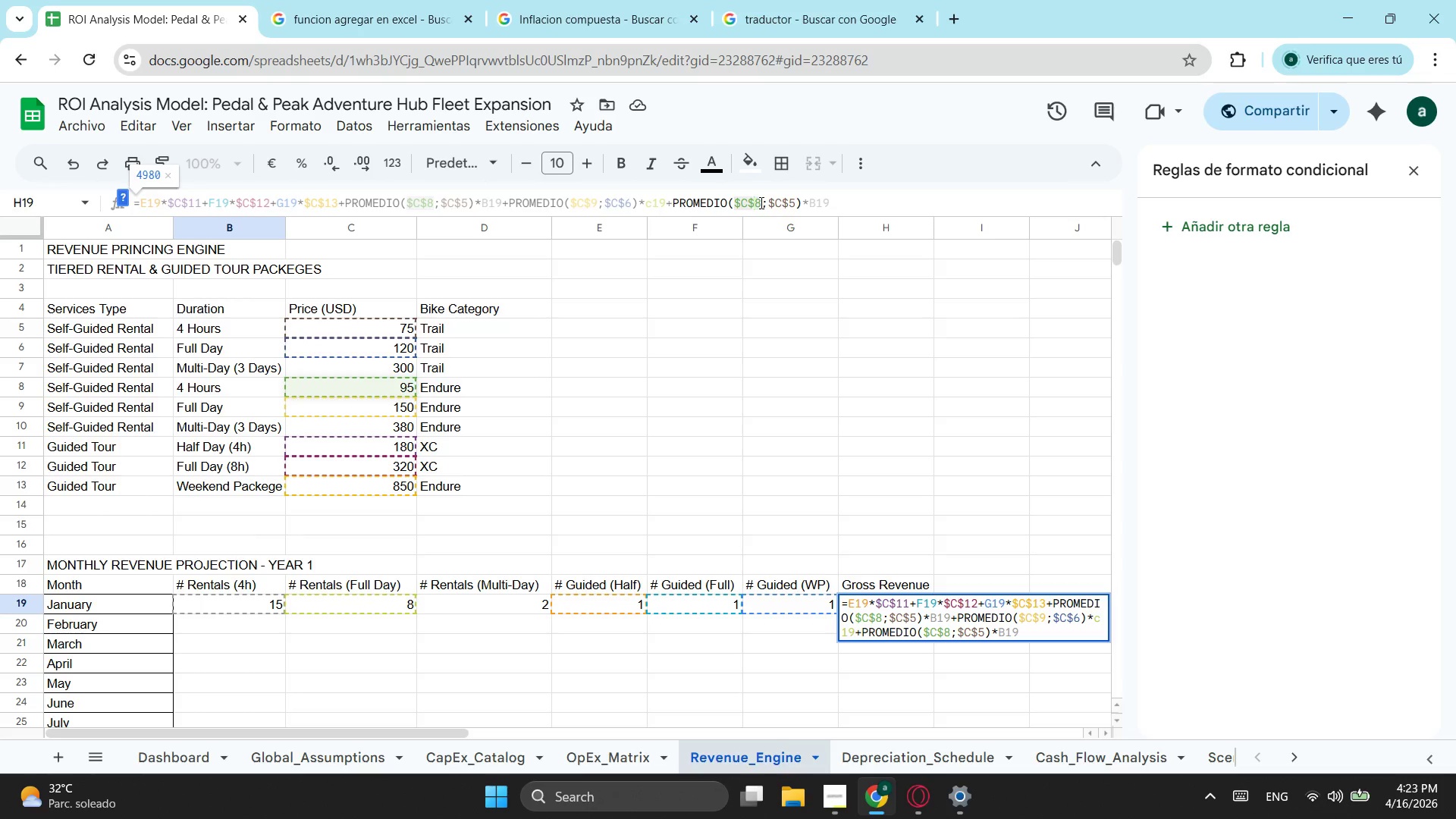 
left_click([760, 202])
 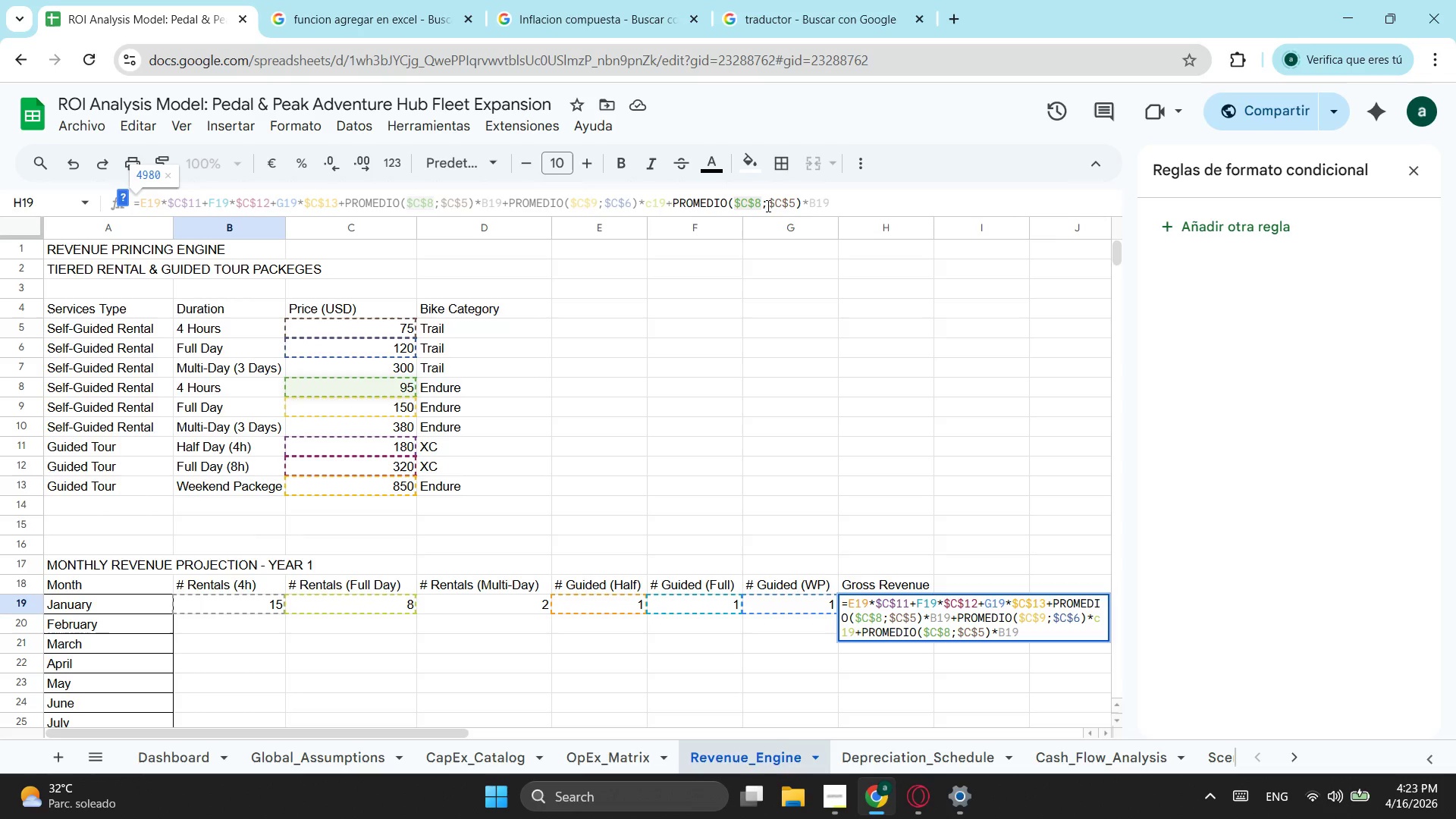 
key(Backspace)
type(10)
 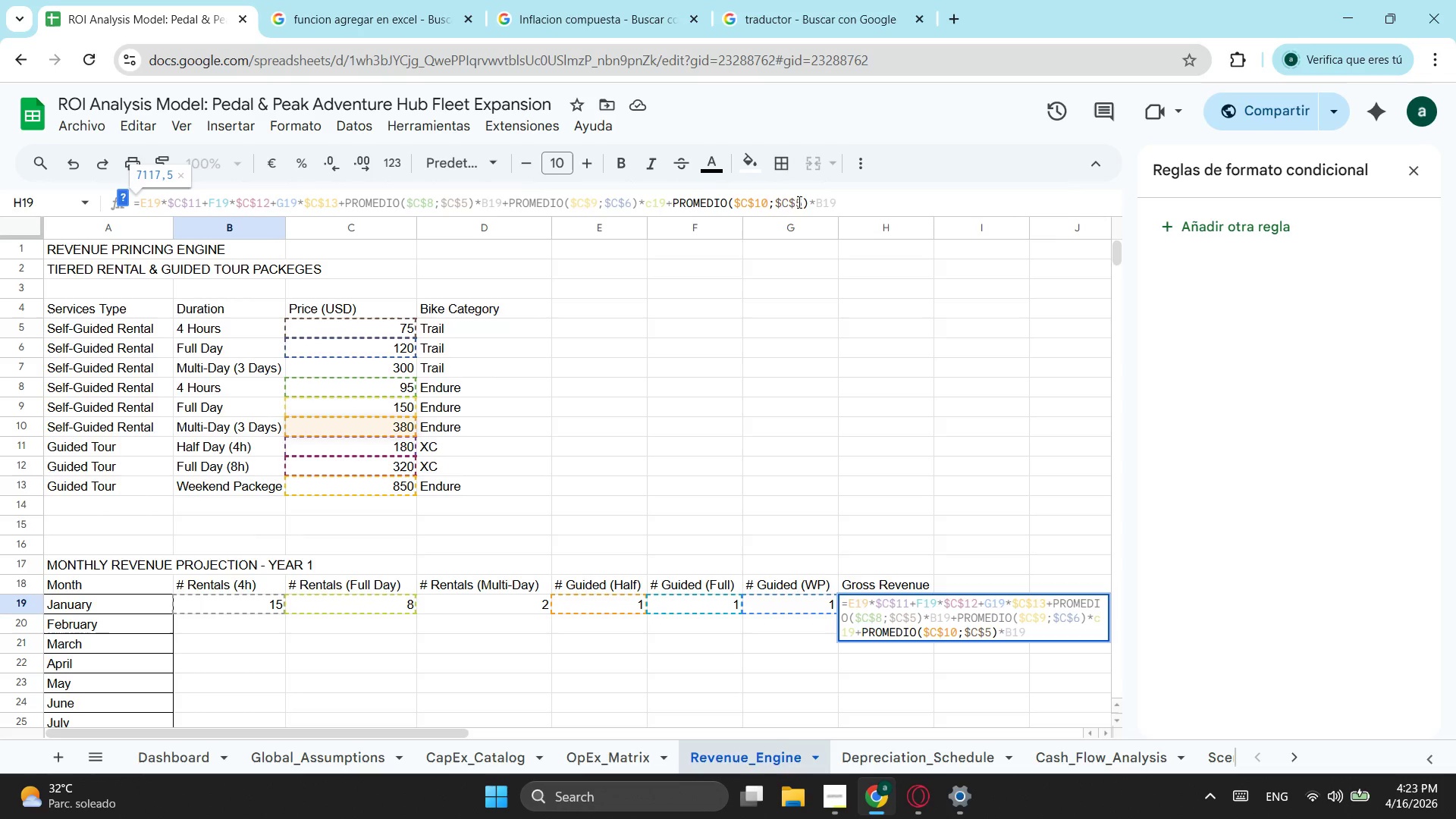 
left_click([798, 202])
 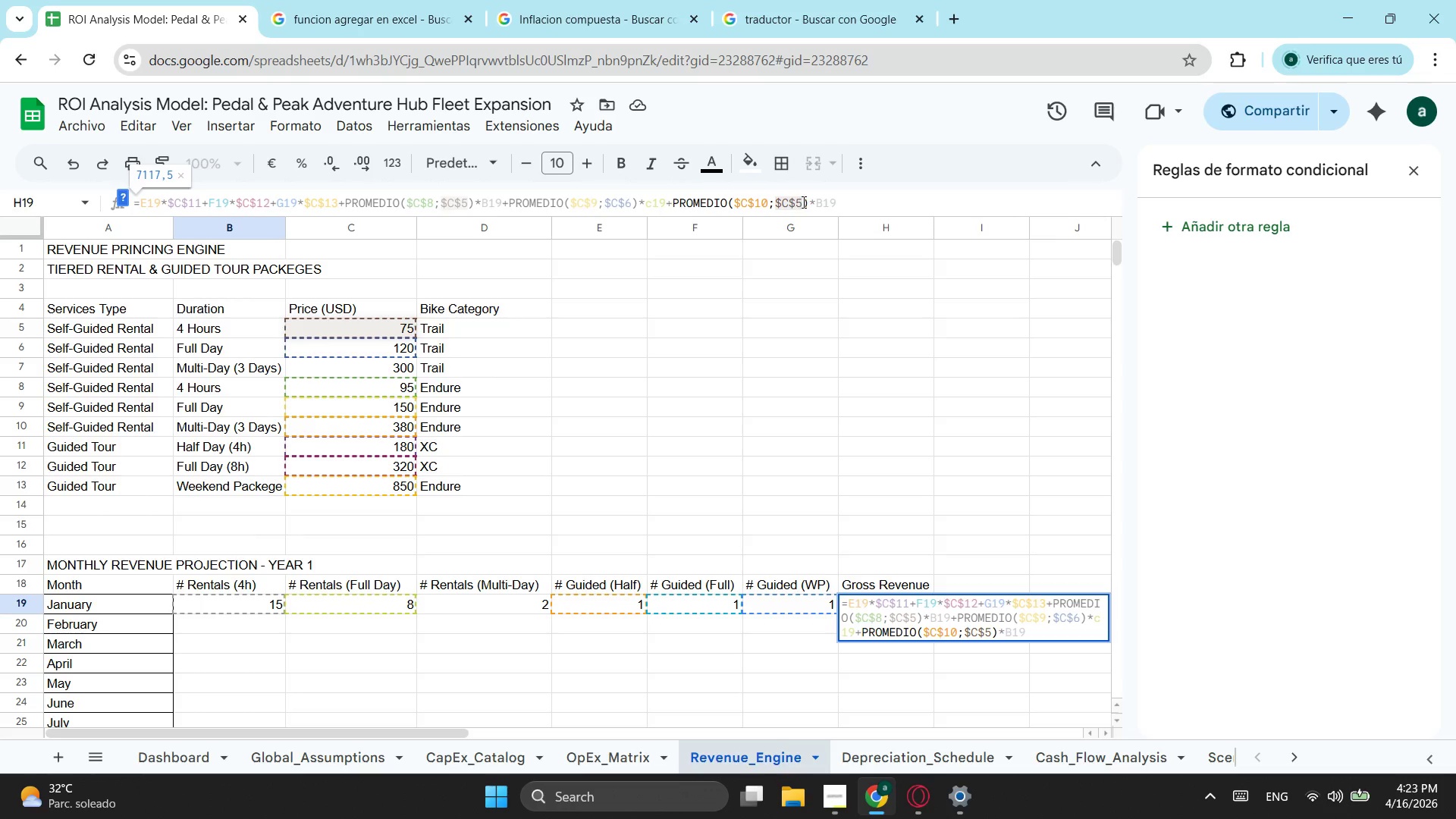 
left_click([802, 202])
 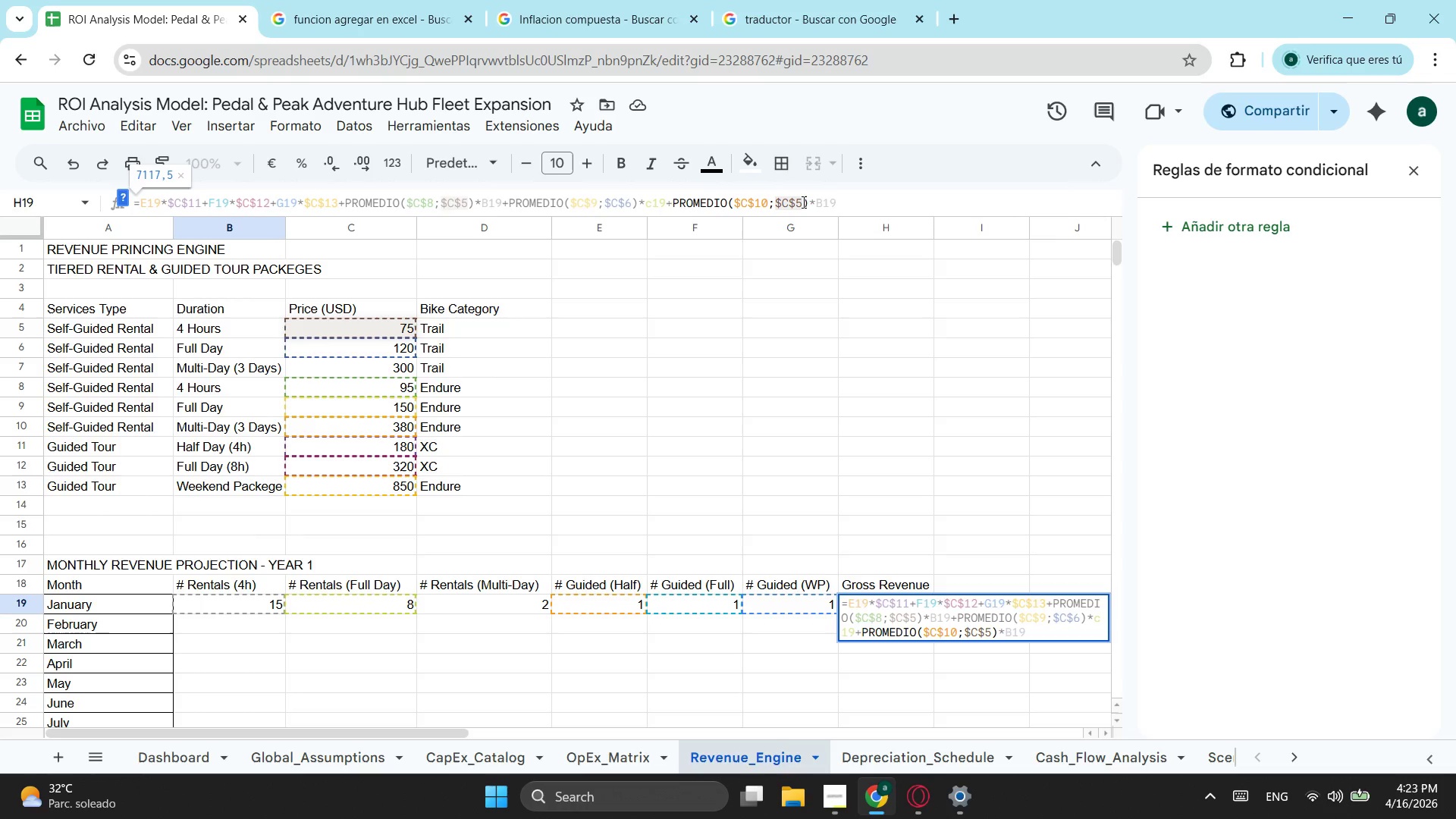 
key(Backspace)
 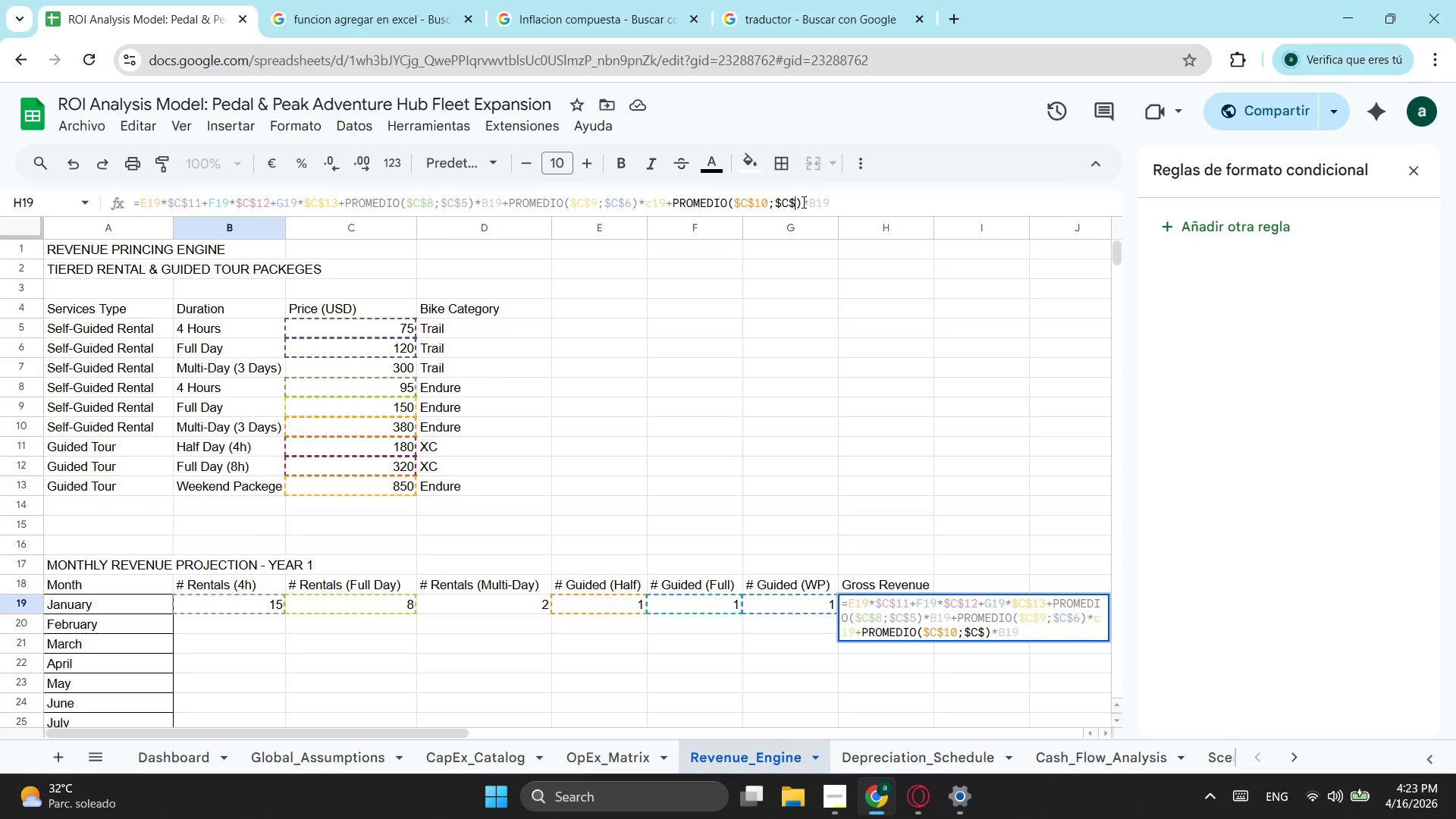 
key(7)
 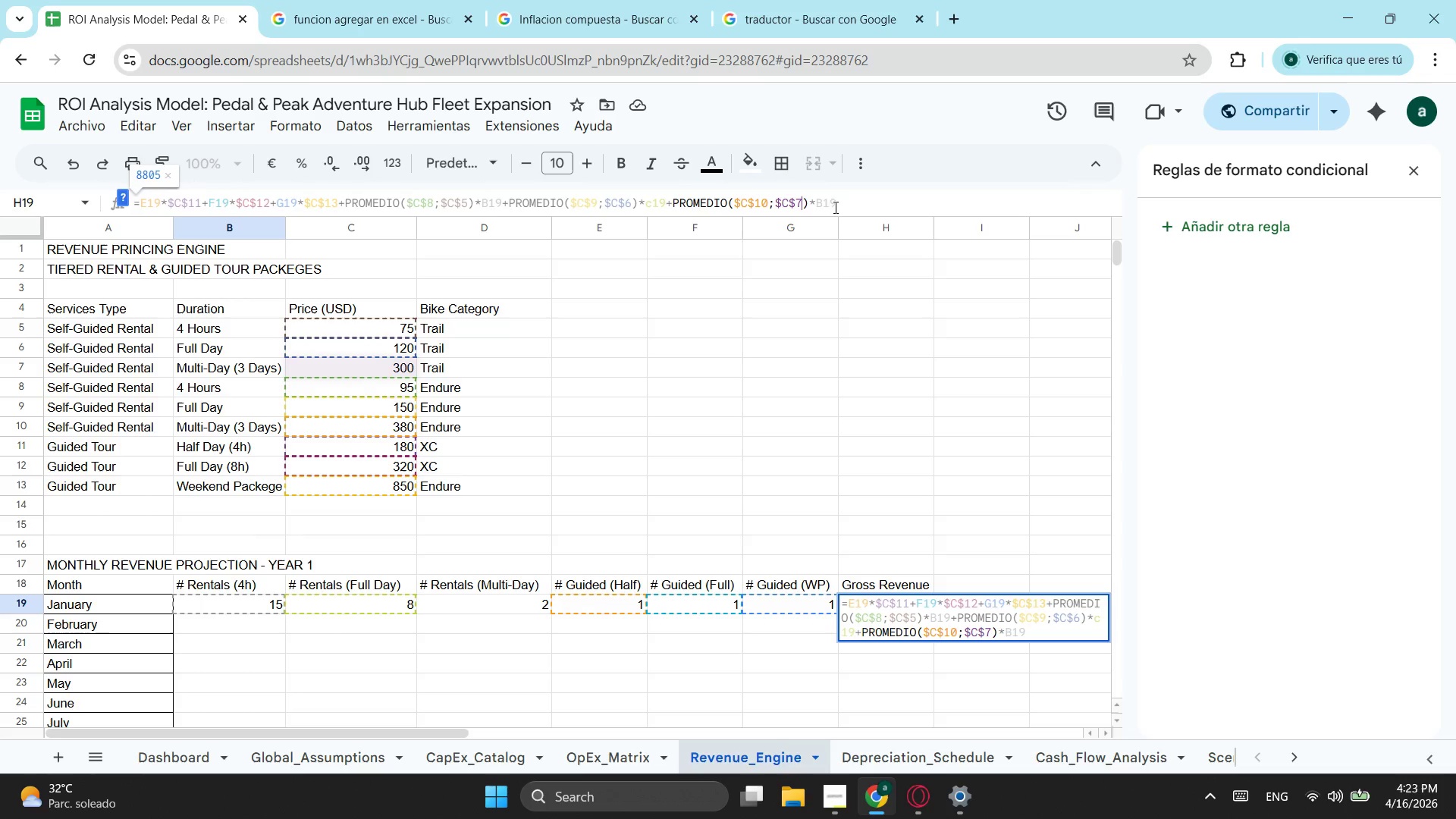 
left_click([823, 205])
 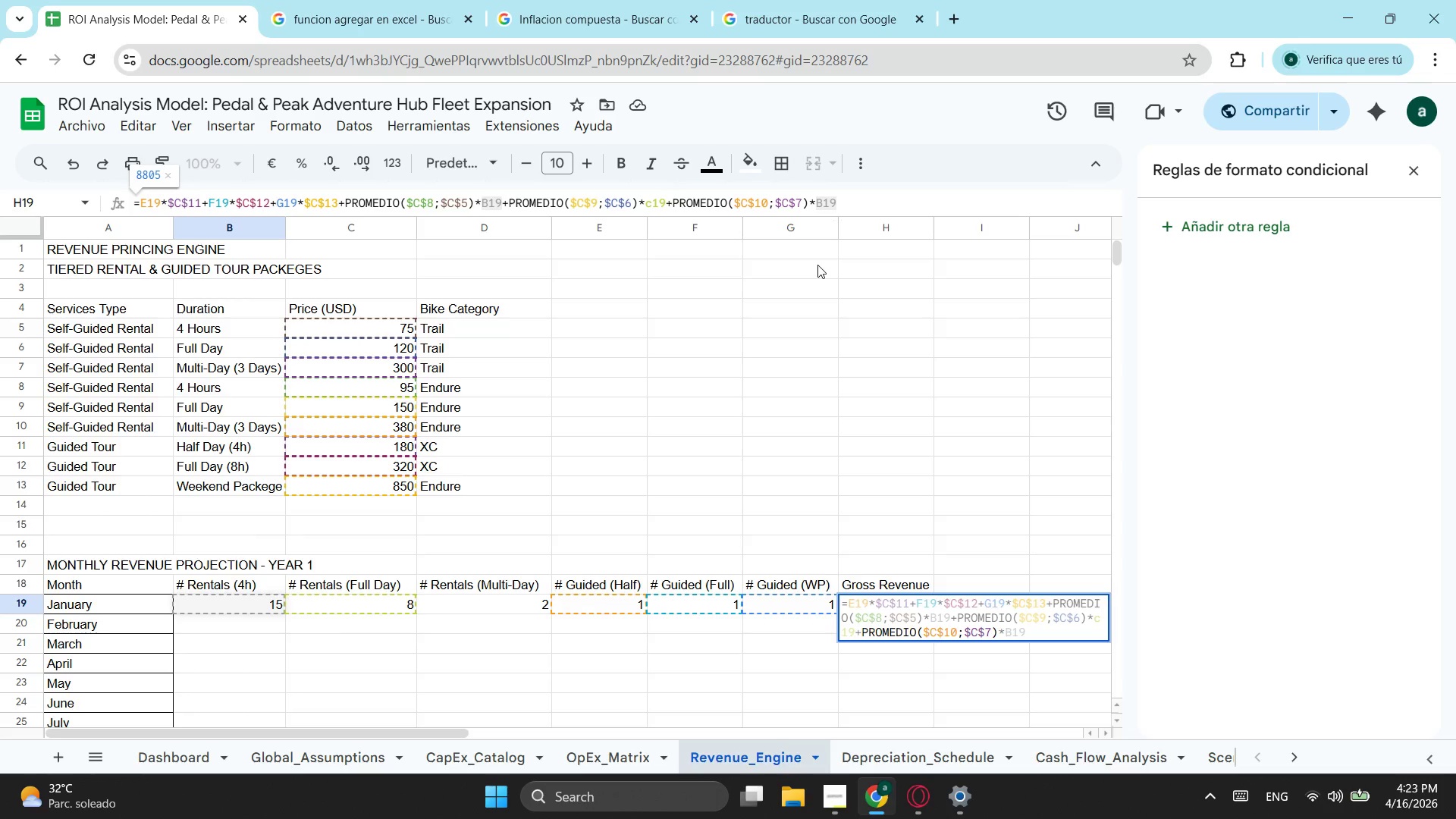 
key(Backspace)
 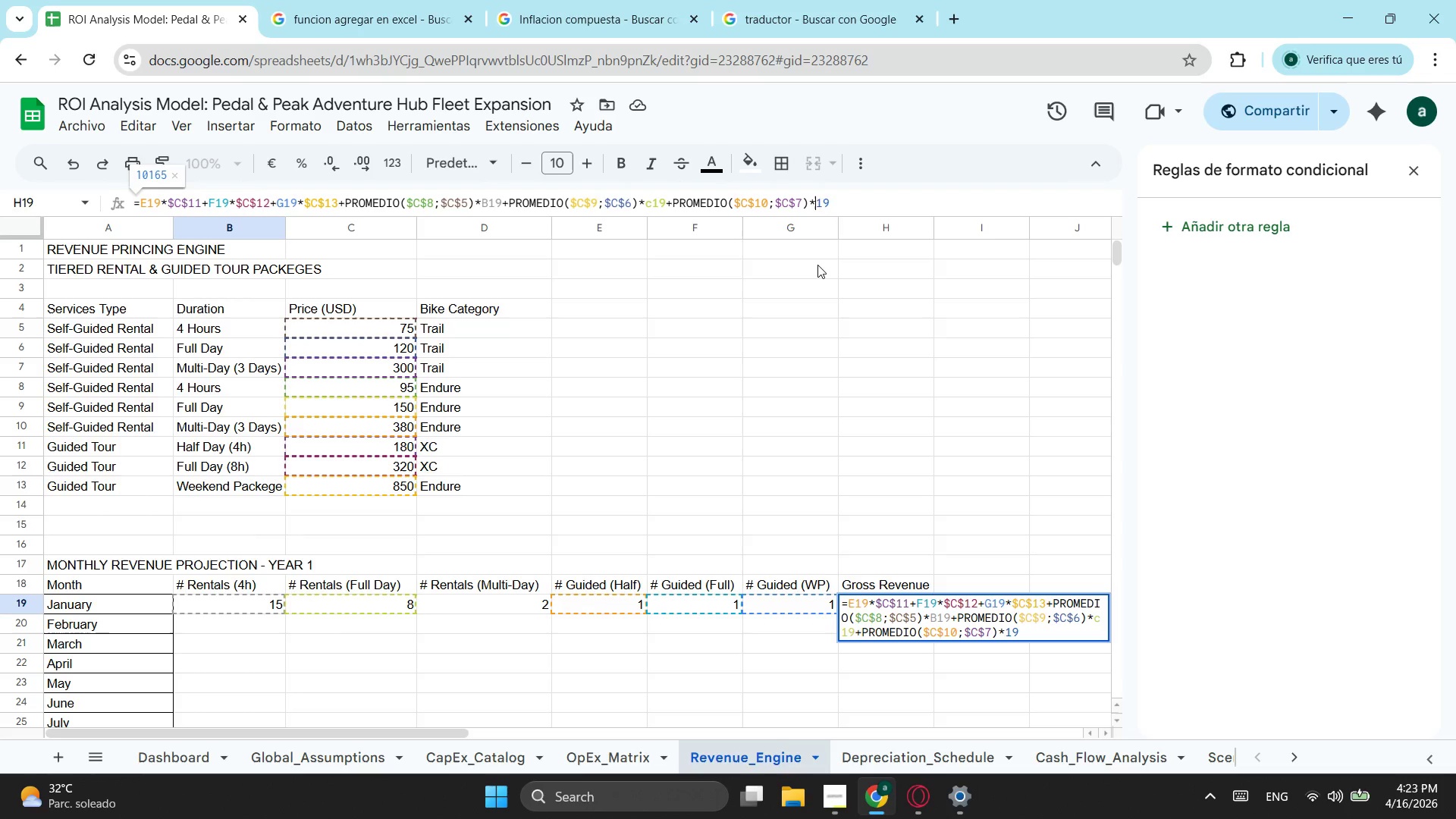 
key(D)
 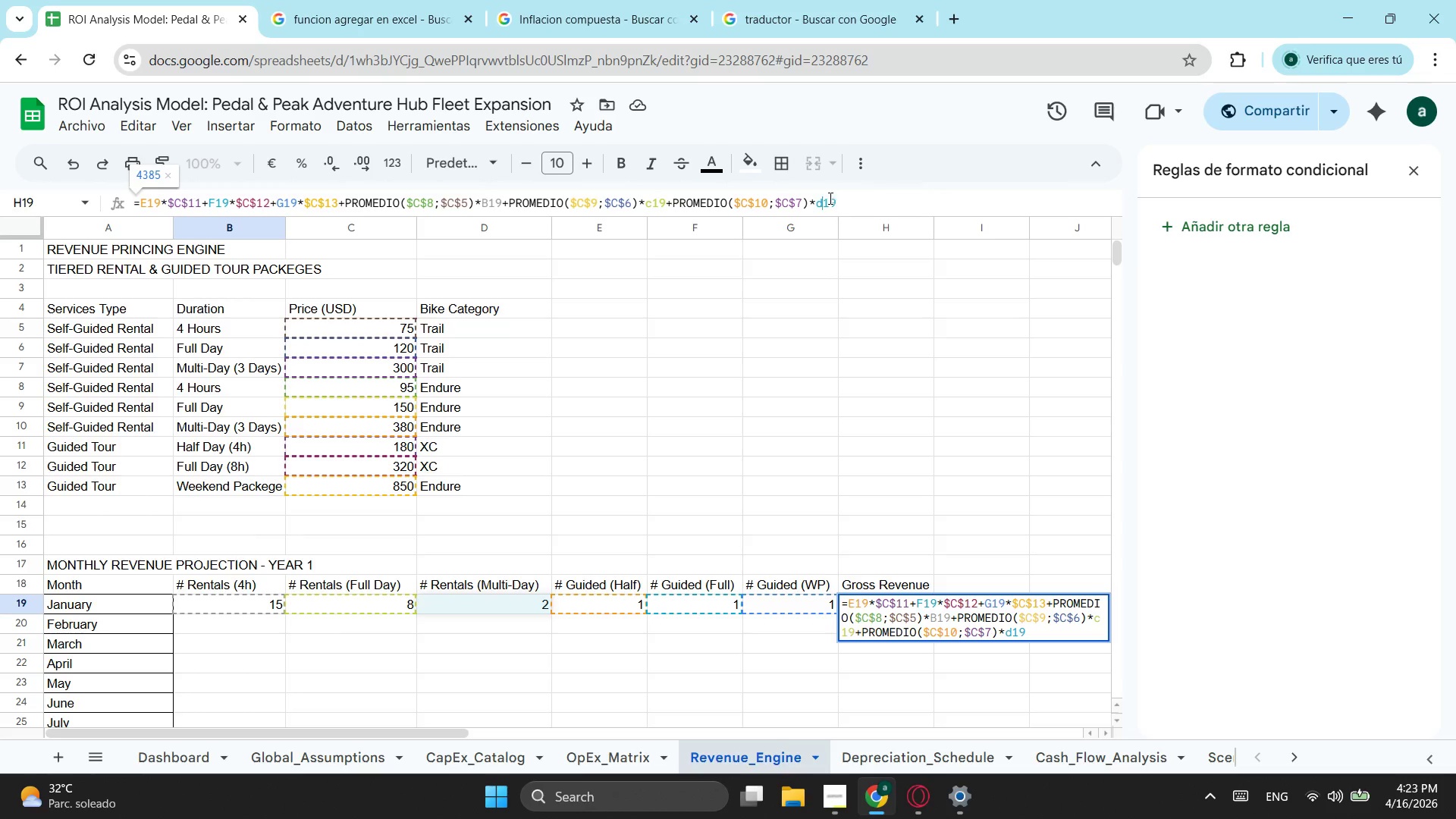 
left_click([877, 209])
 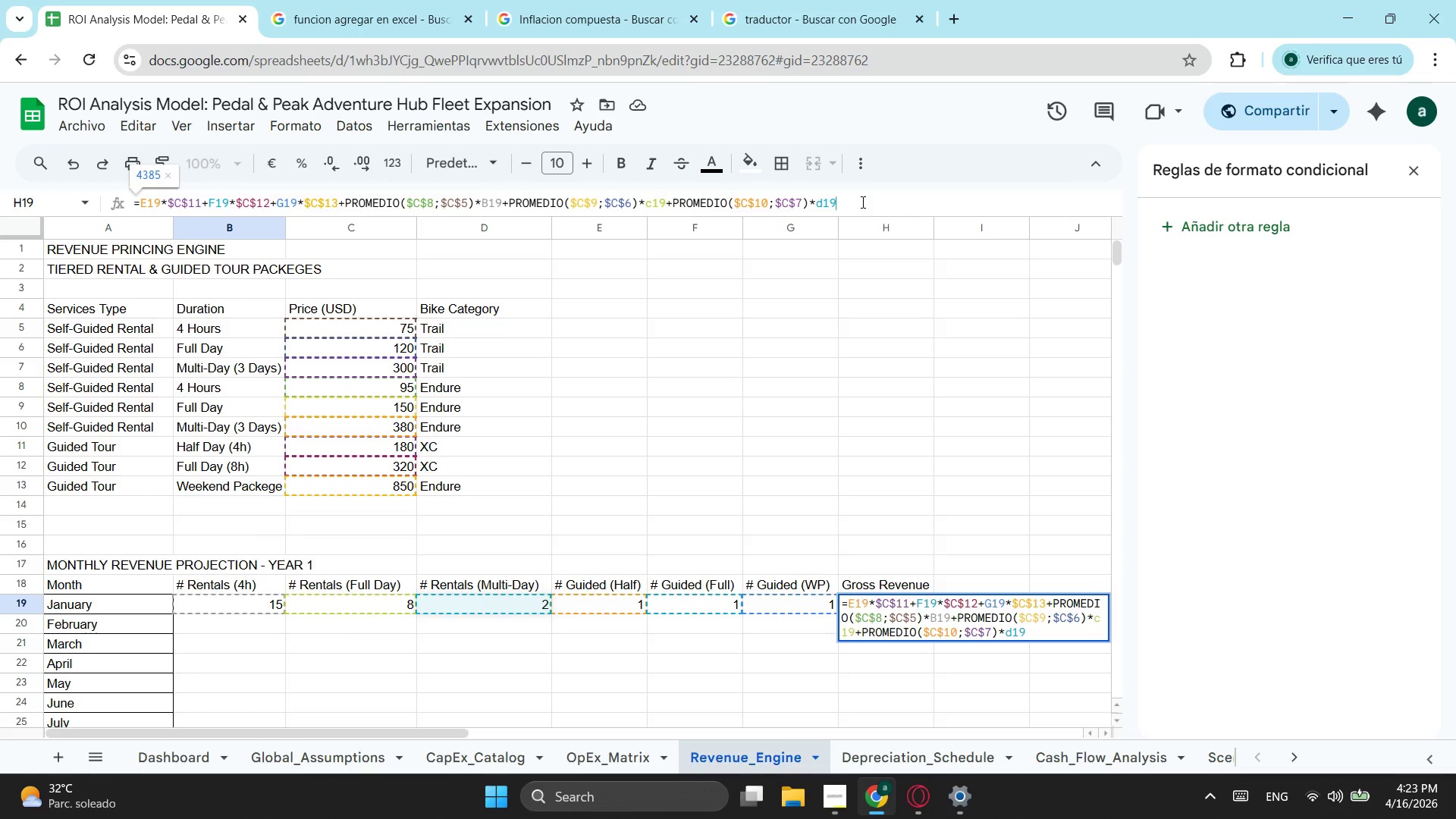 
key(Enter)
 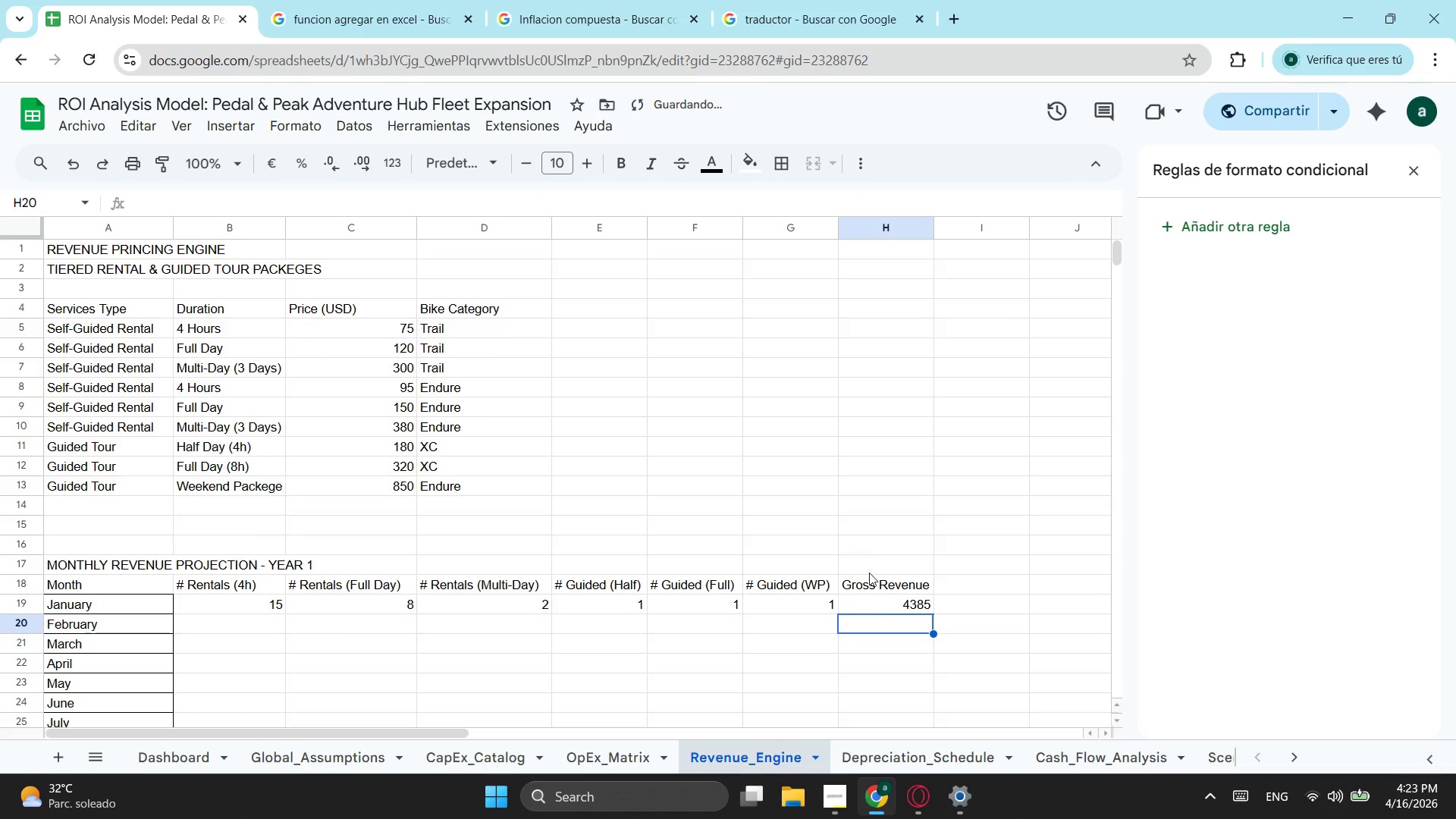 
left_click([885, 607])
 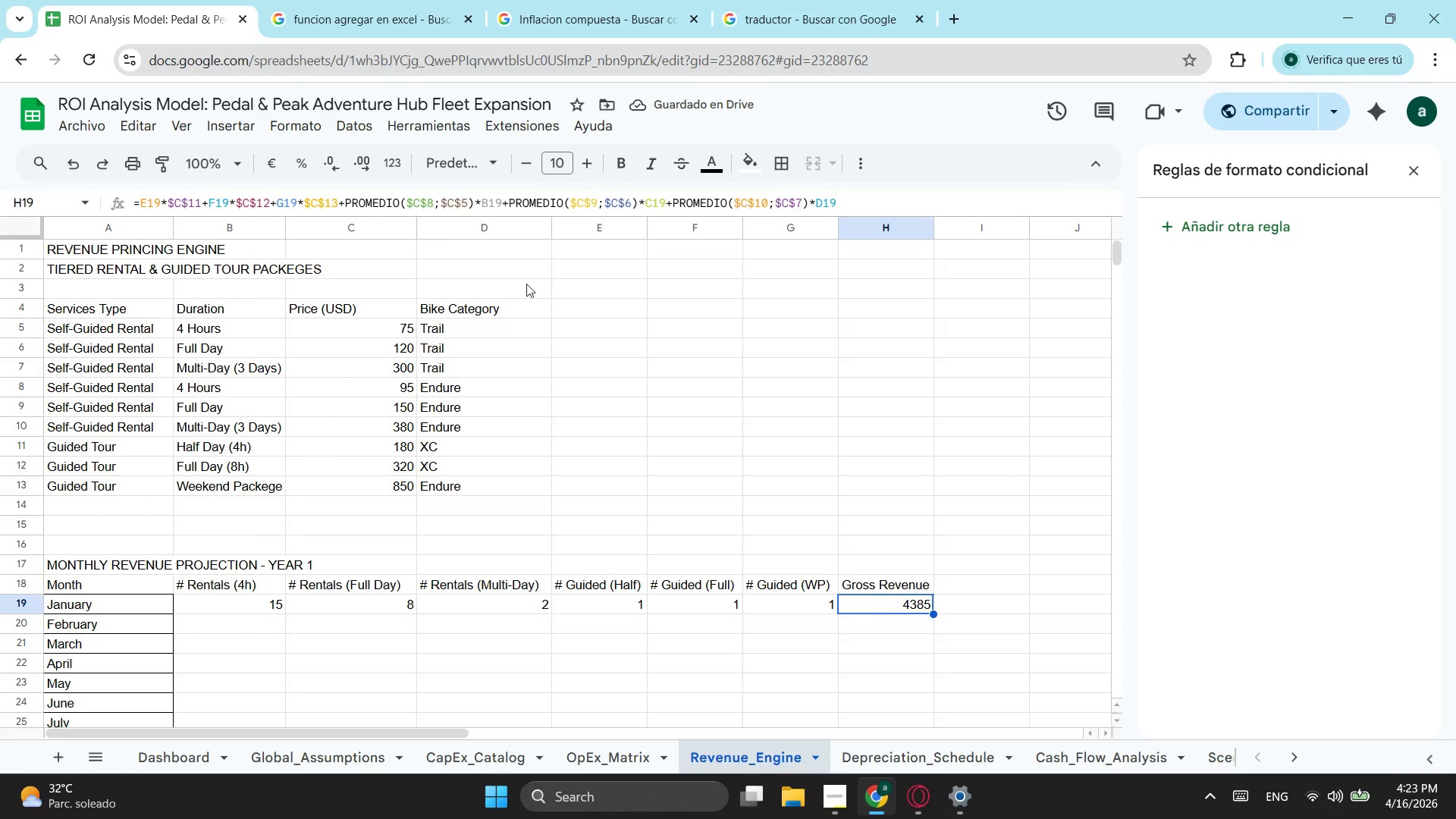 
scroll: coordinate [351, 369], scroll_direction: down, amount: 1.0
 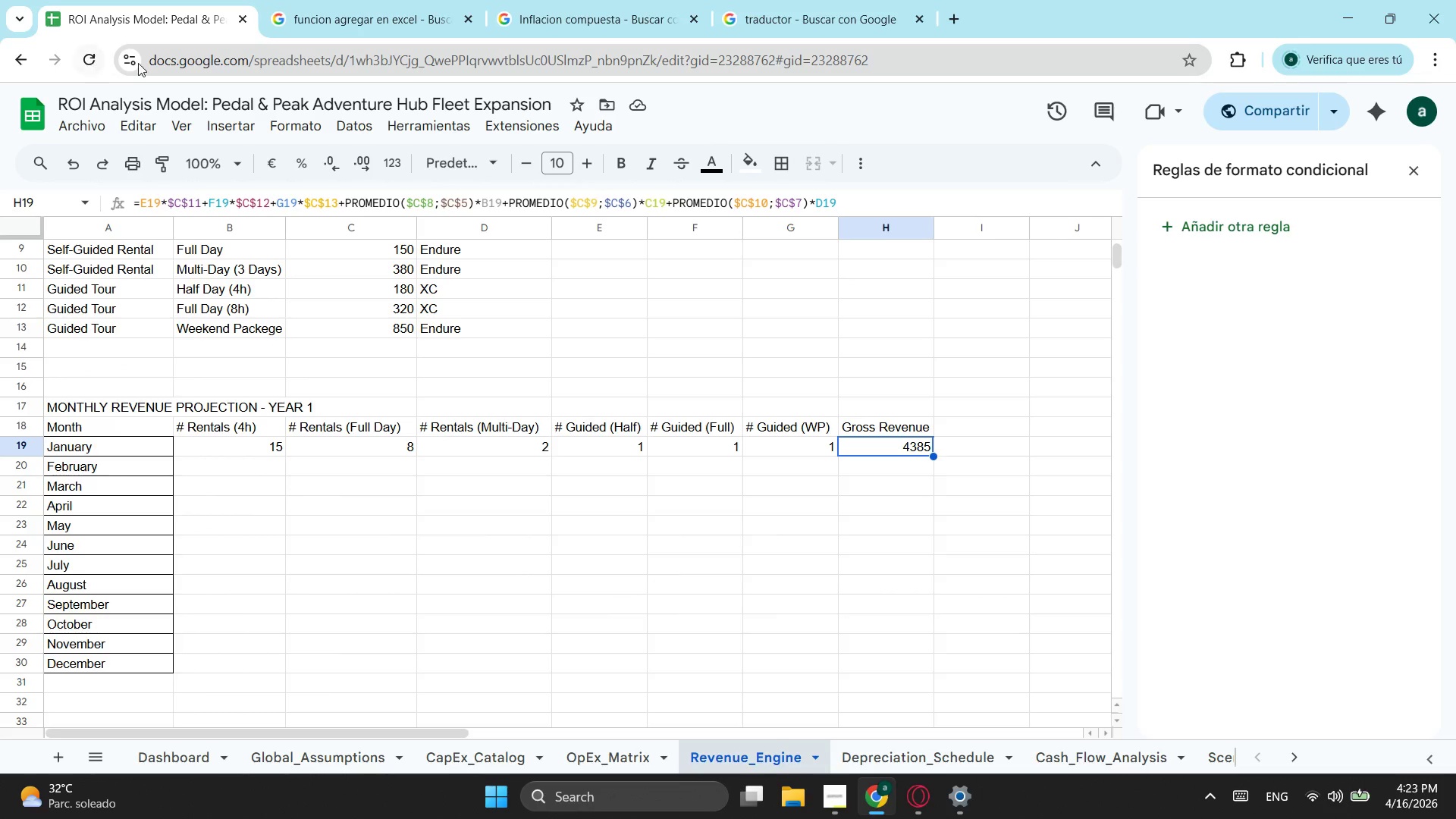 
left_click([242, 130])
 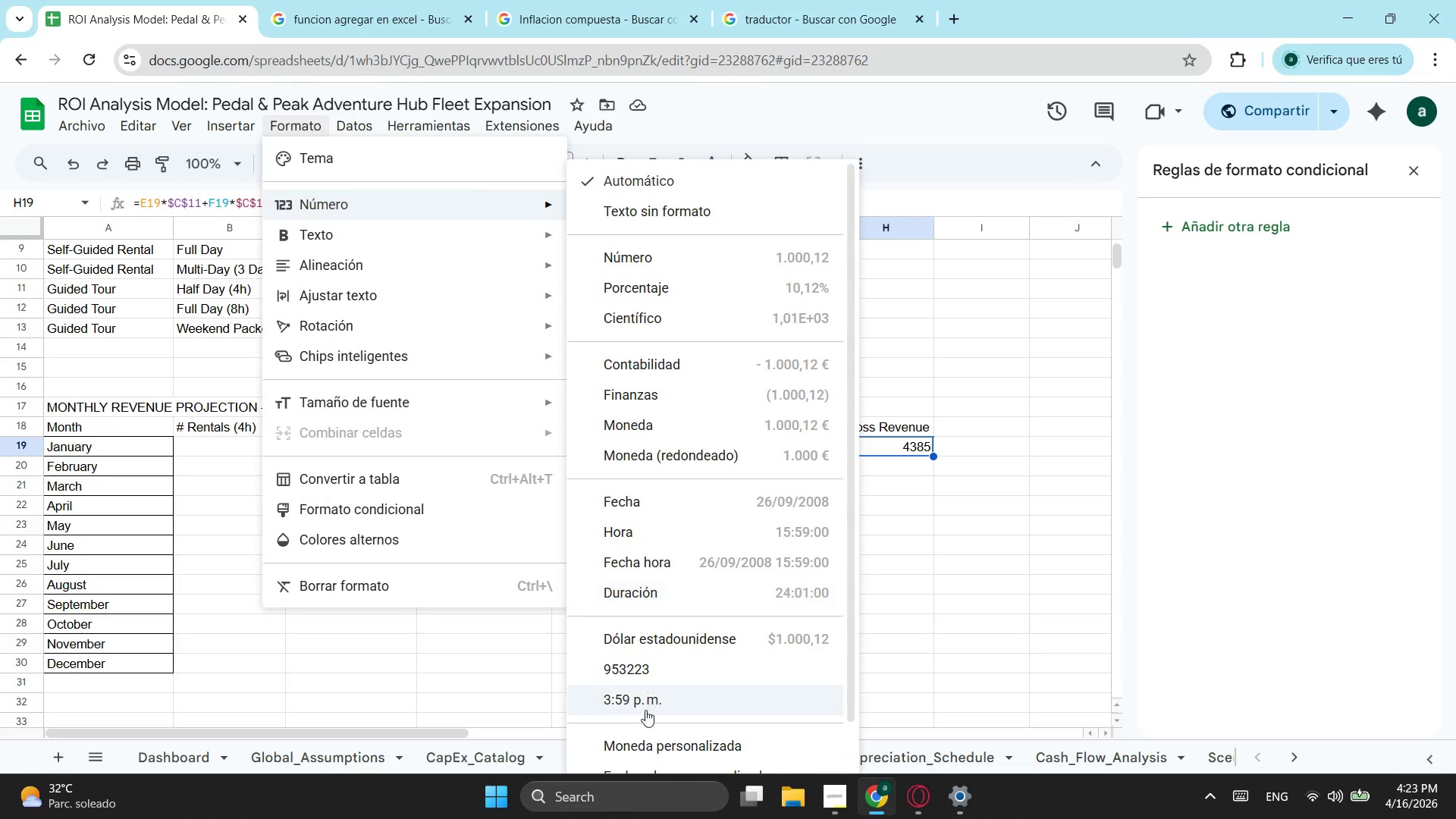 
left_click([674, 739])
 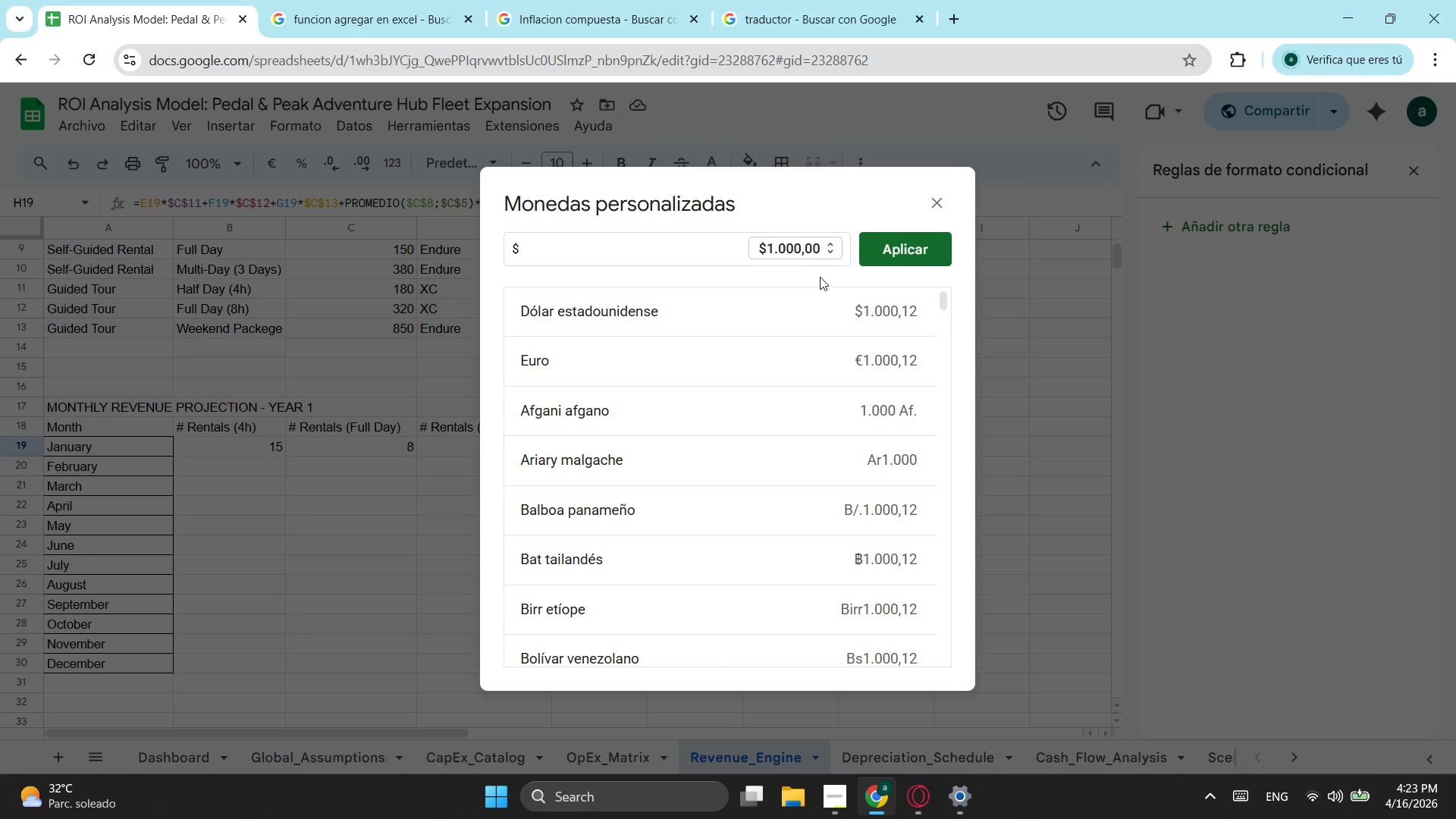 
left_click([738, 309])
 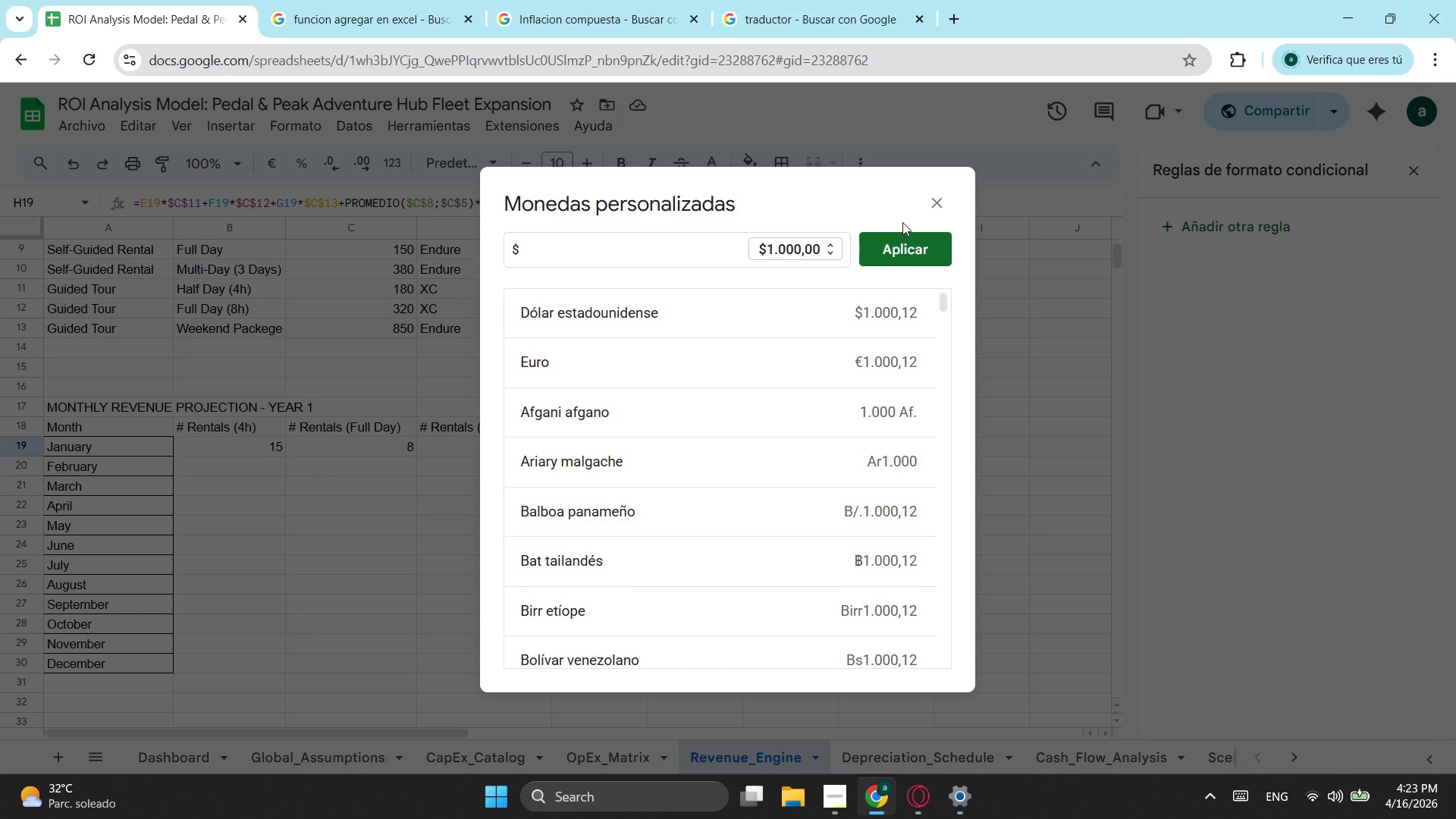 
left_click([912, 255])
 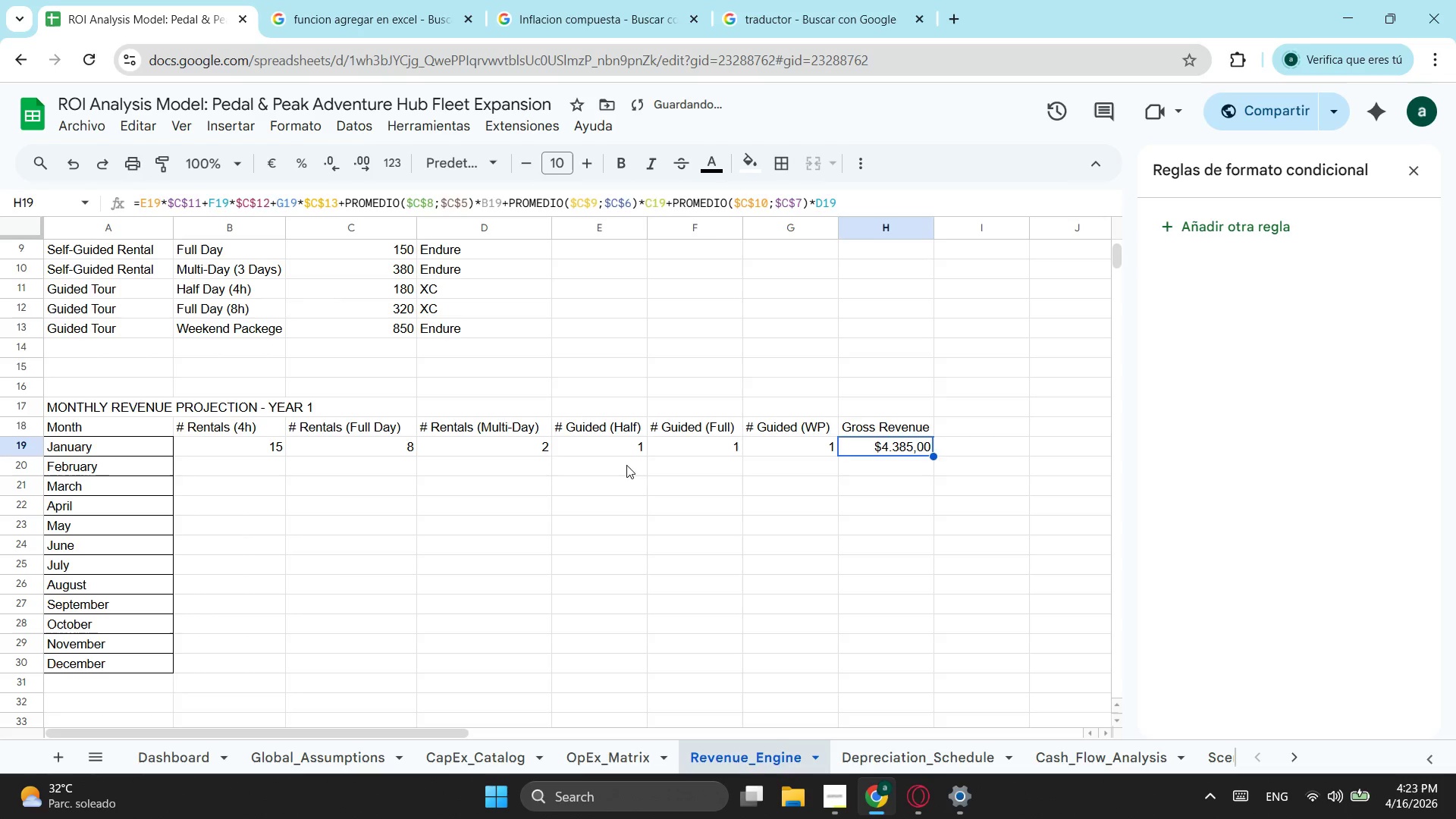 
left_click([613, 449])
 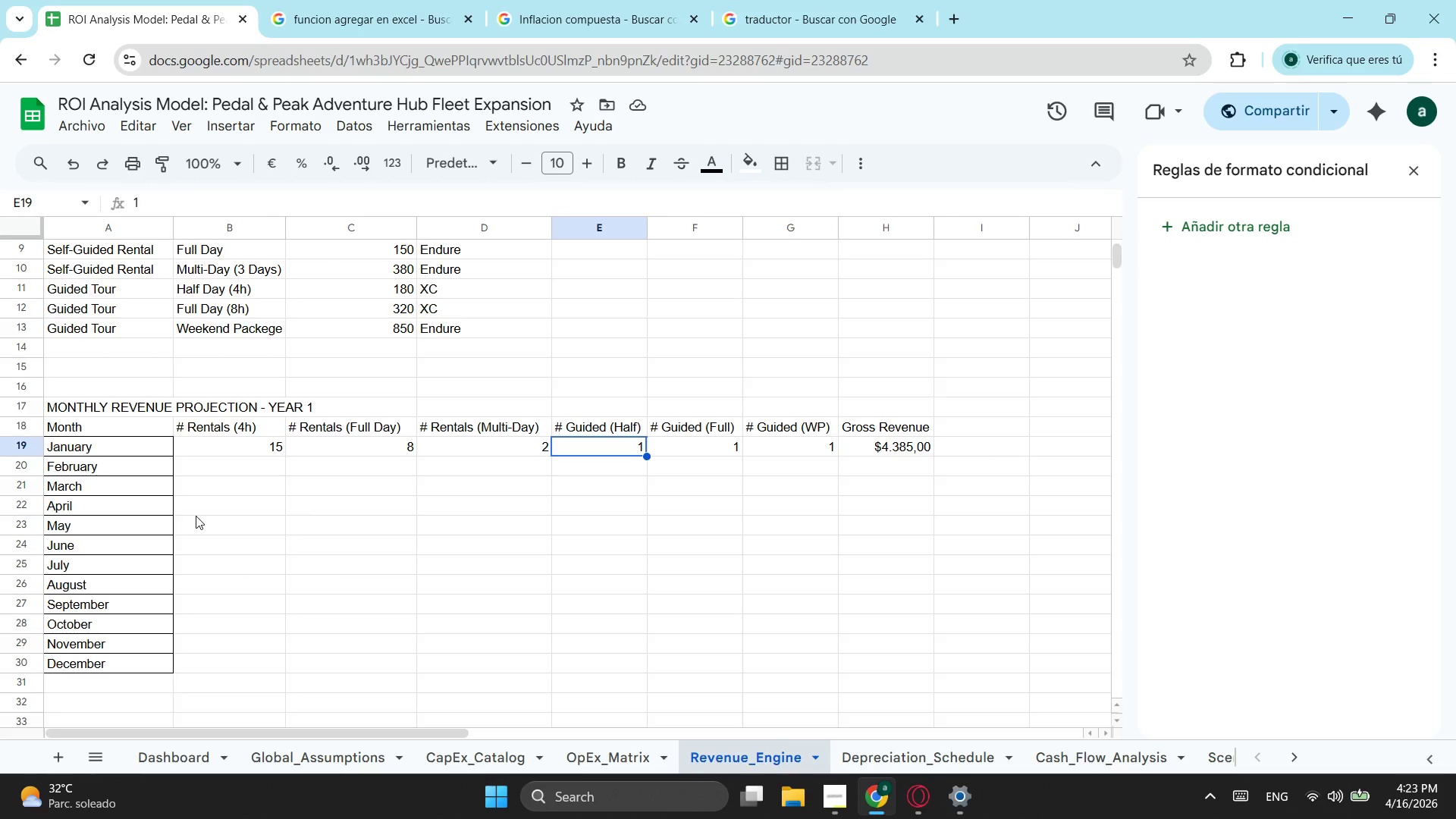 
wait(10.72)
 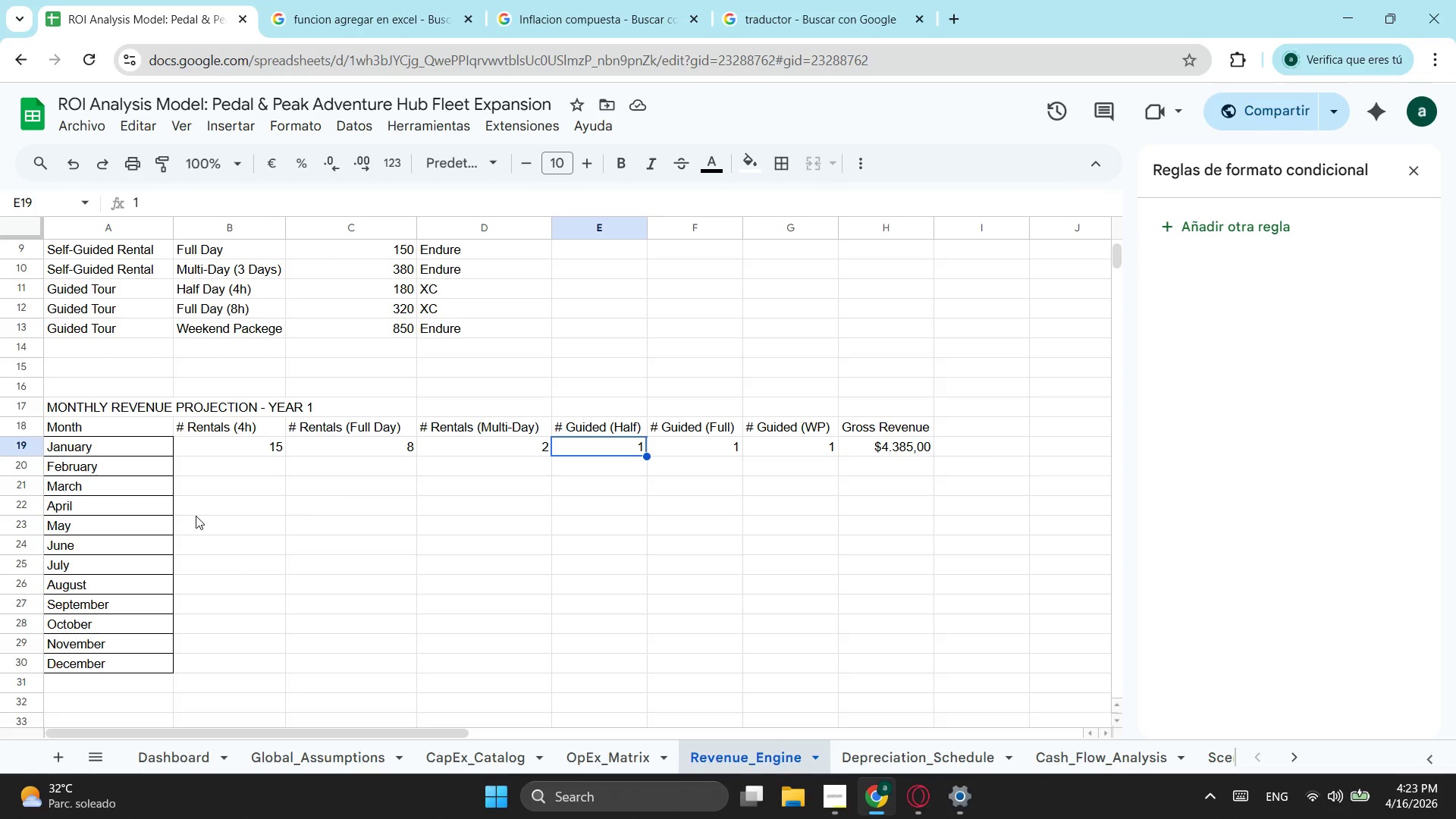 
left_click_drag(start_coordinate=[254, 447], to_coordinate=[810, 442])
 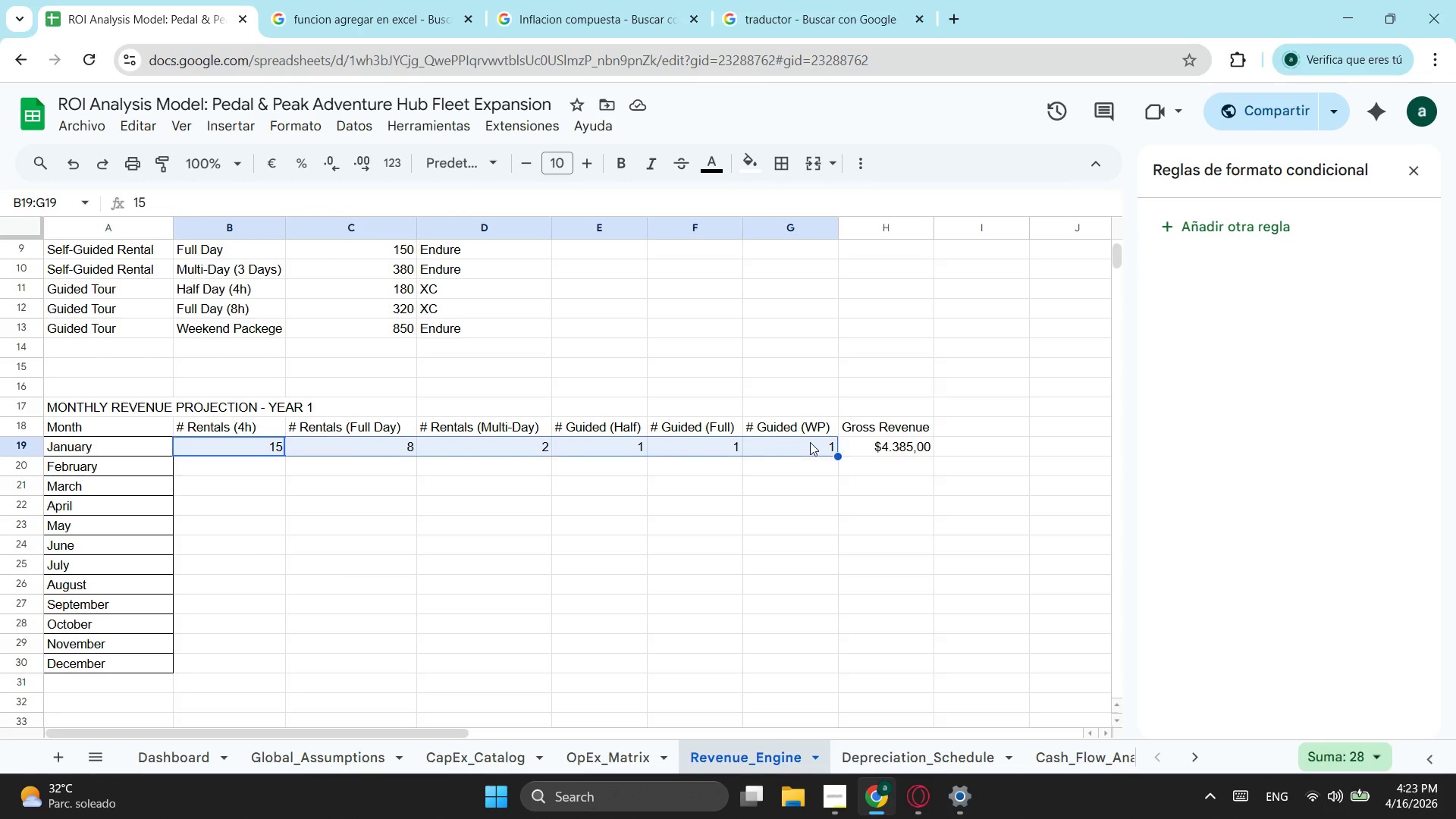 
key(Control+ControlLeft)
 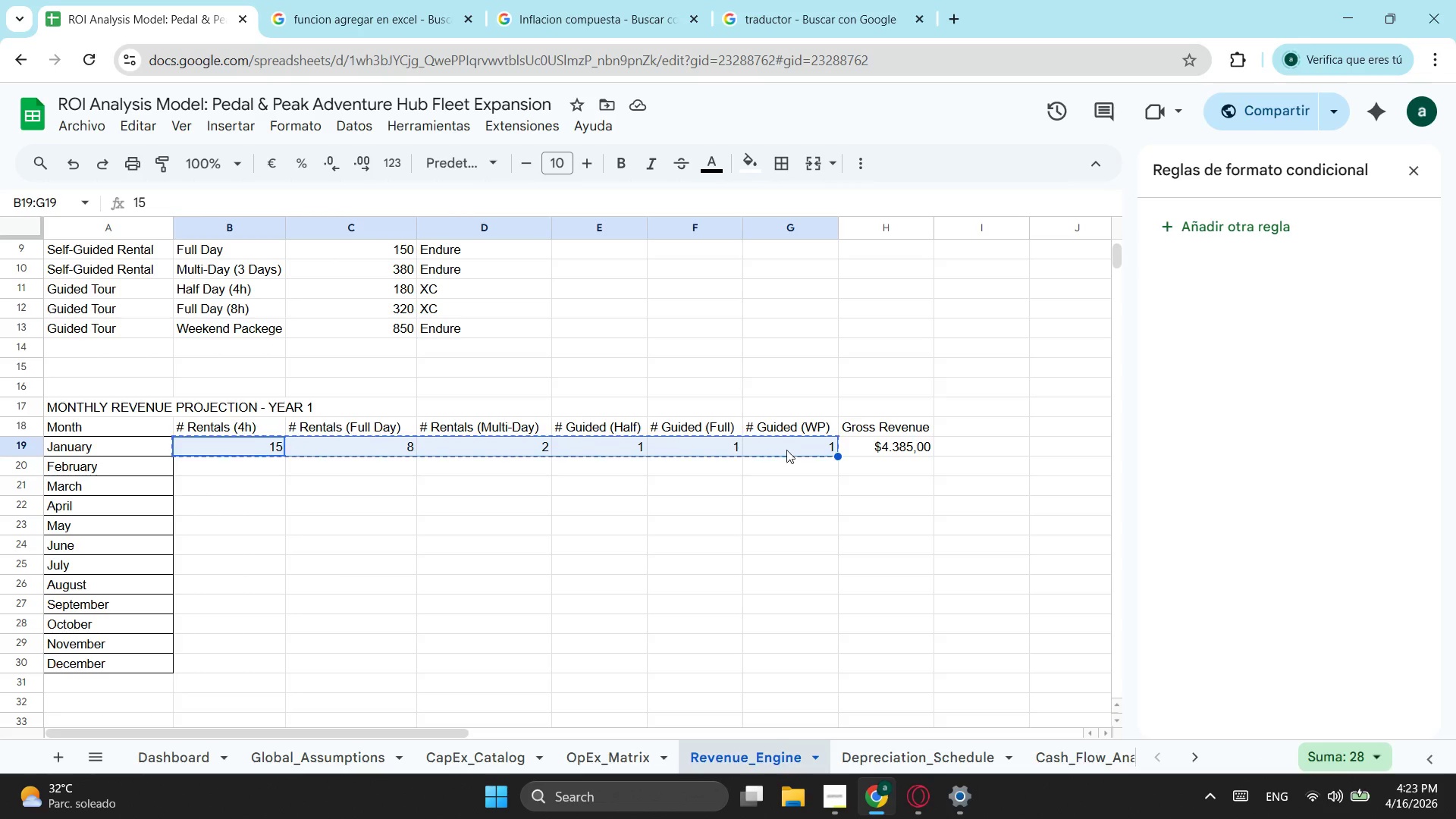 
key(Control+C)
 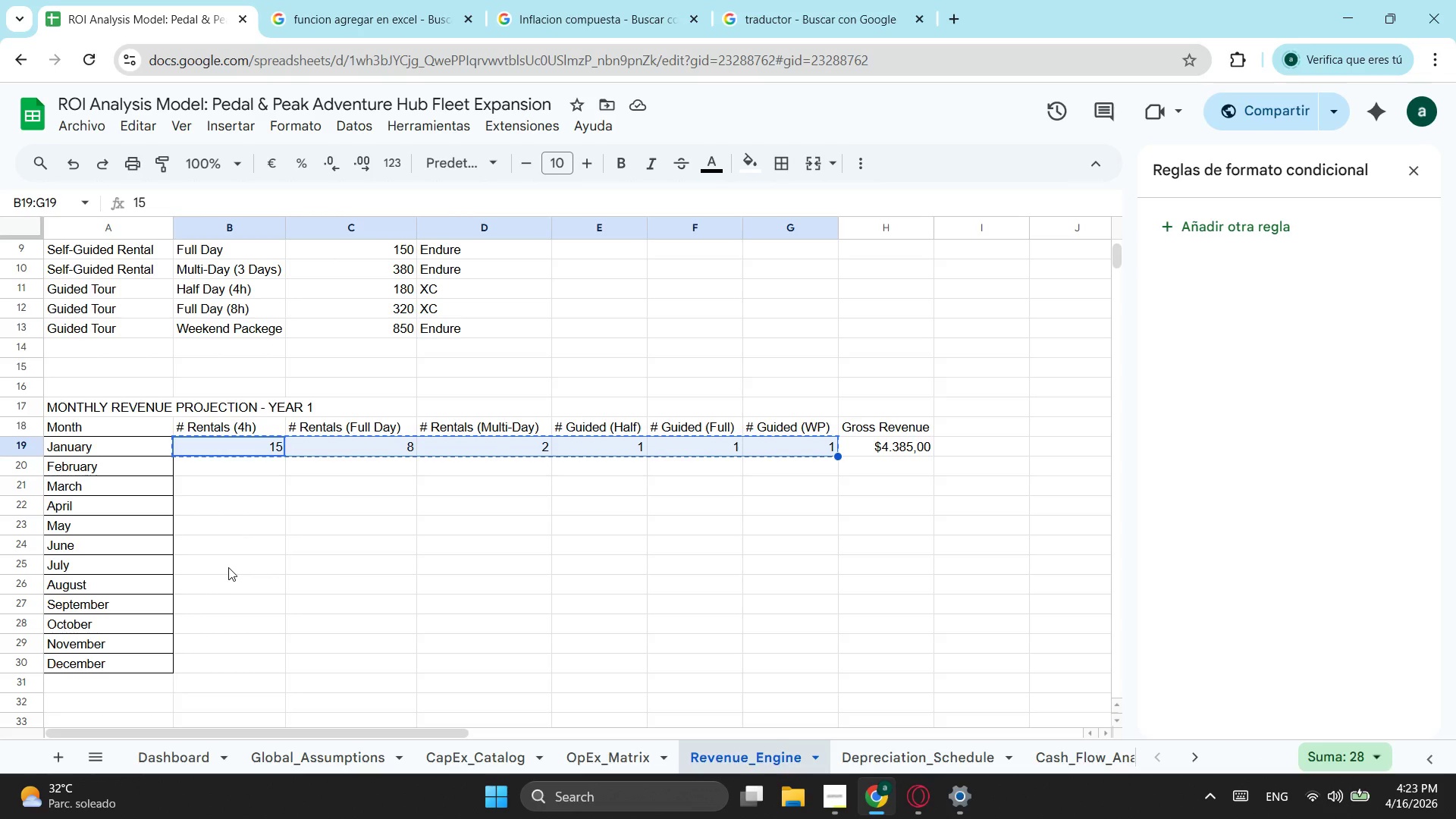 
left_click([236, 526])
 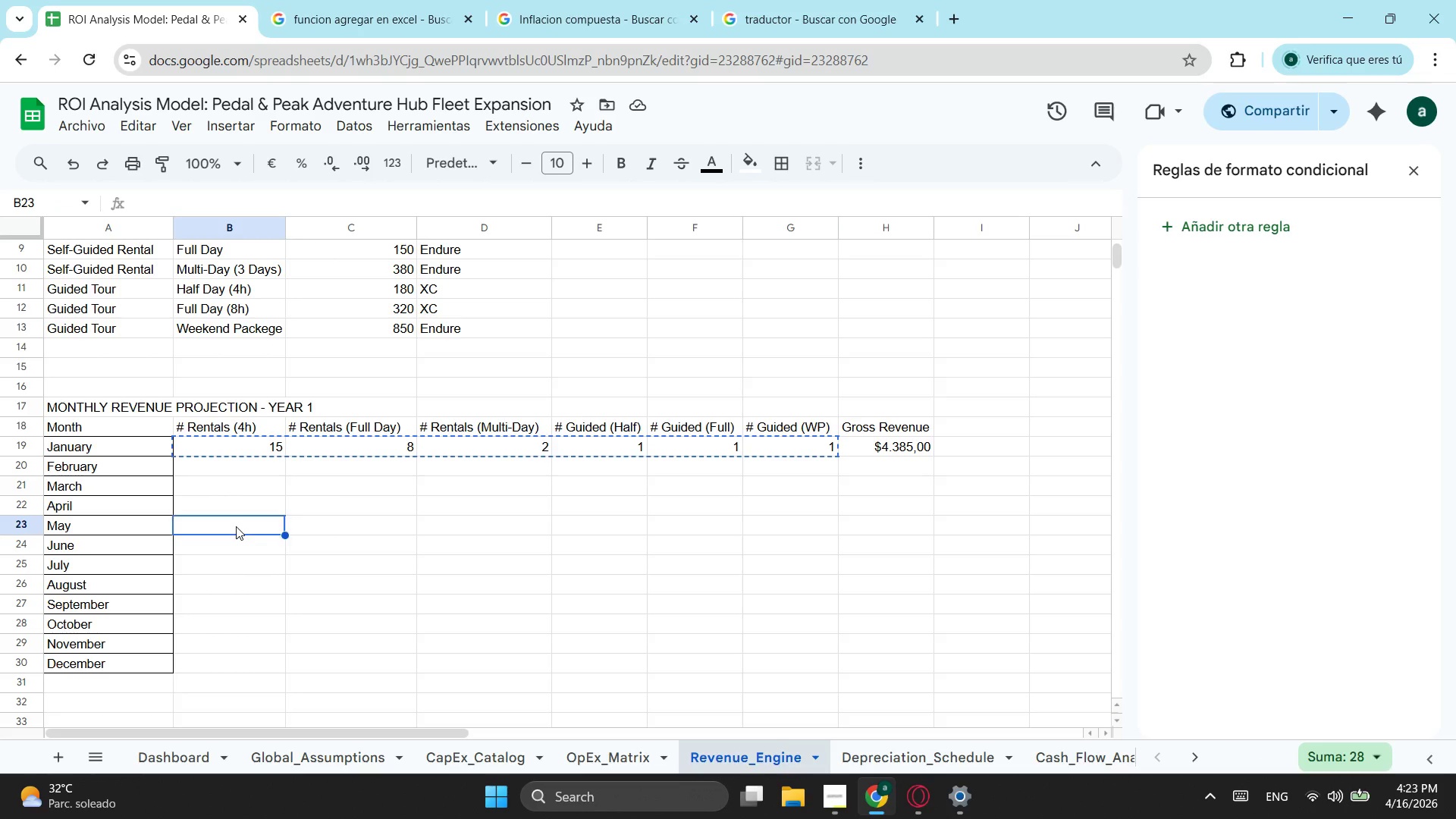 
key(Control+ControlLeft)
 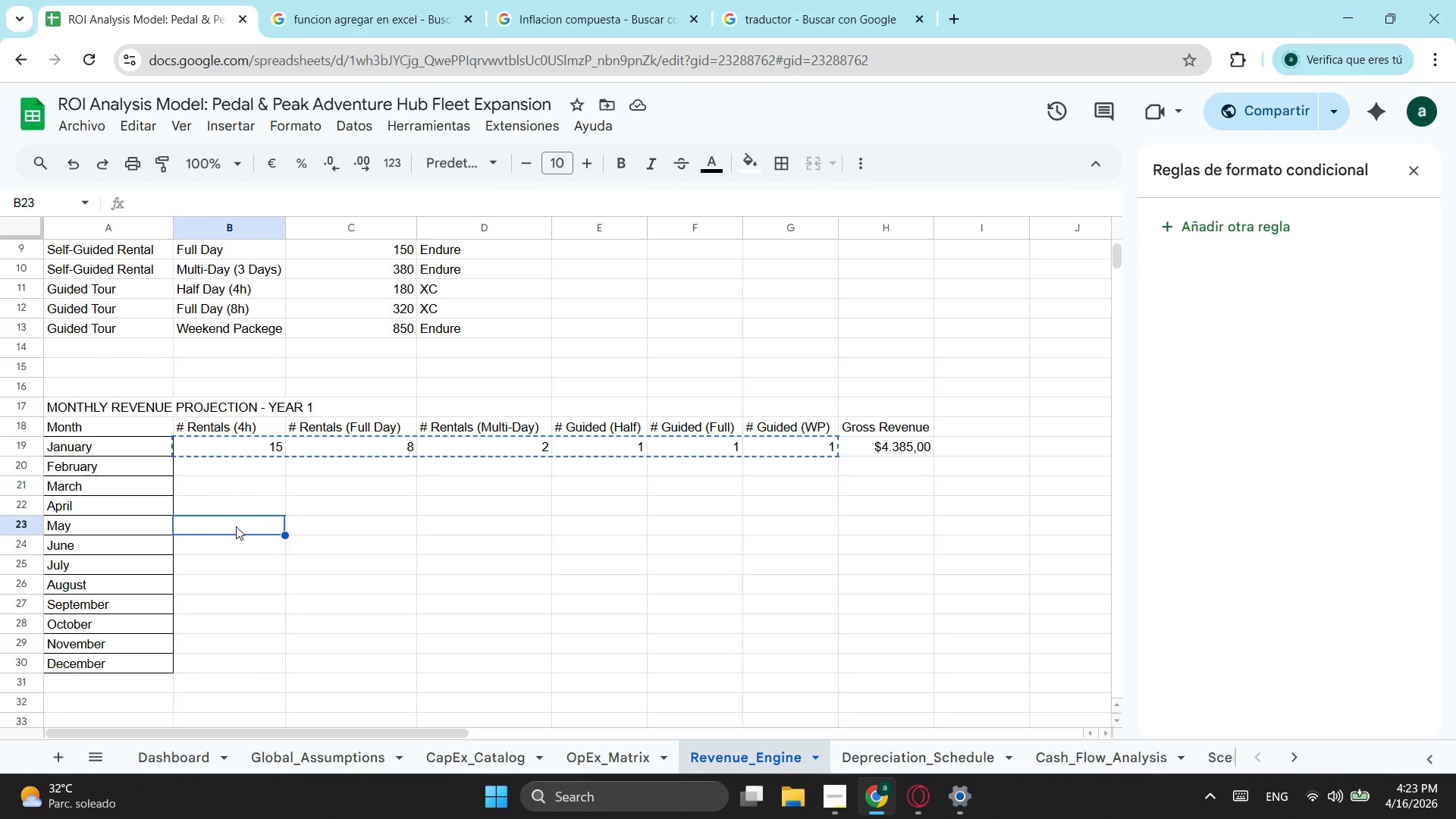 
key(Control+V)
 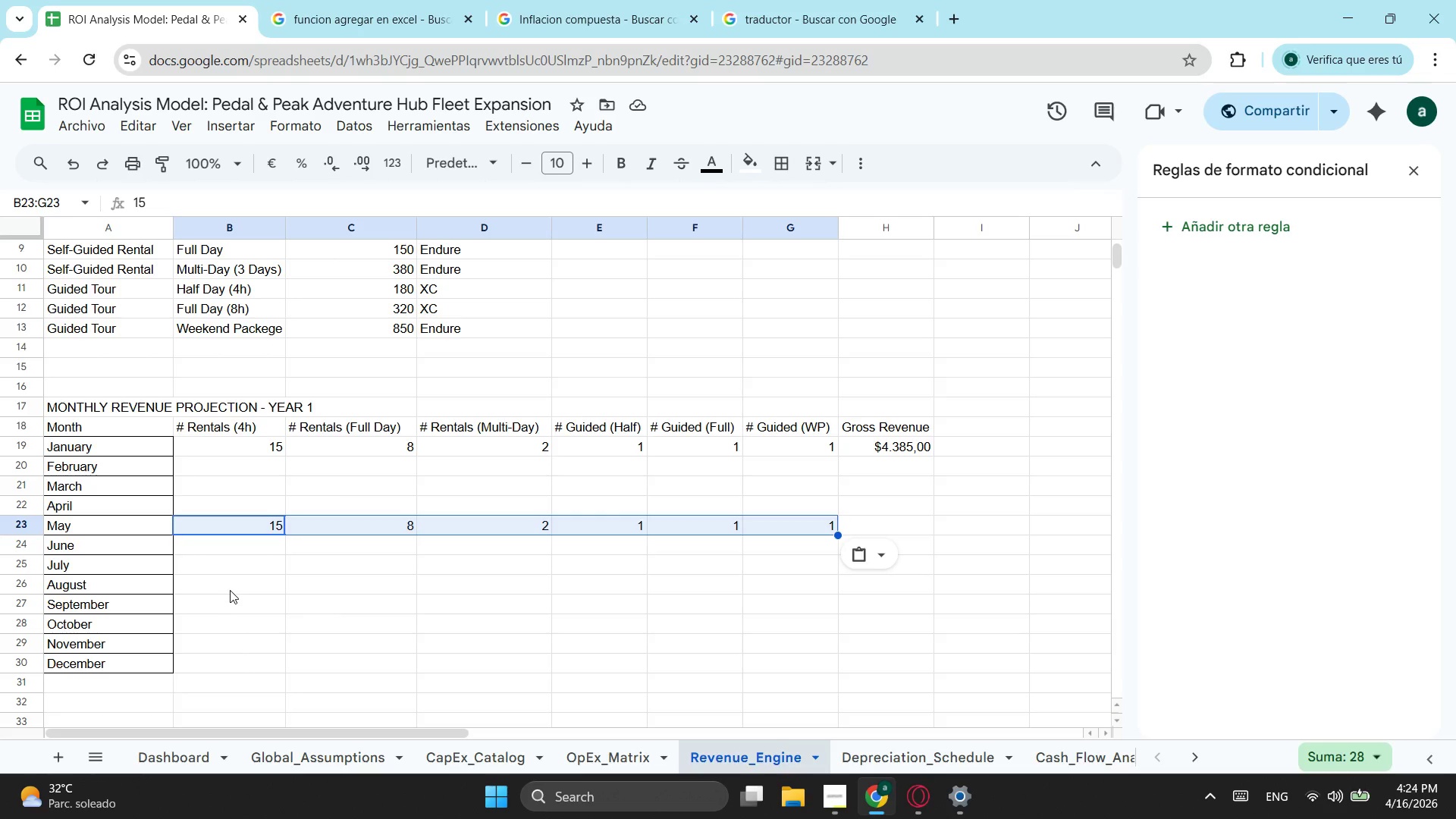 
wait(18.98)
 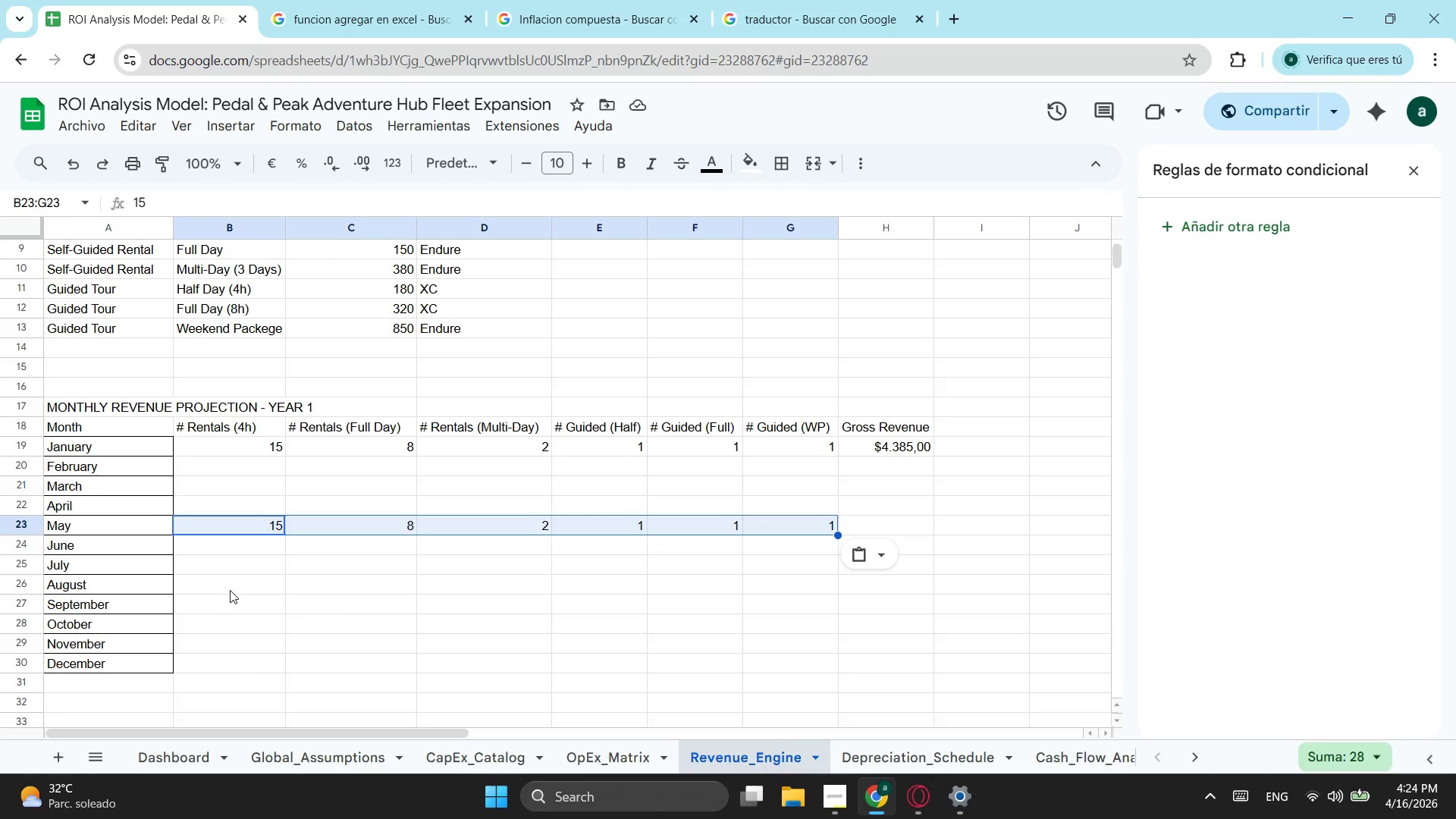 
left_click([218, 595])
 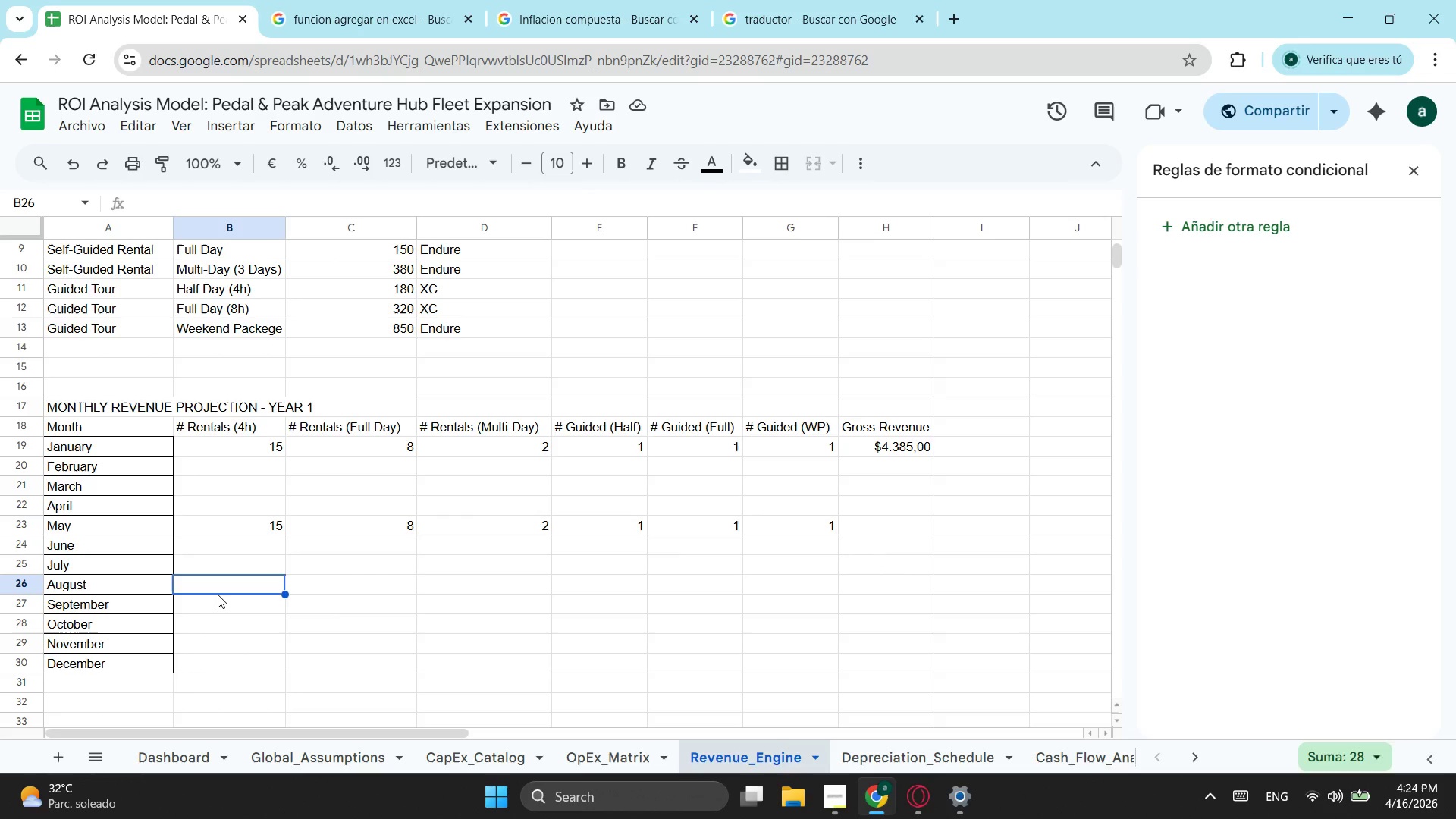 
key(Control+ControlLeft)
 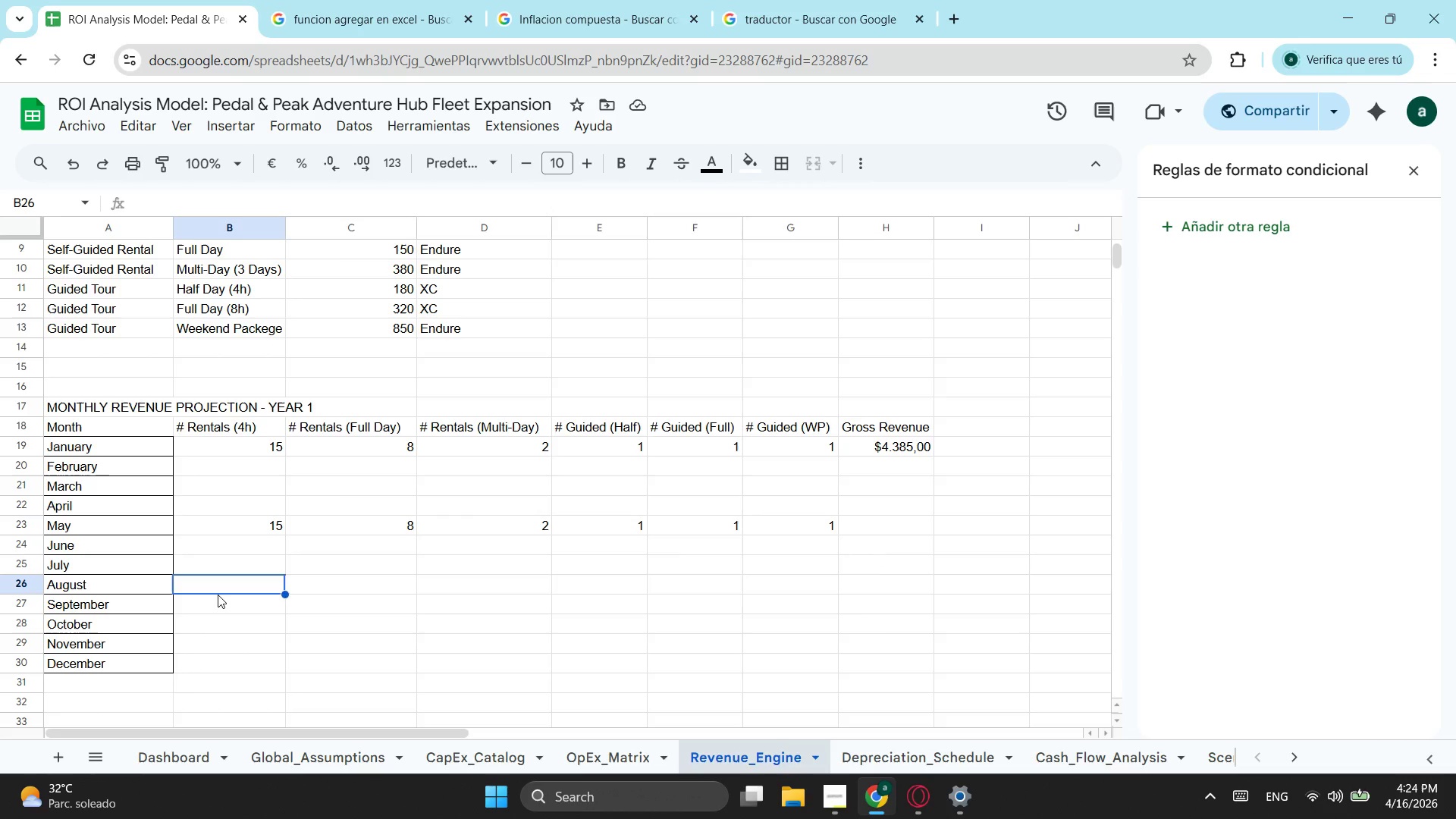 
key(Control+V)
 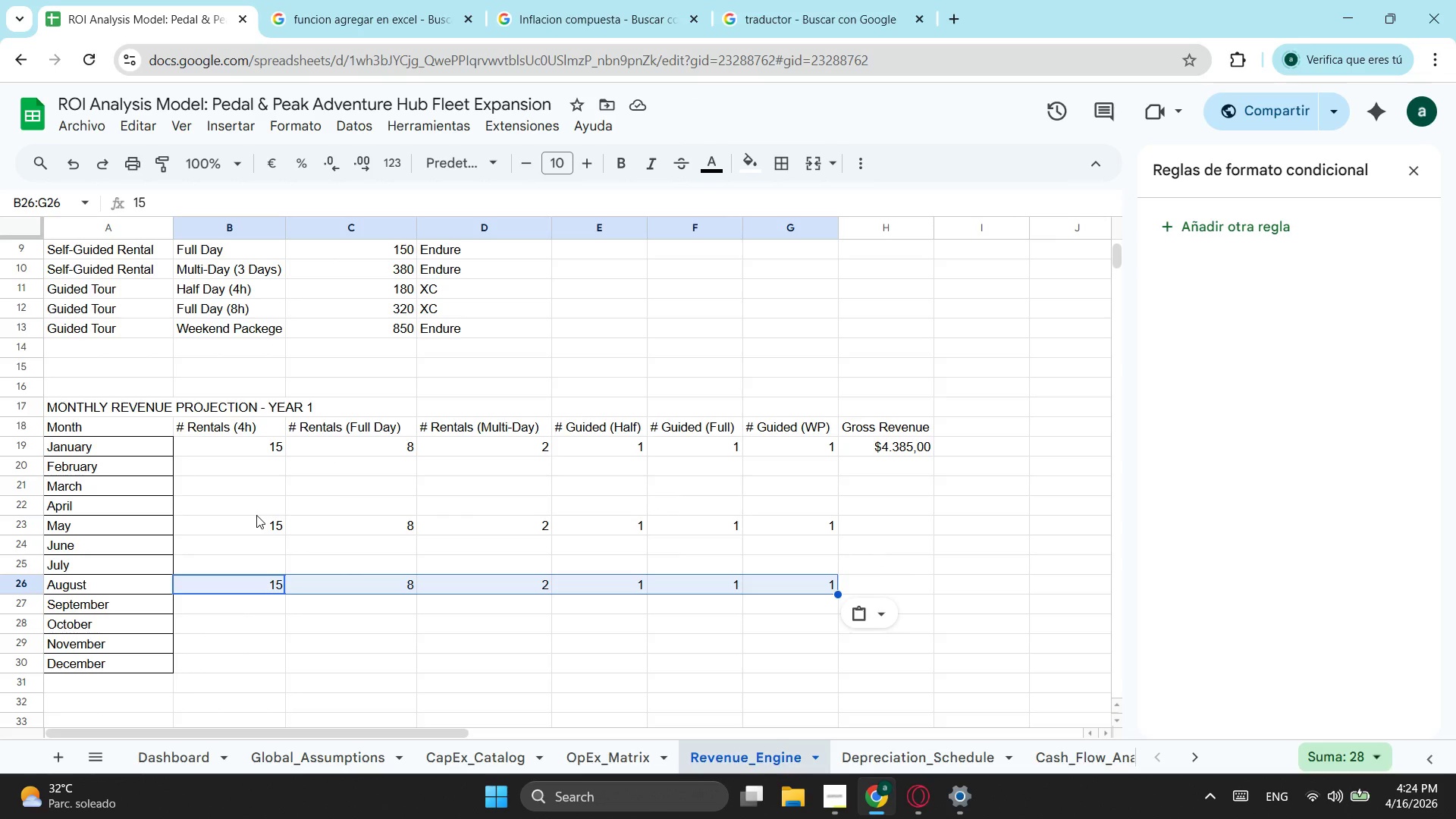 
wait(29.7)
 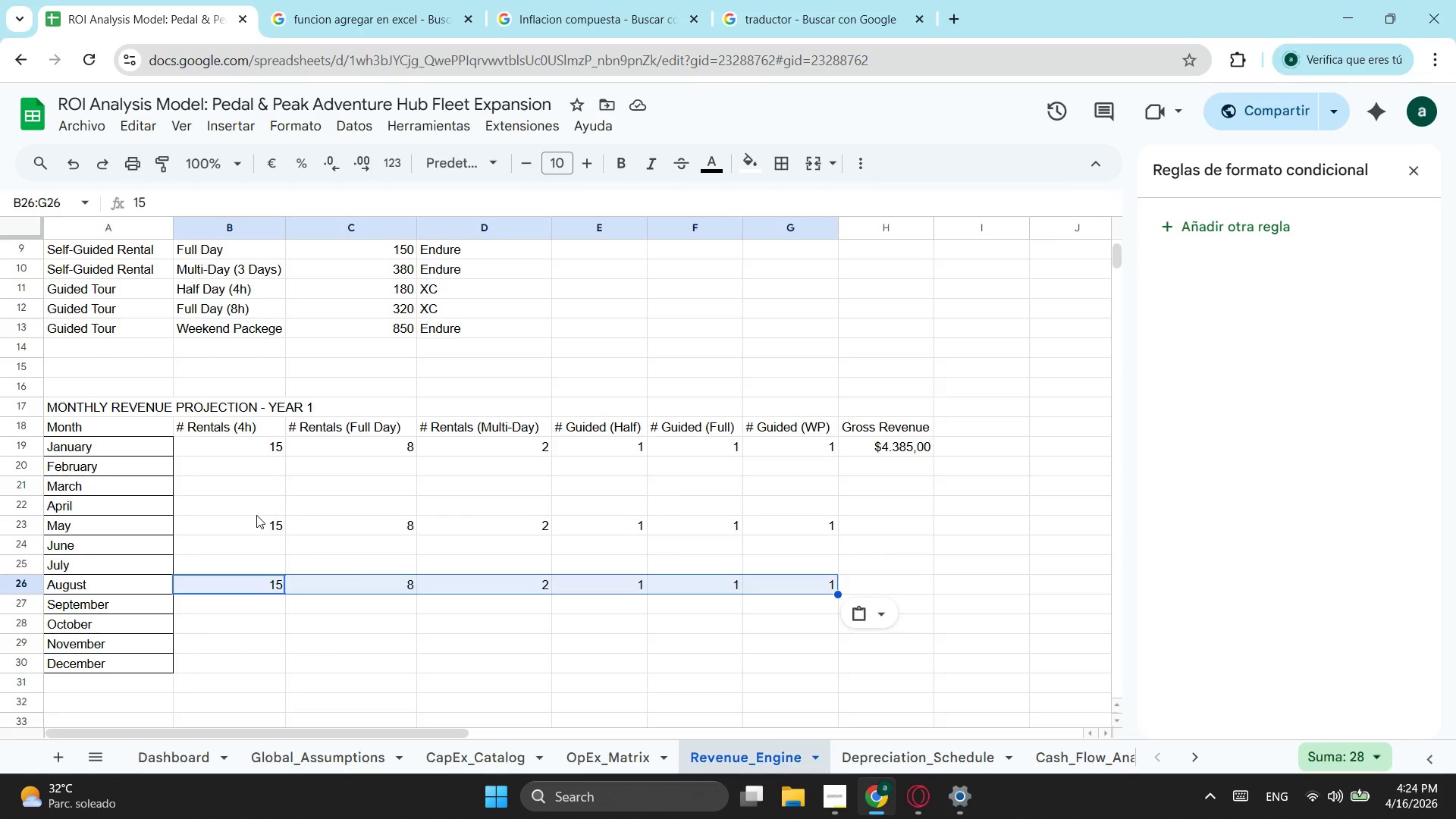 
left_click([267, 526])
 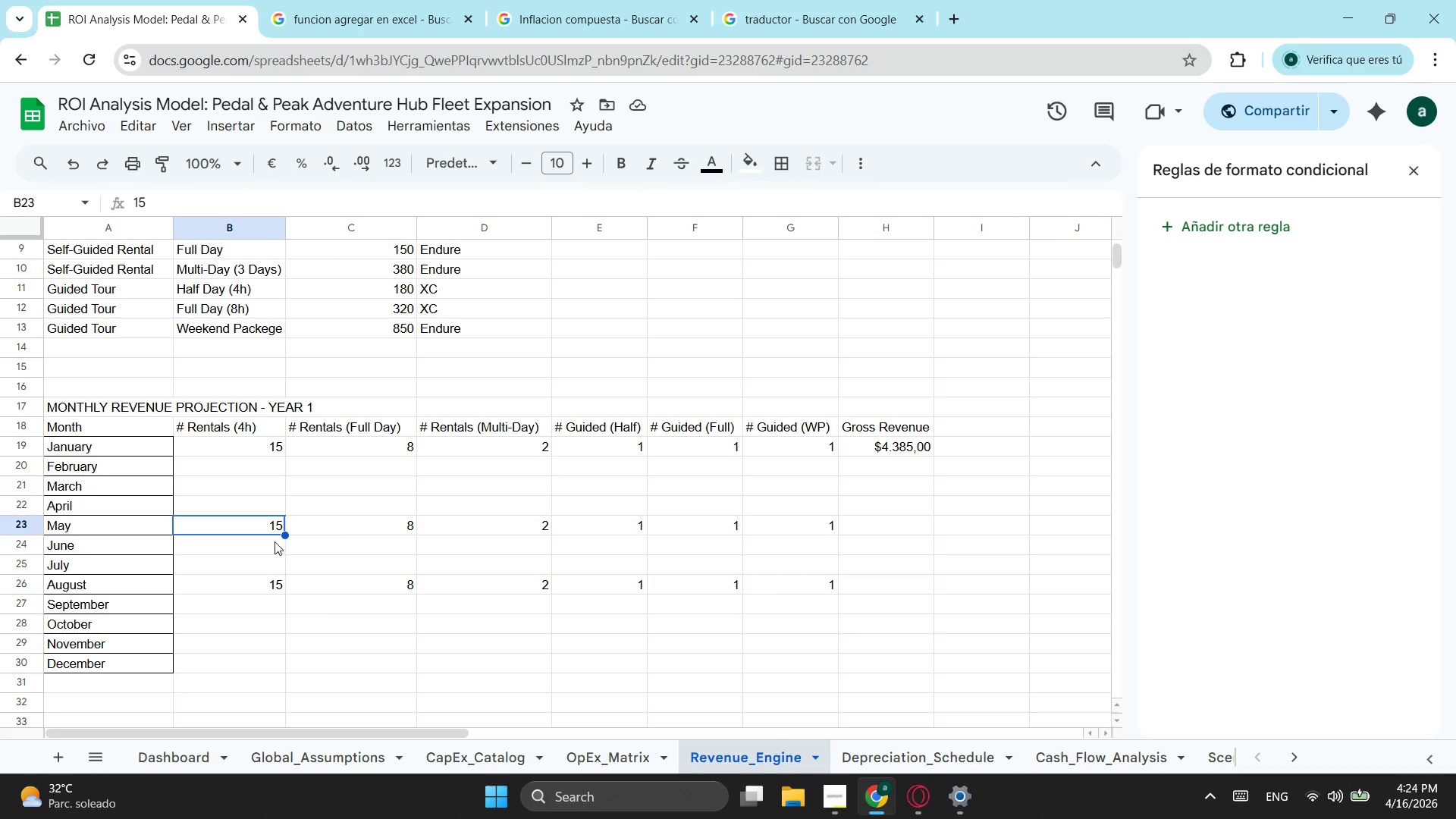 
left_click([269, 540])
 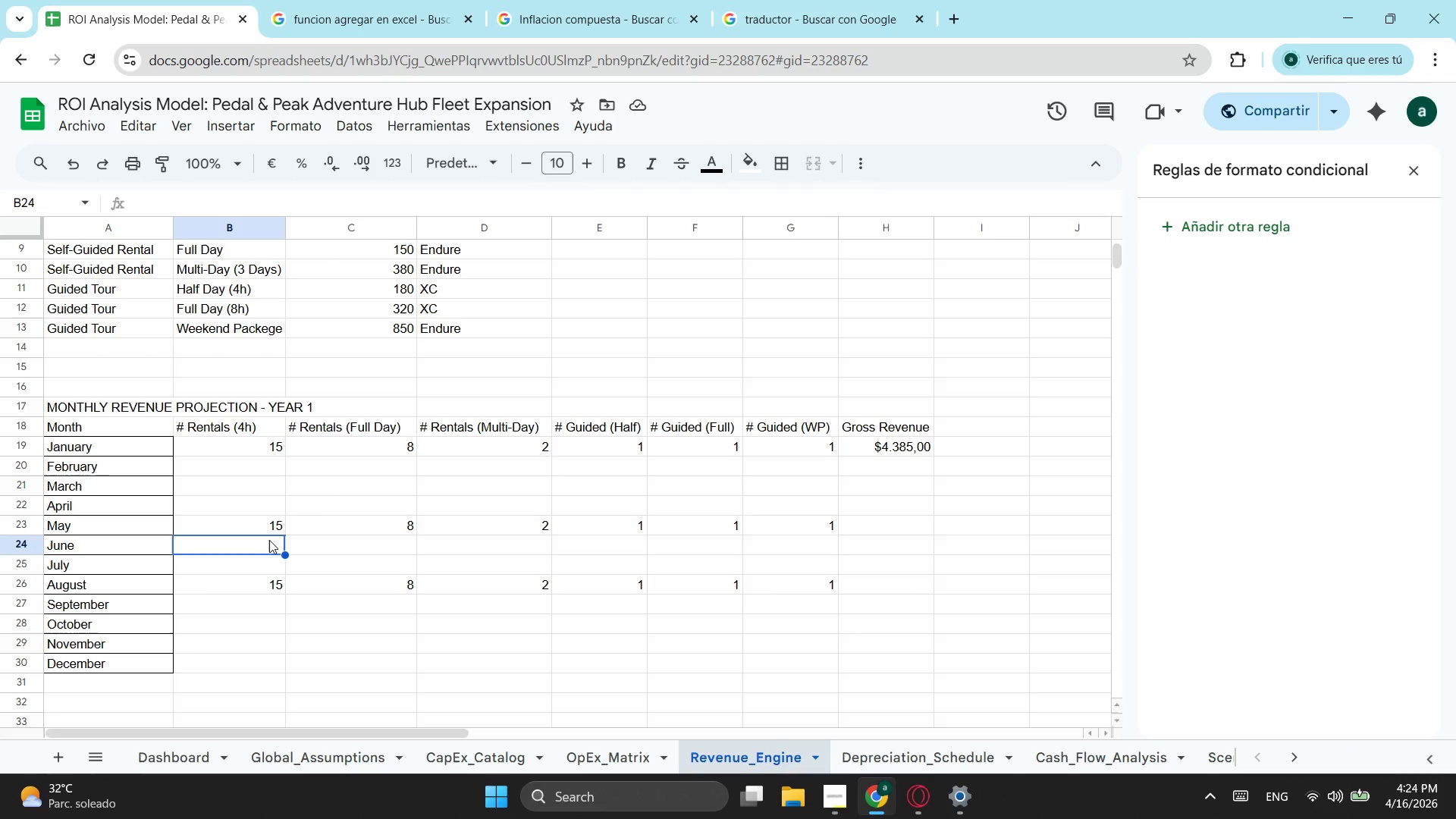 
type(16)
 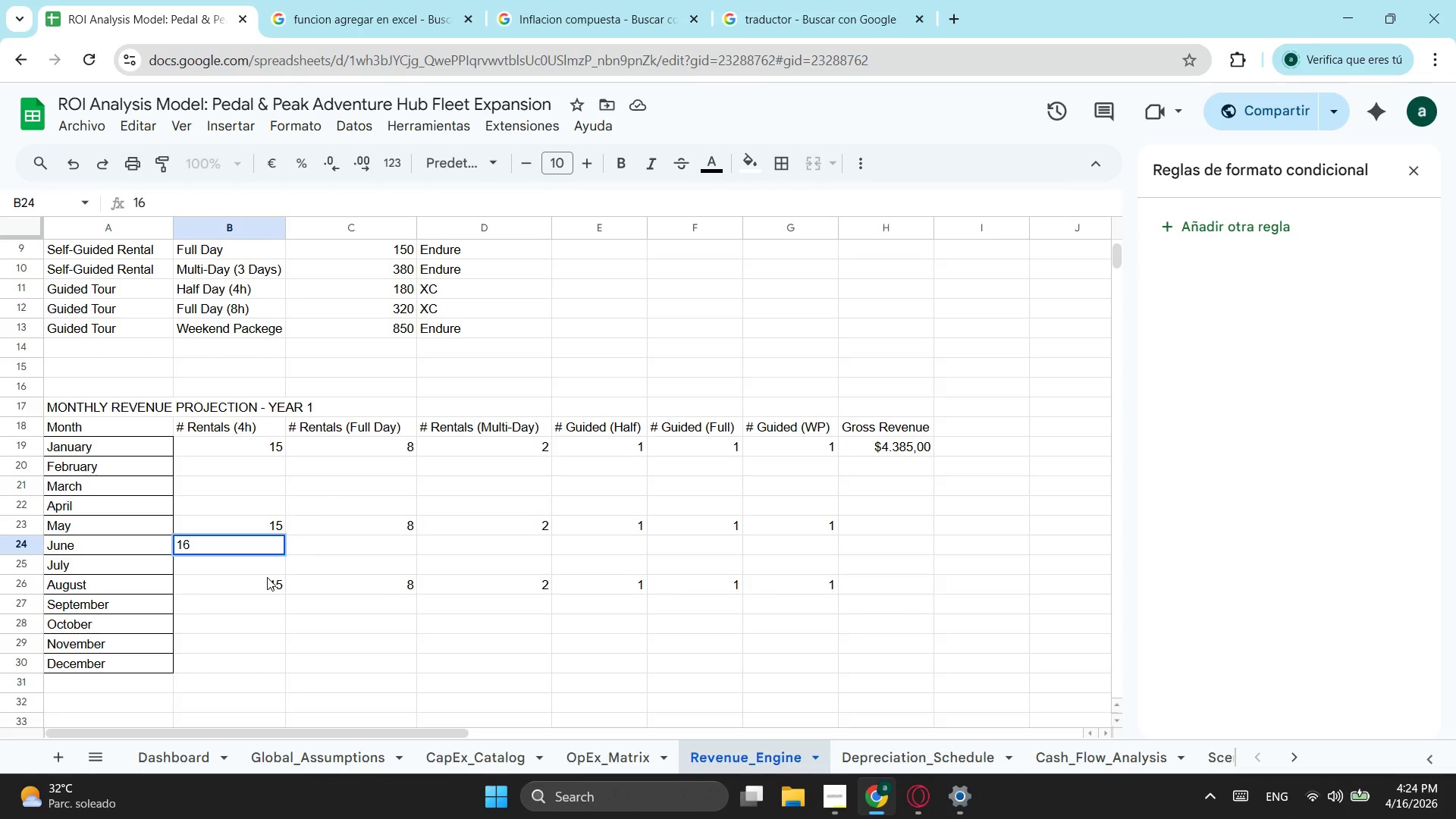 
left_click([267, 574])
 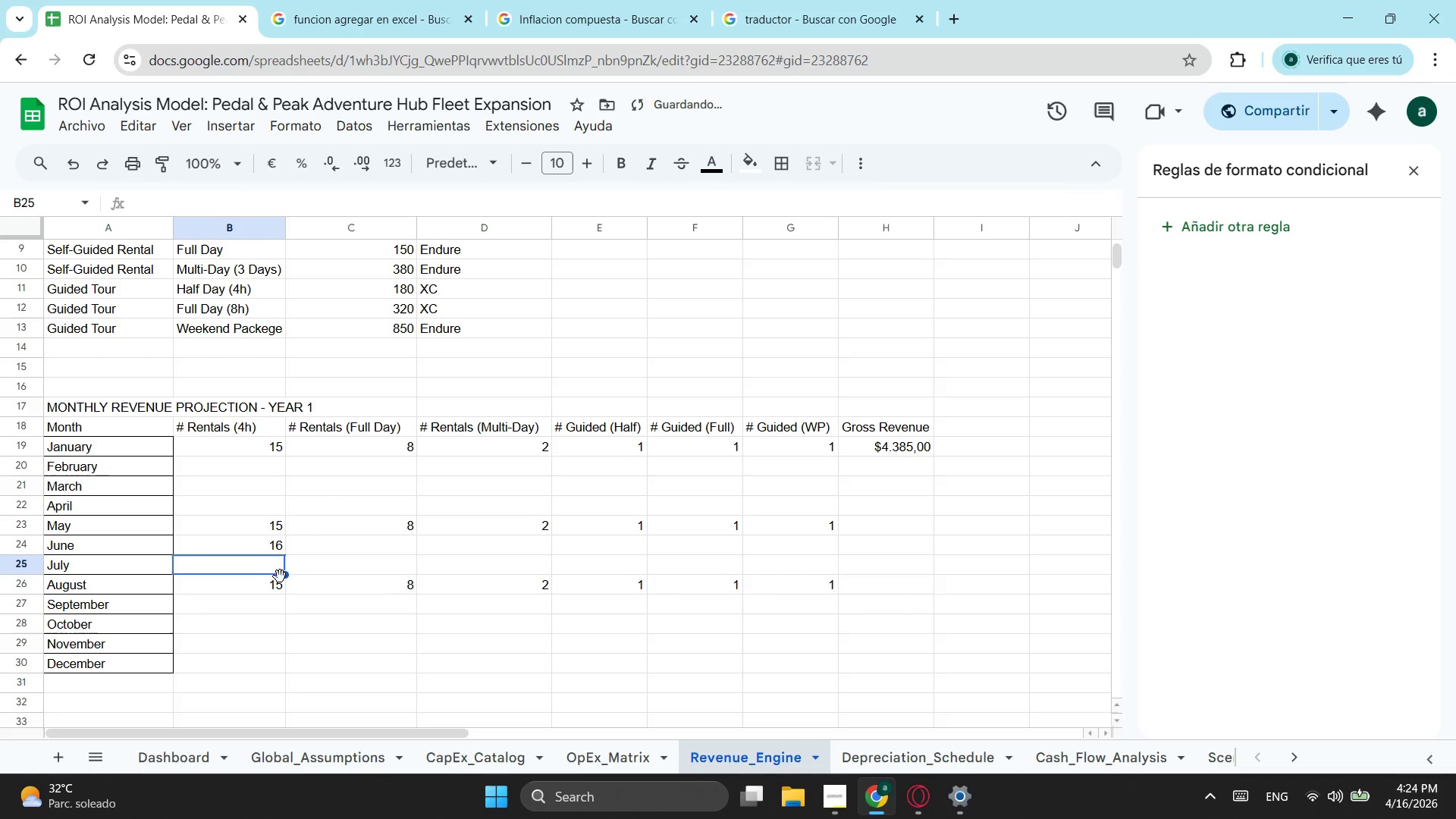 
key(1)
 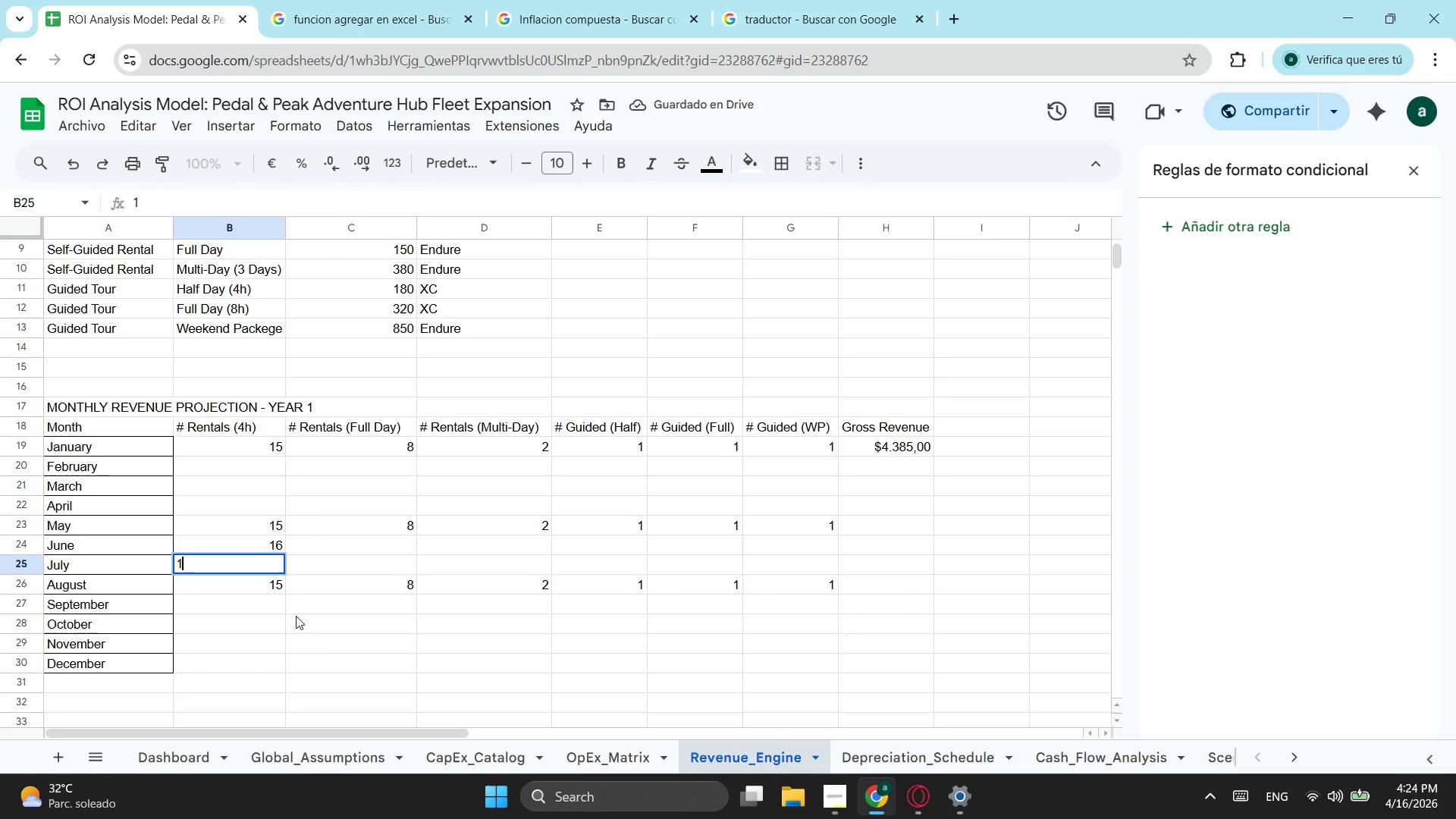 
key(4)
 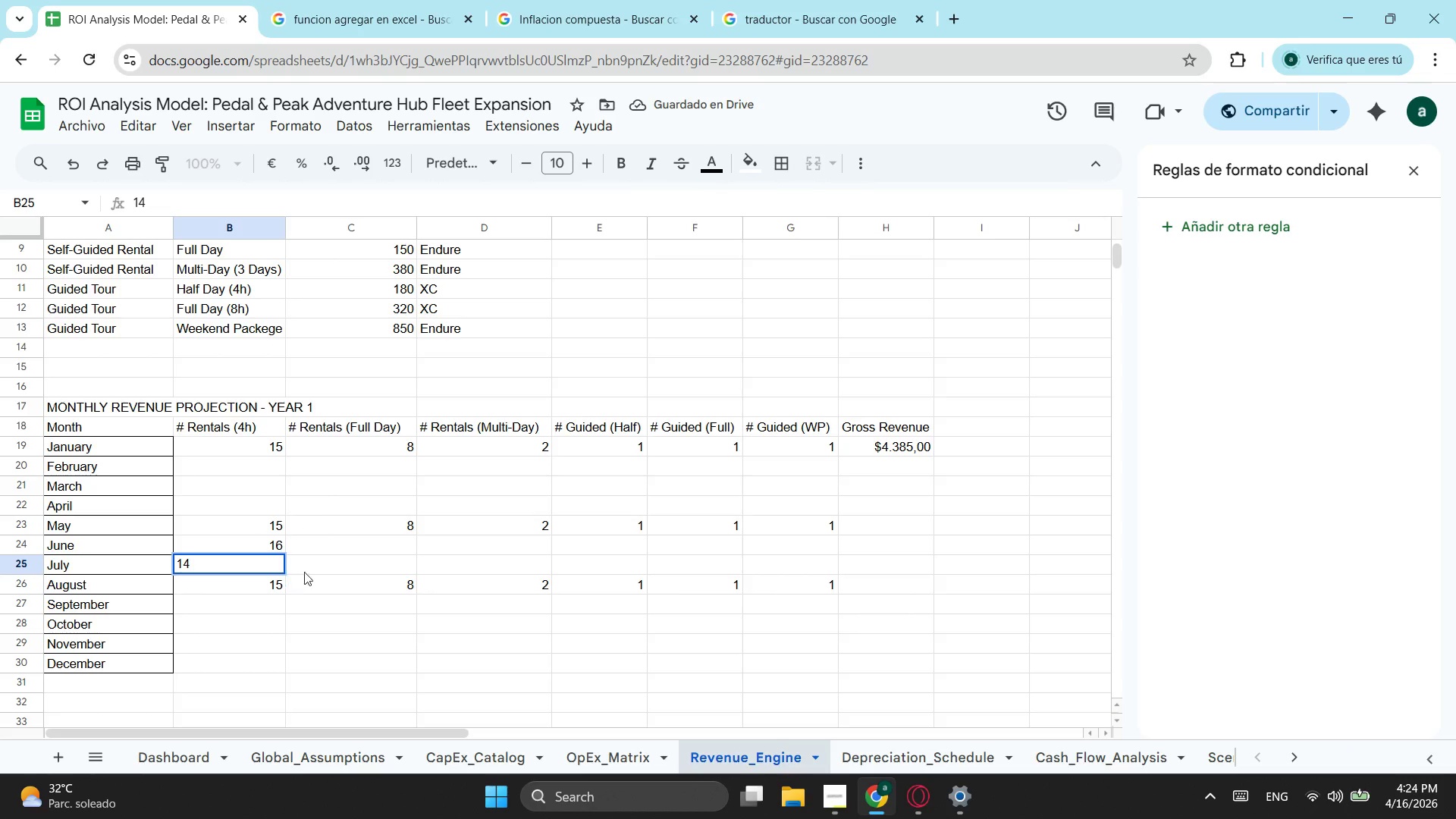 
left_click([328, 561])
 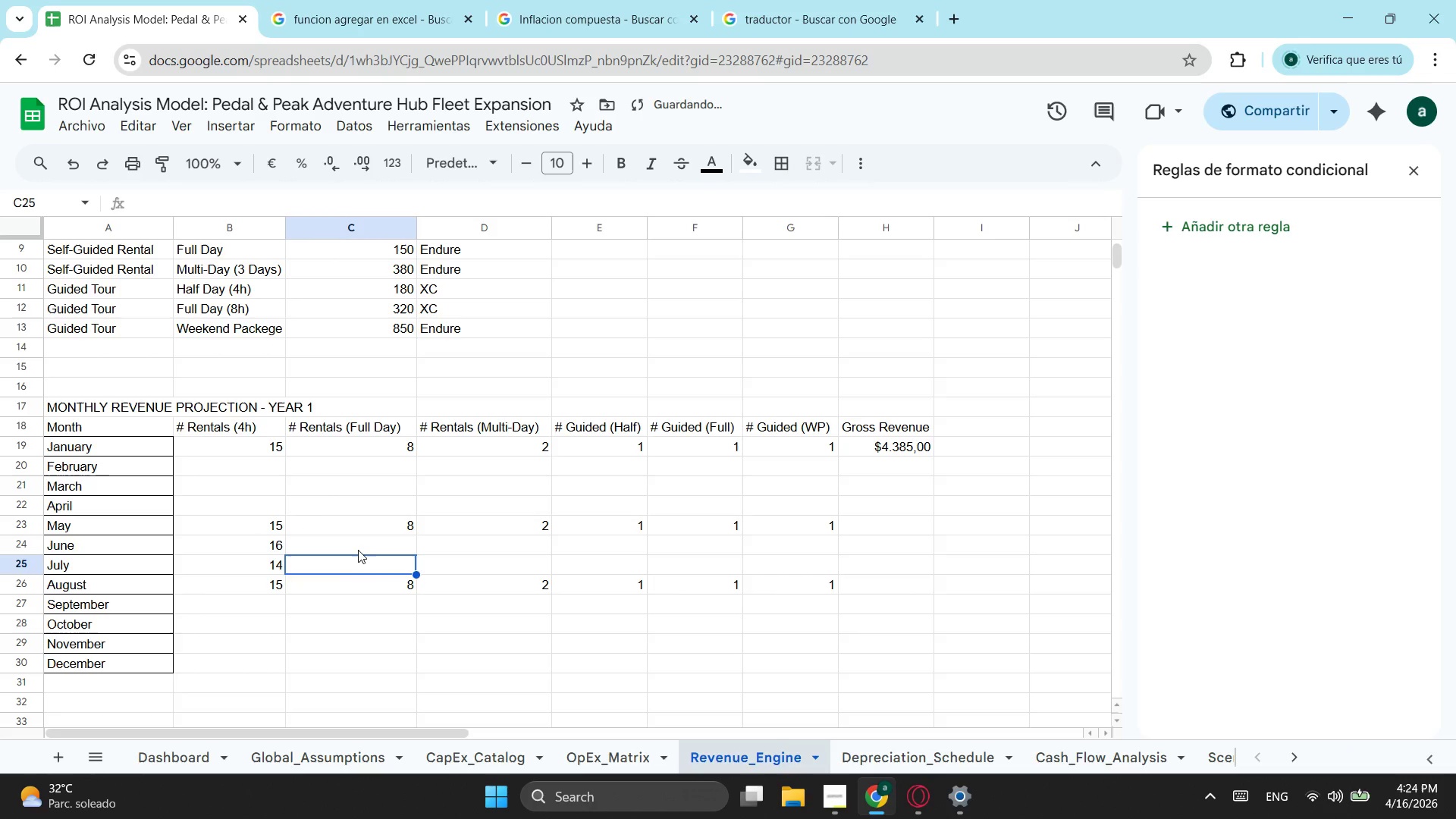 
left_click([361, 546])
 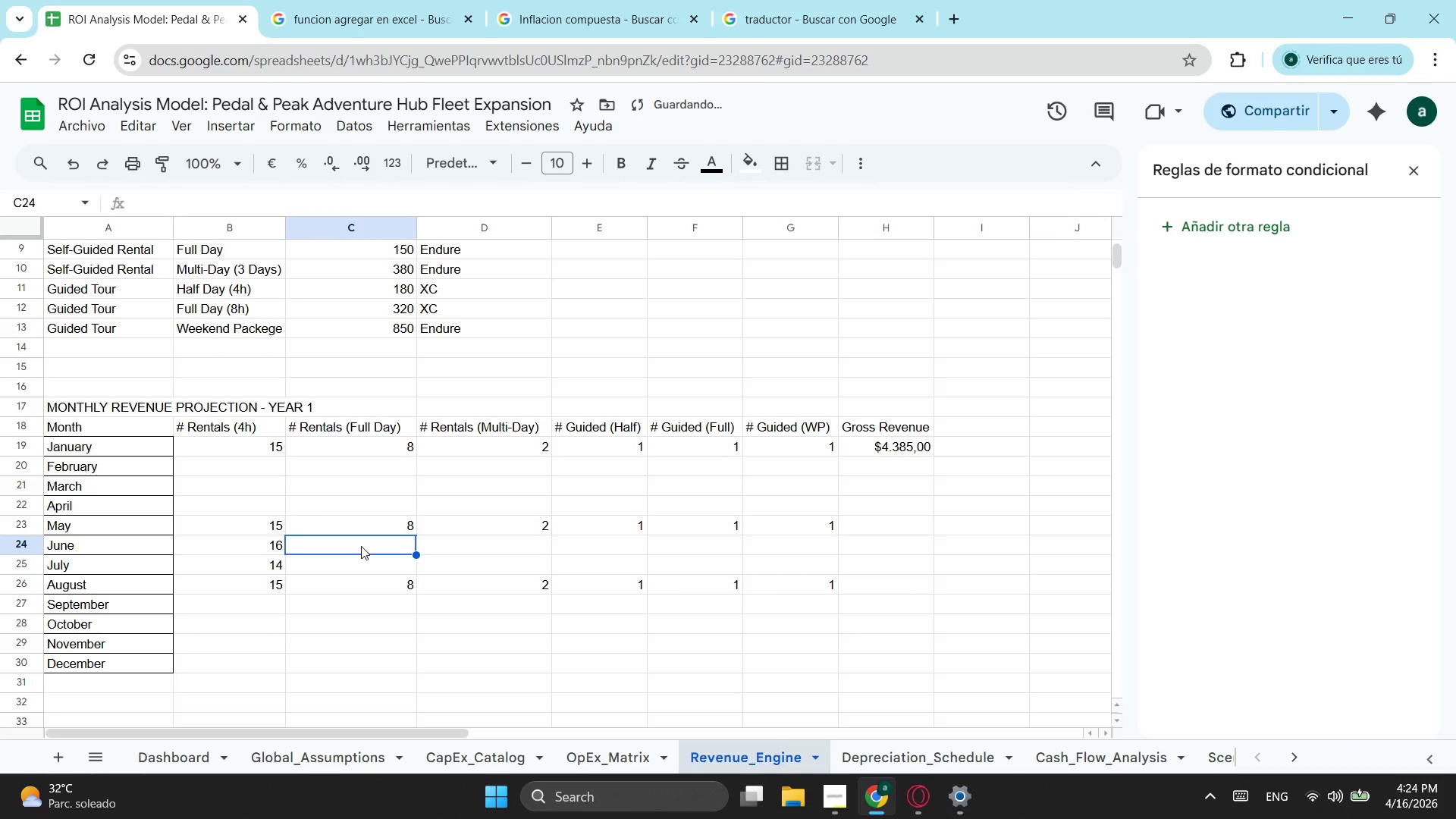 
key(9)
 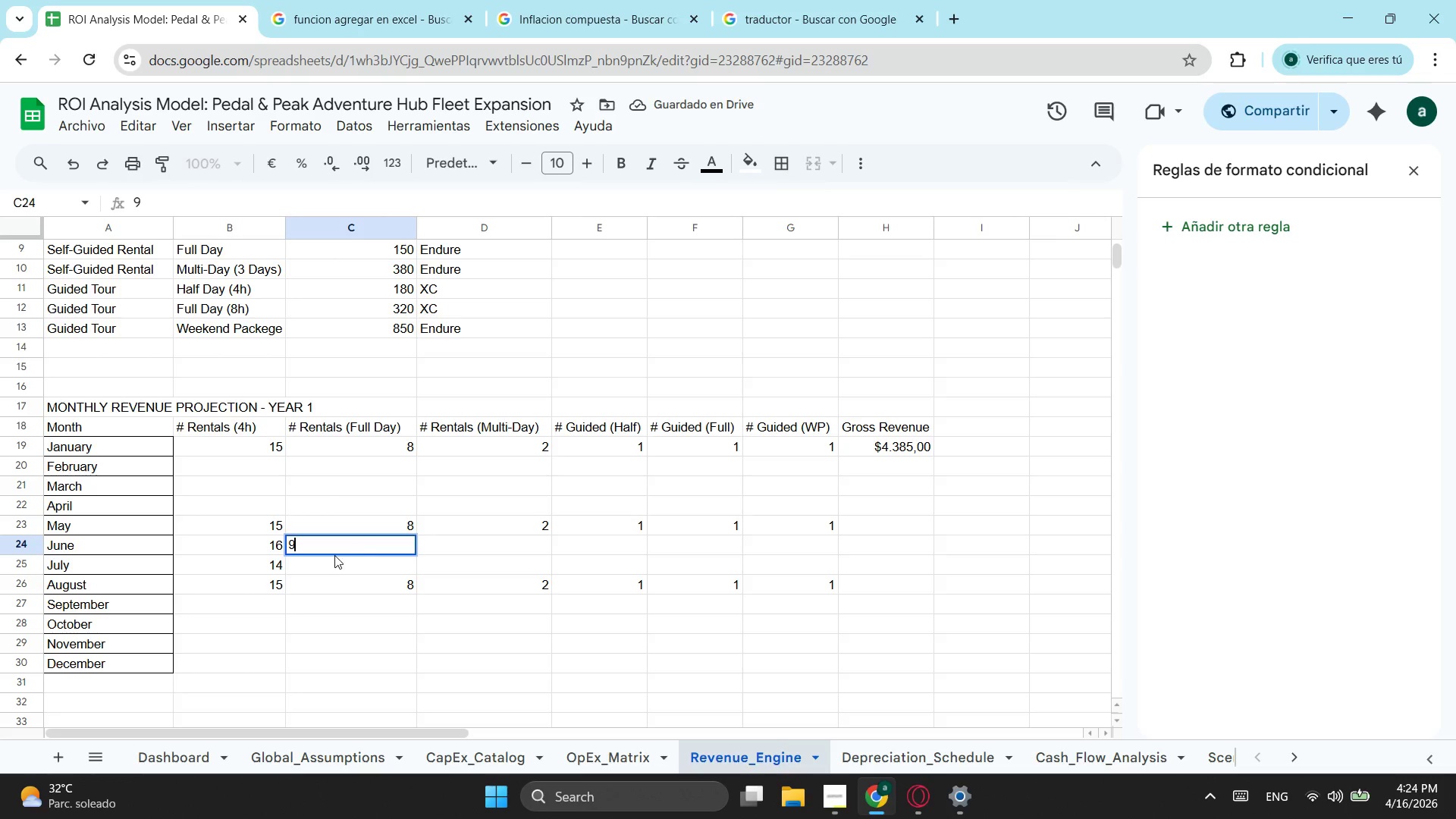 
left_click([333, 557])
 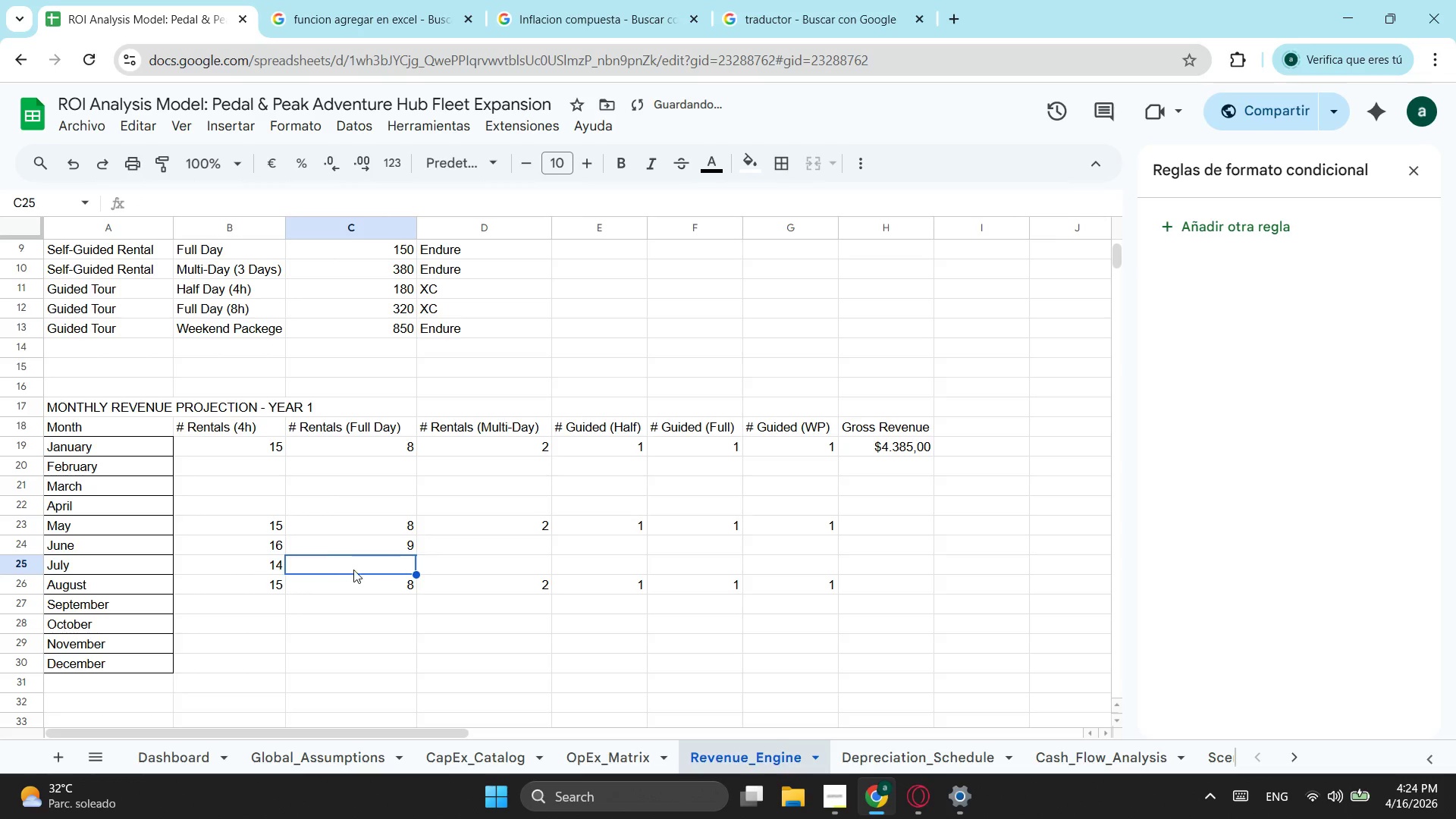 
key(4)
 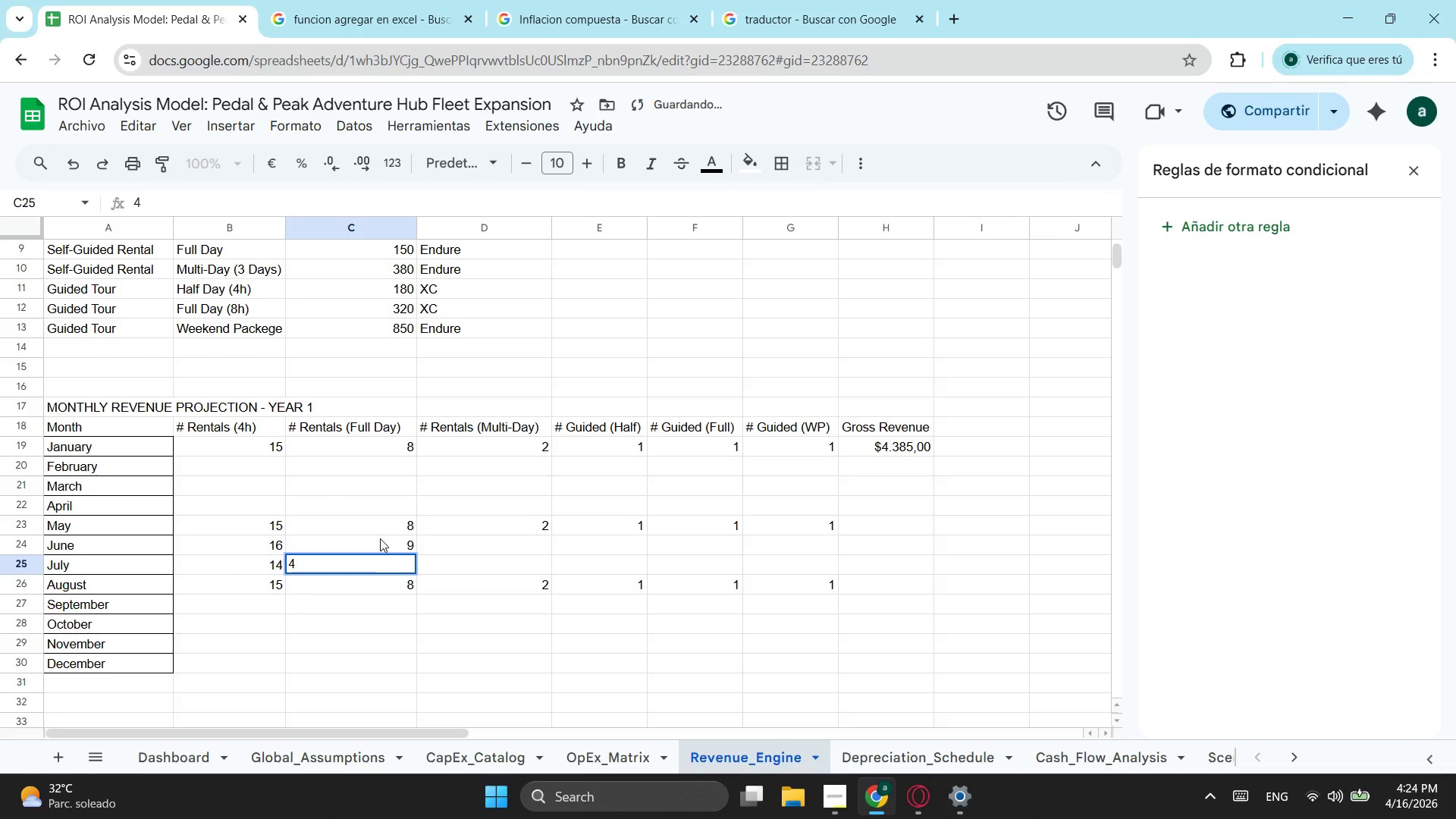 
key(Backspace)
 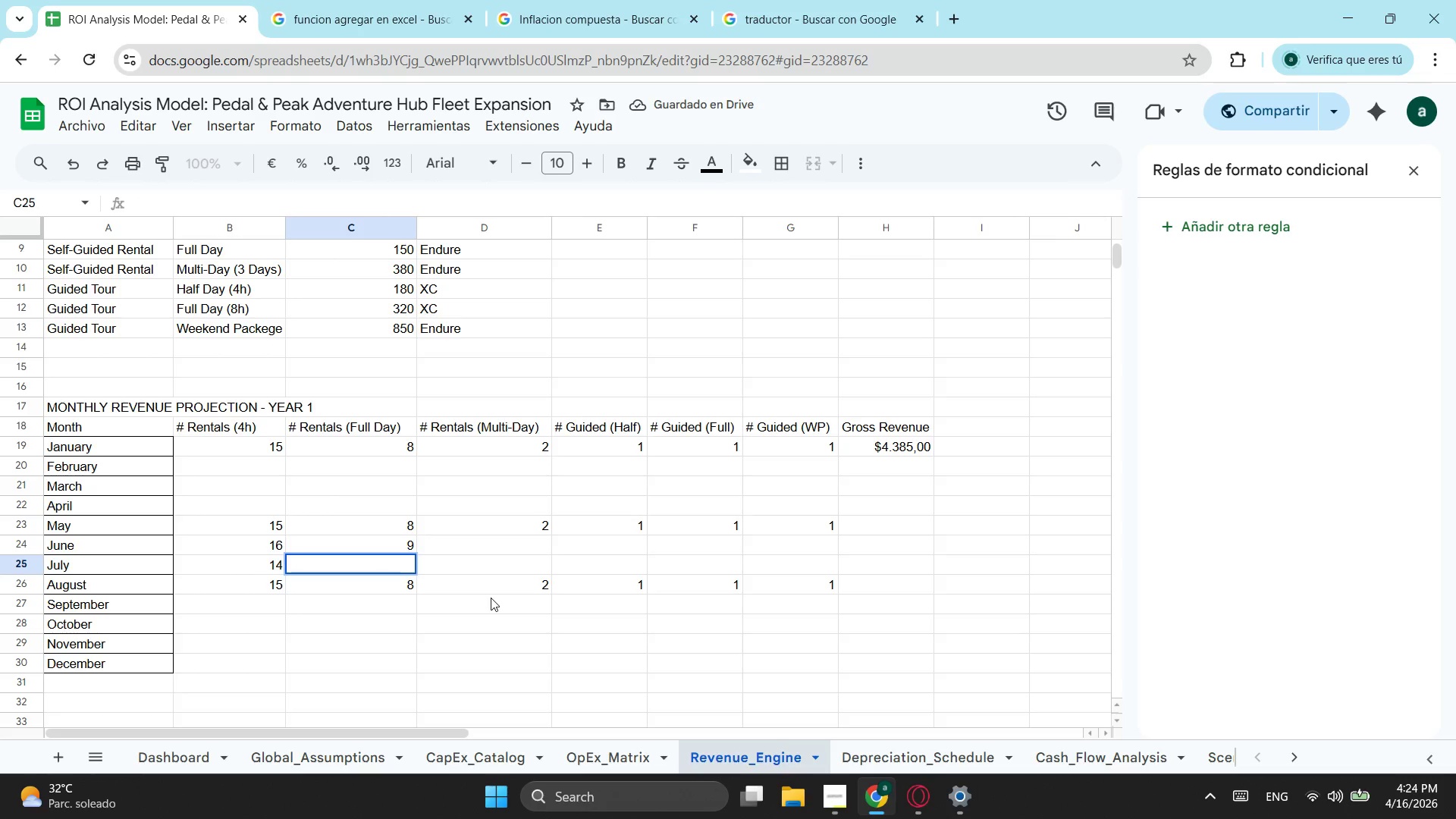 
key(1)
 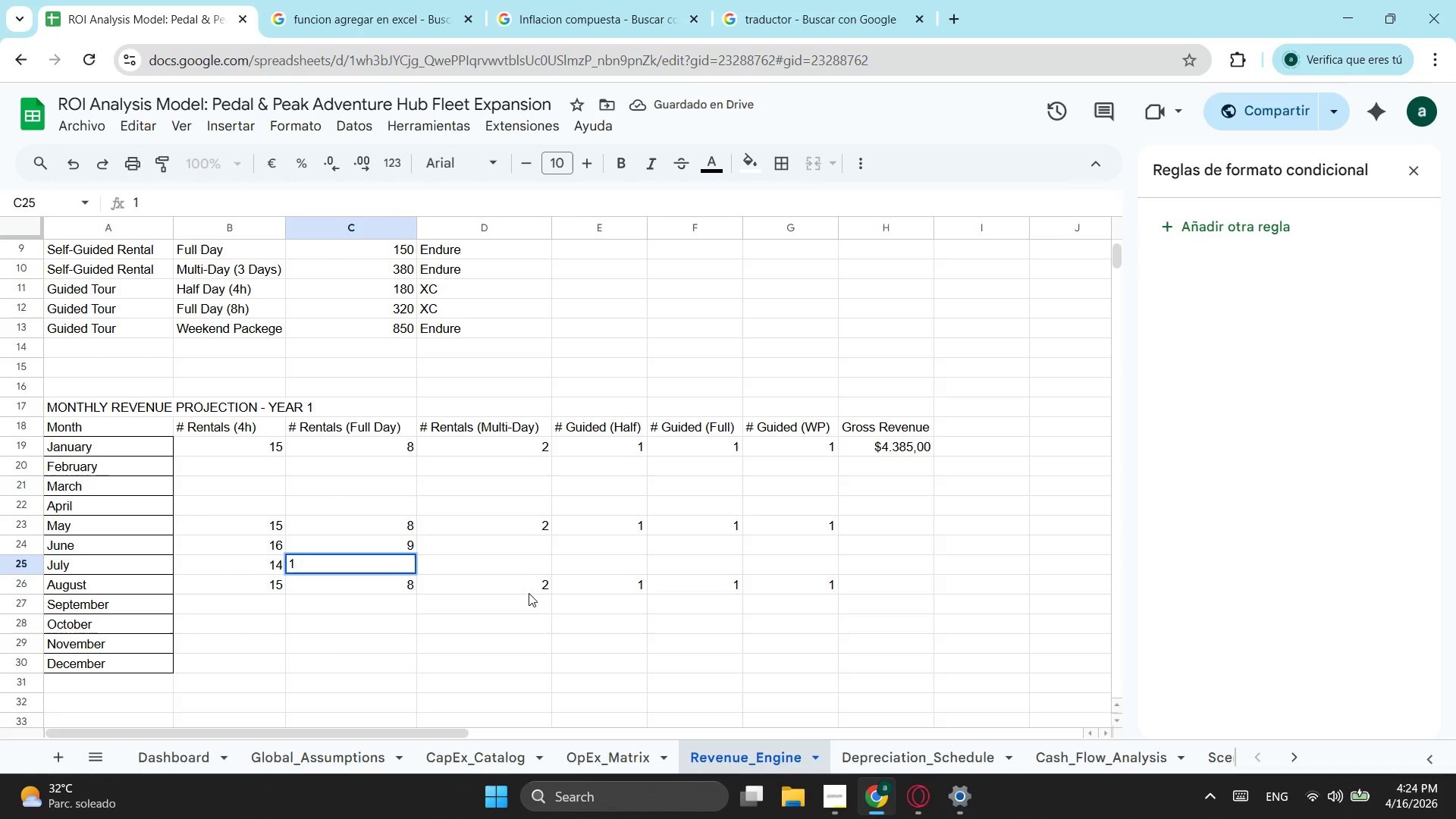 
key(0)
 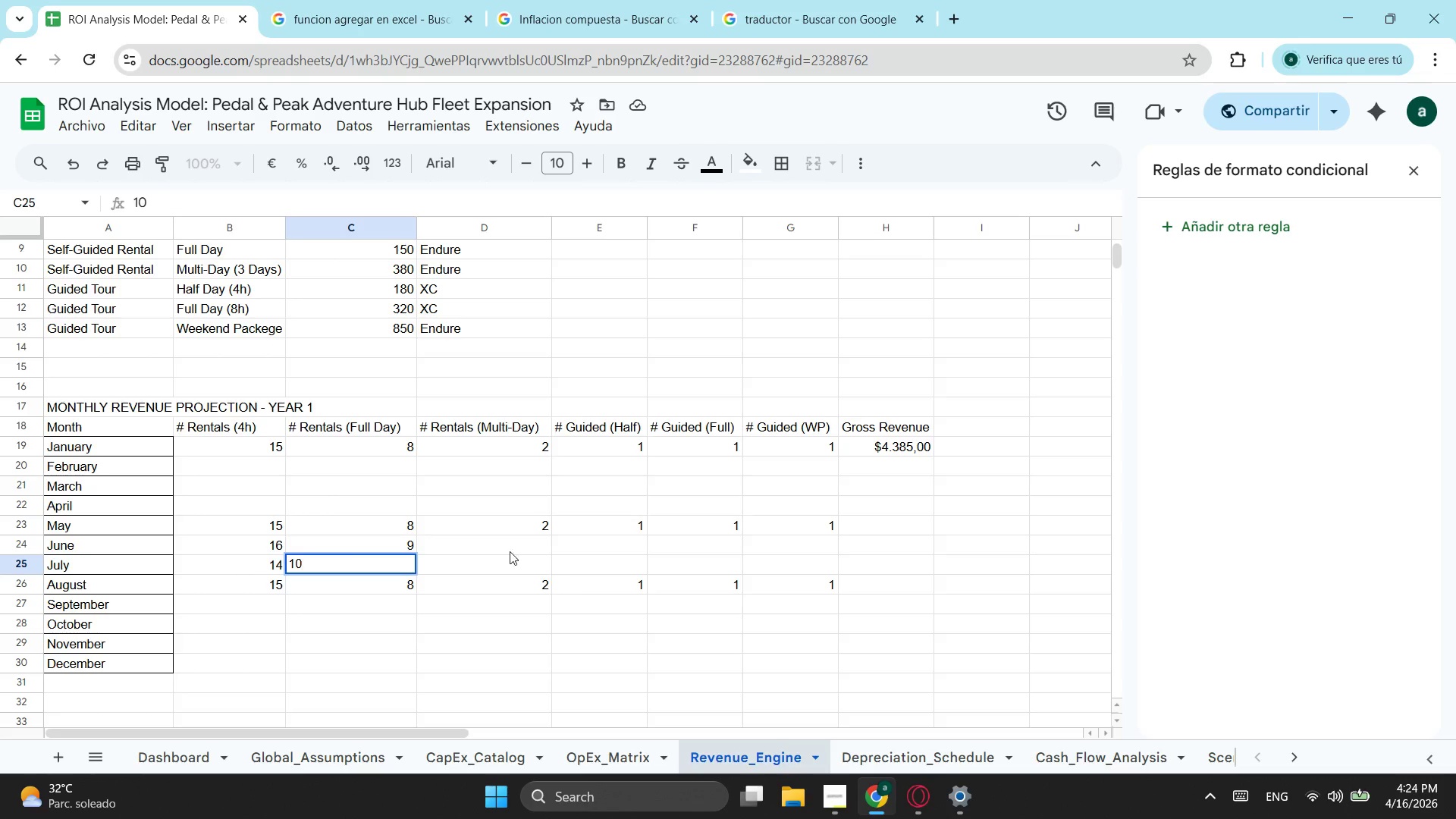 
left_click([510, 540])
 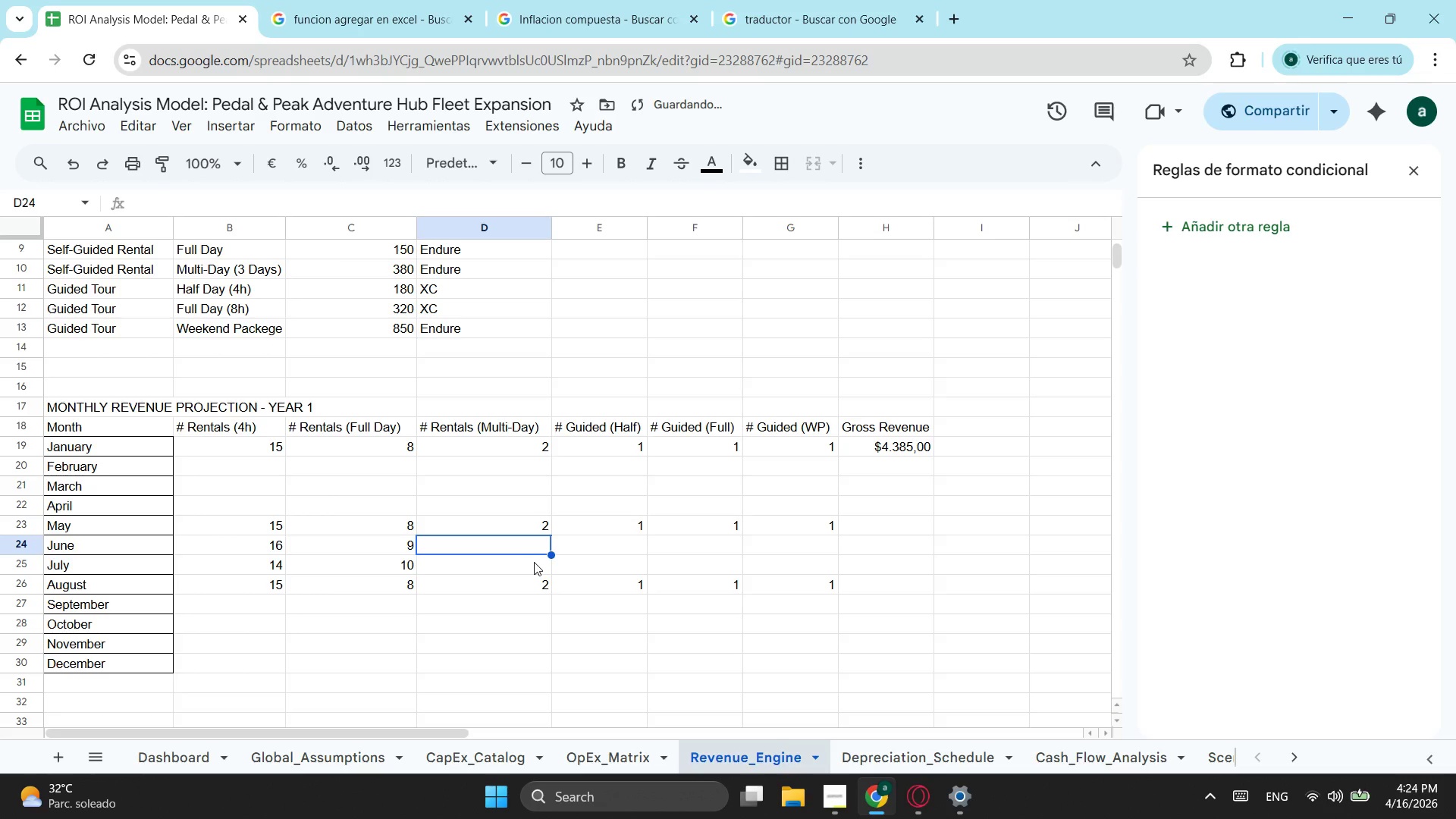 
key(3)
 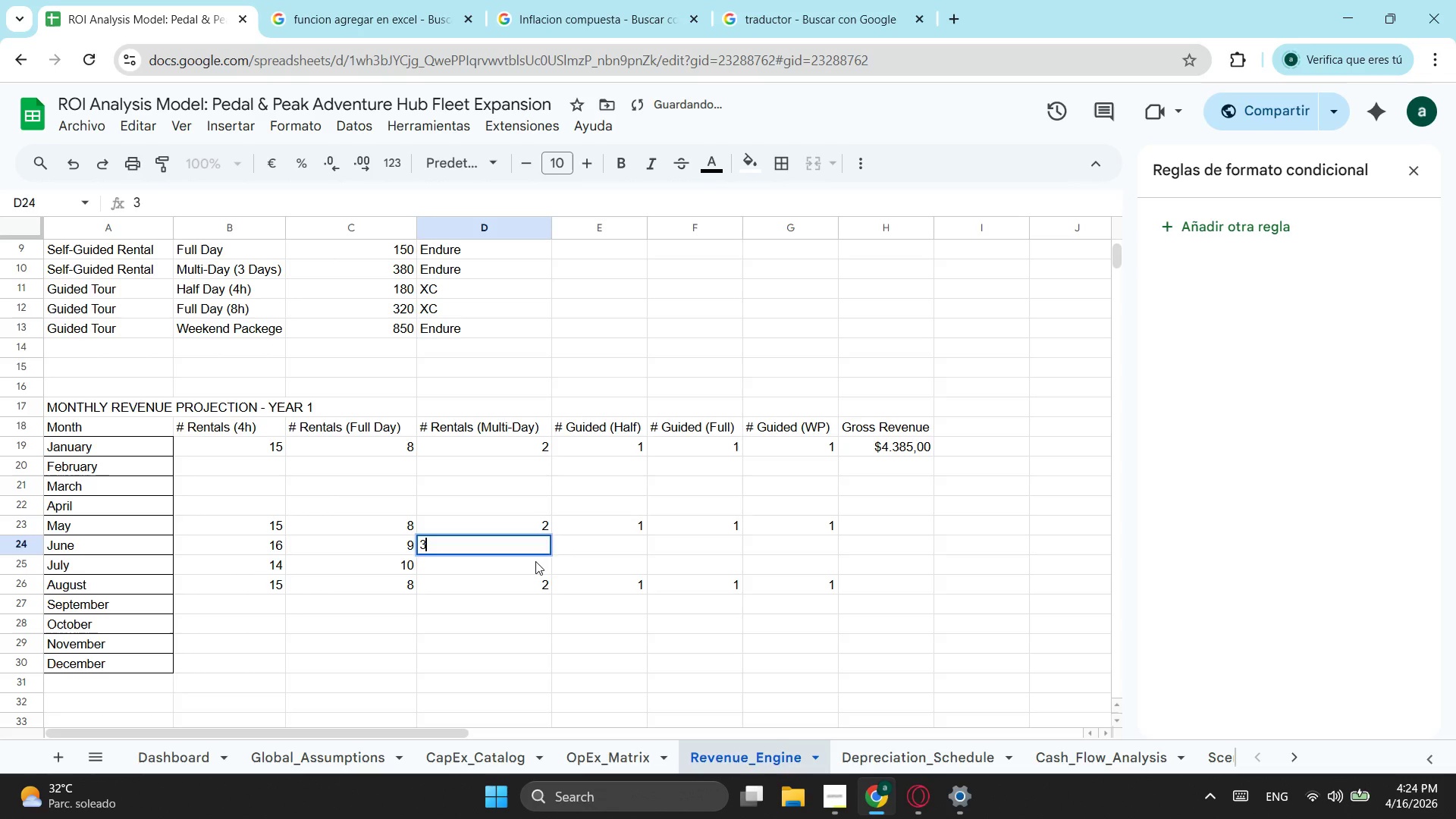 
left_click([535, 561])
 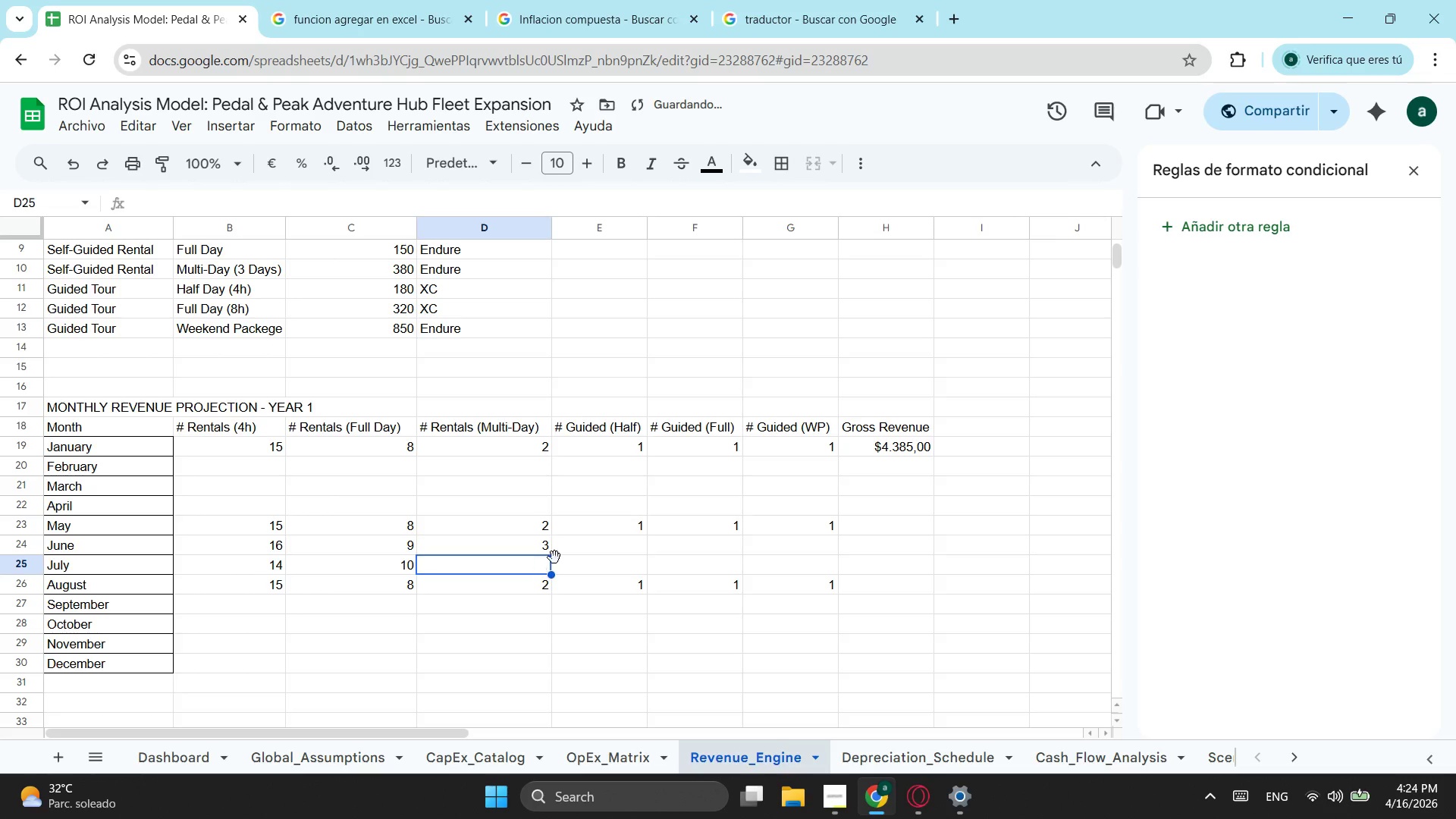 
key(3)
 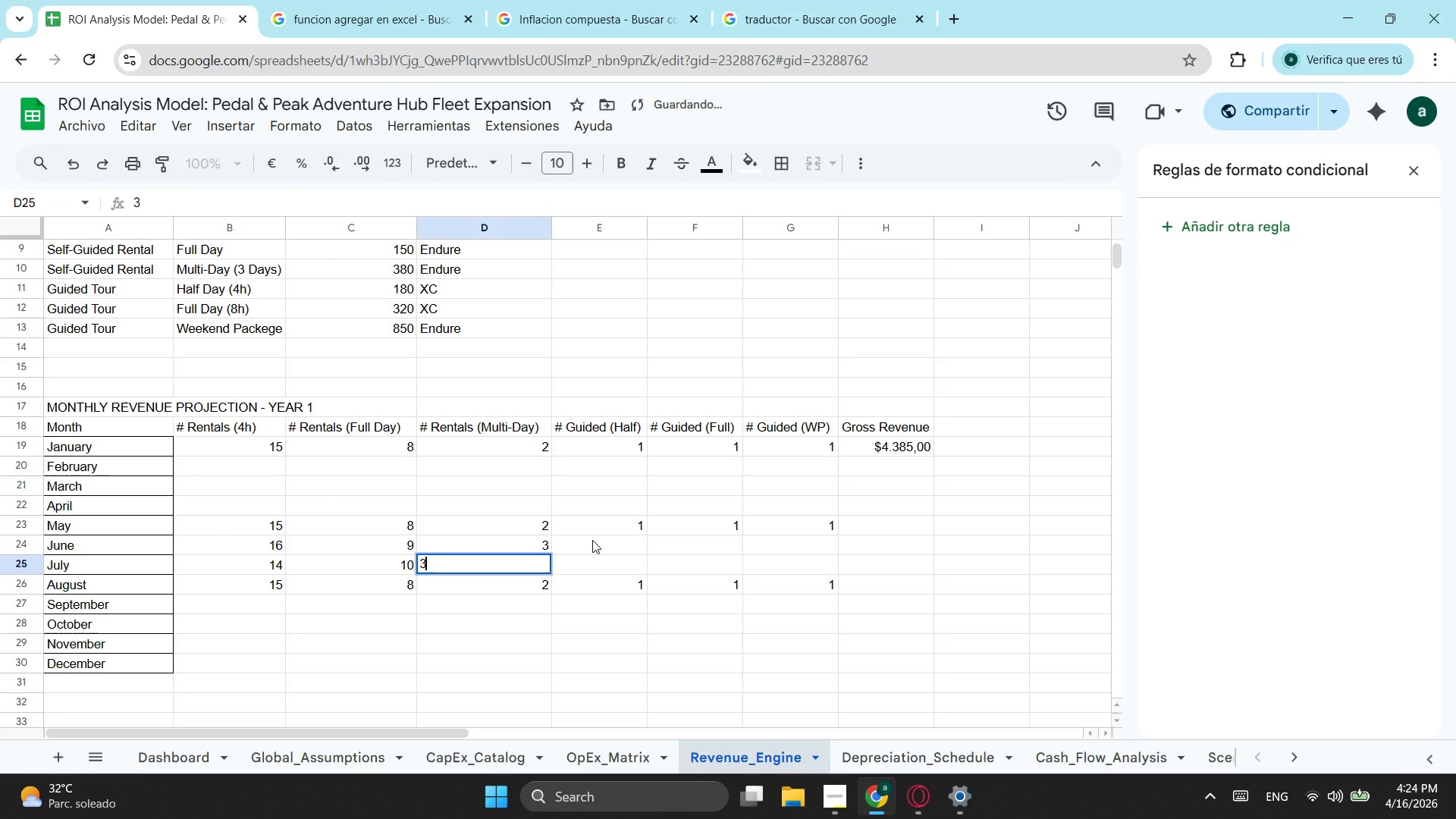 
left_click([592, 540])
 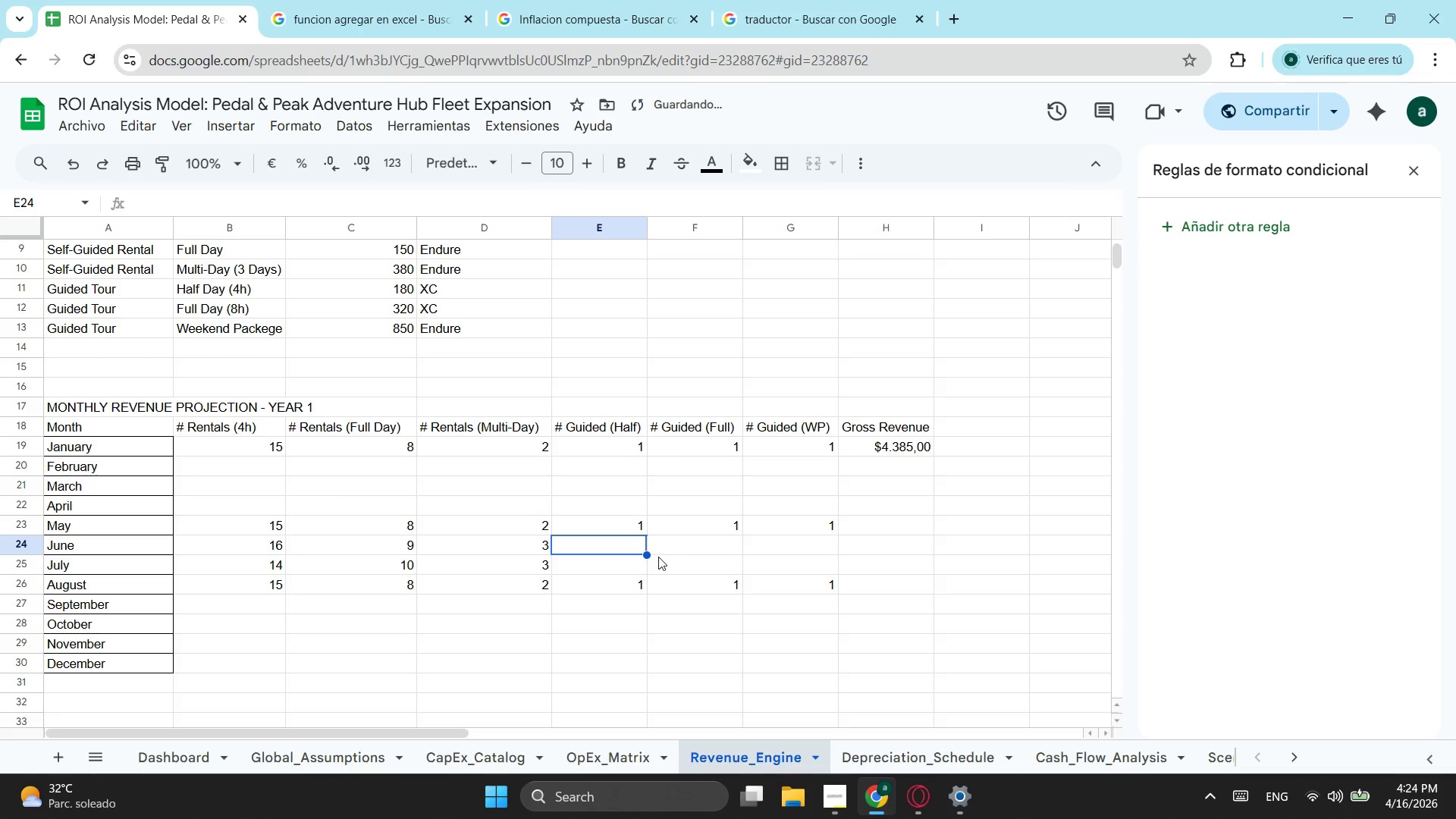 
key(1)
 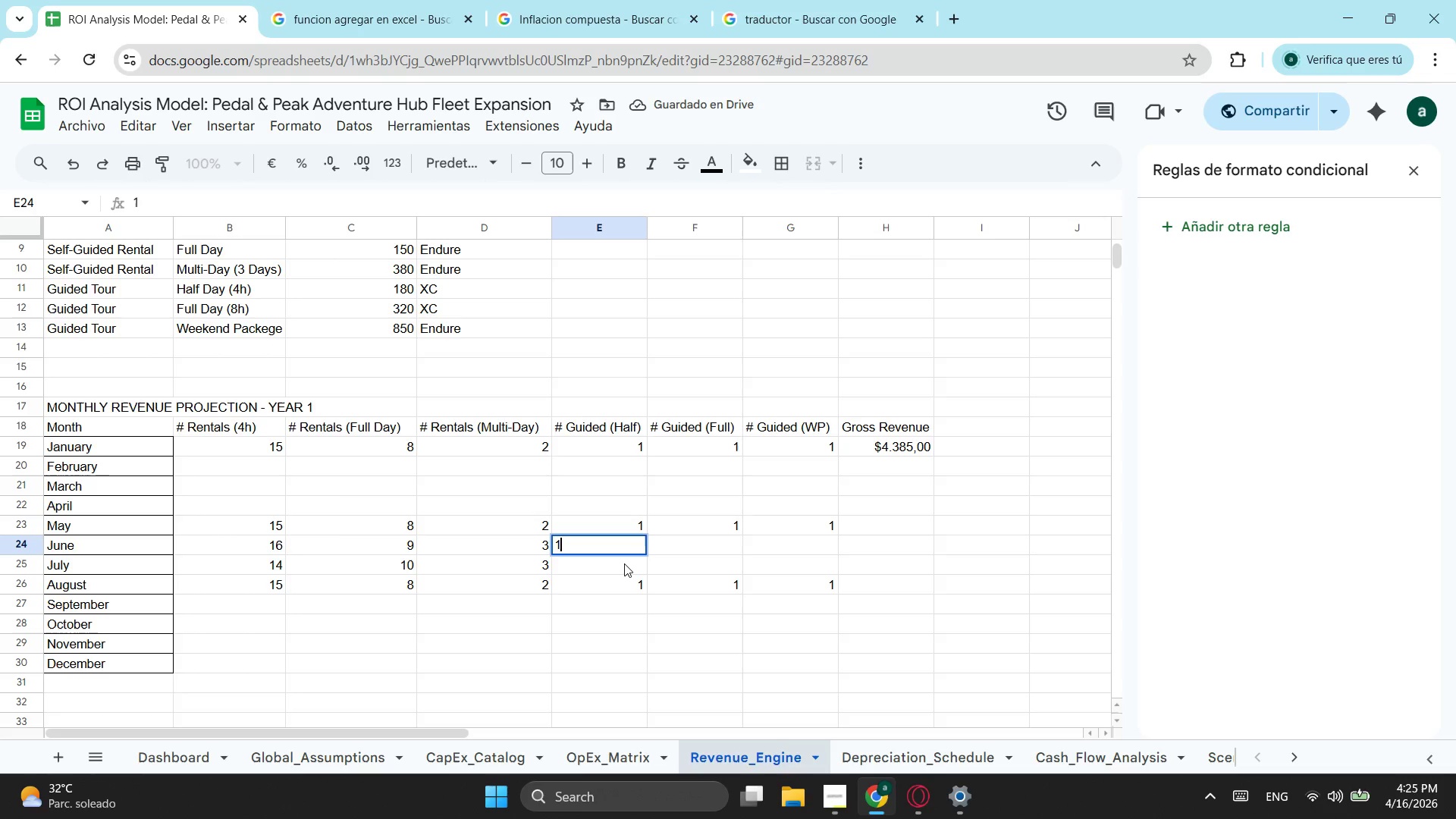 
key(Backspace)
 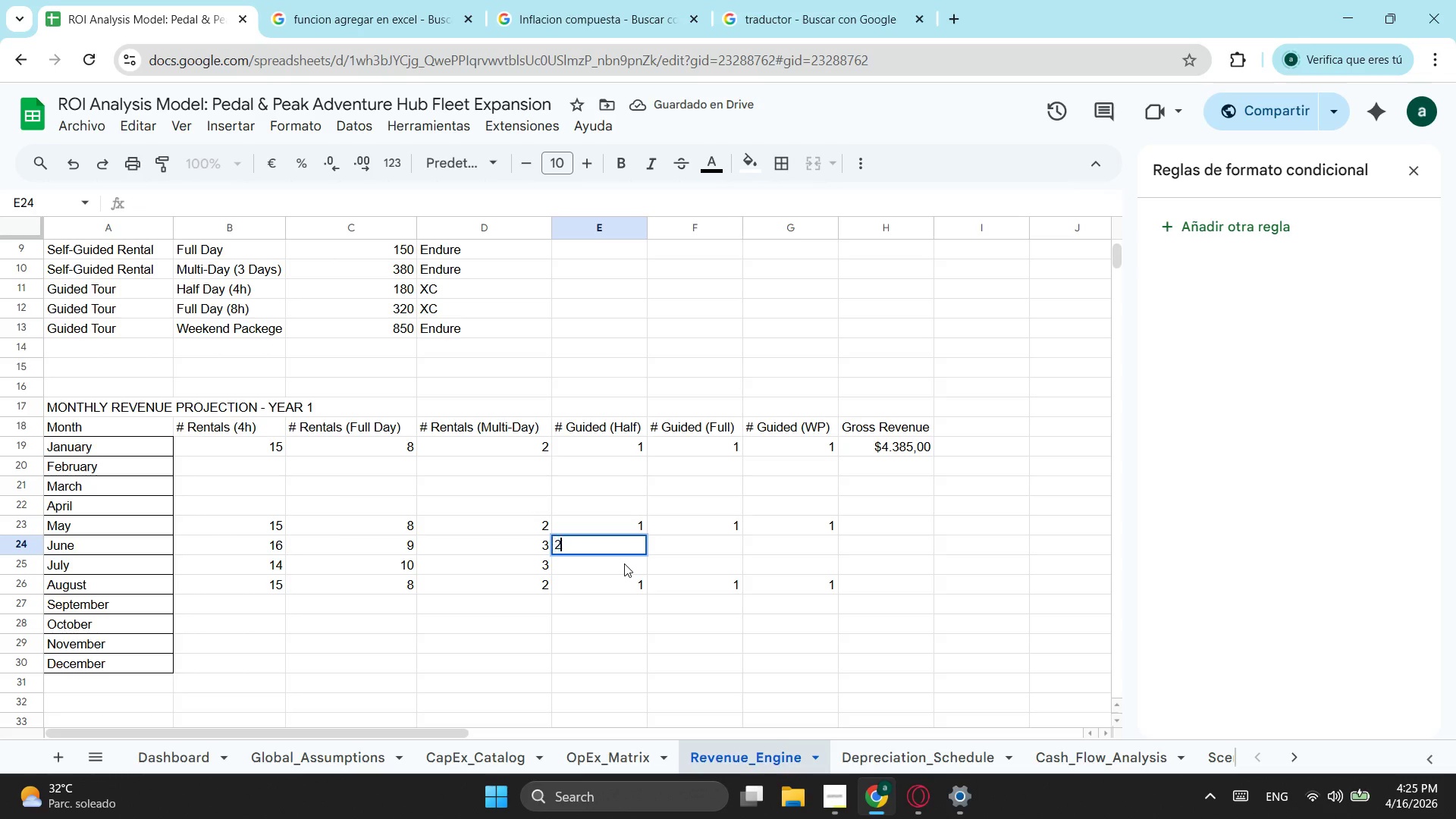 
key(2)
 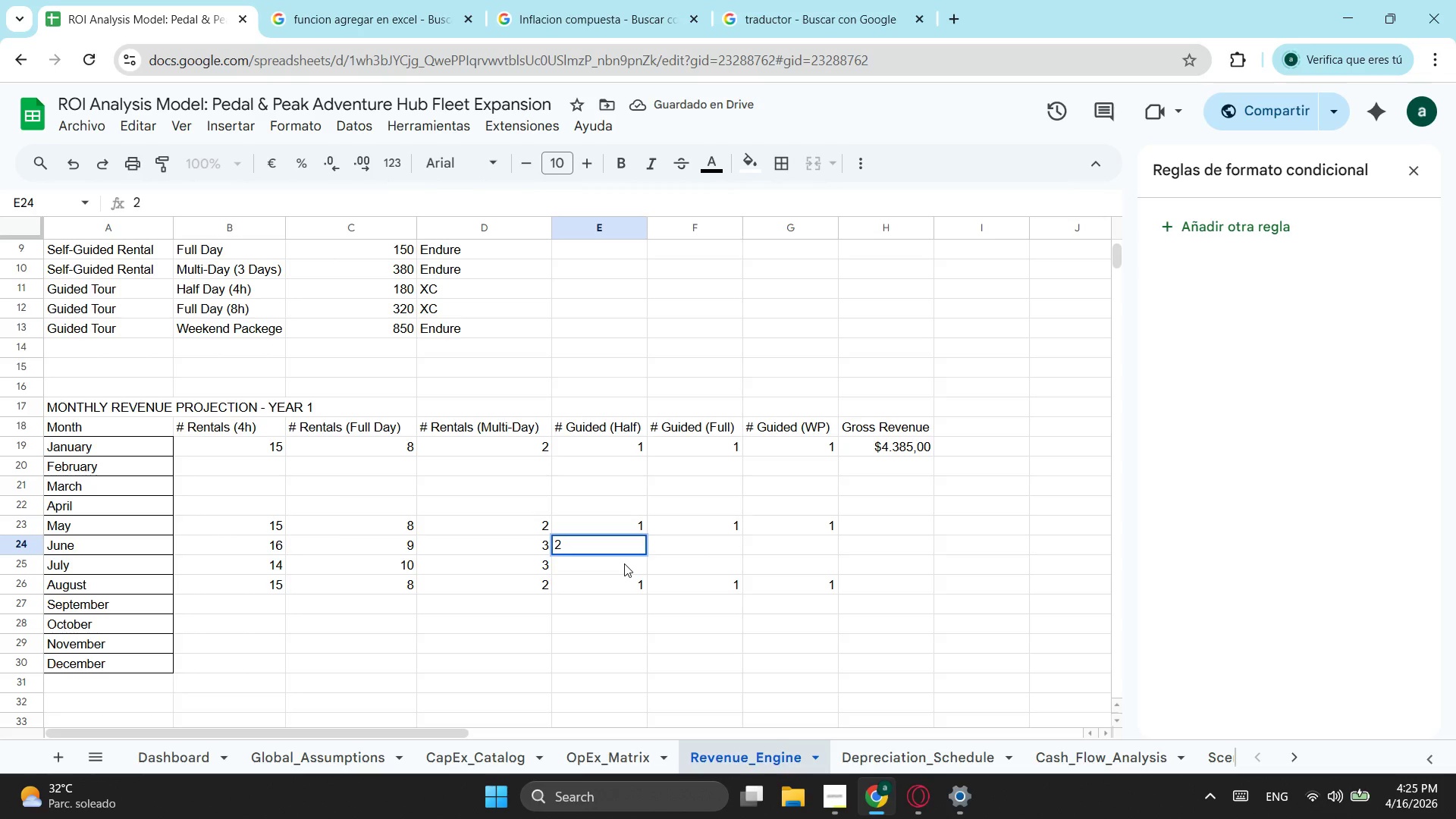 
left_click([624, 563])
 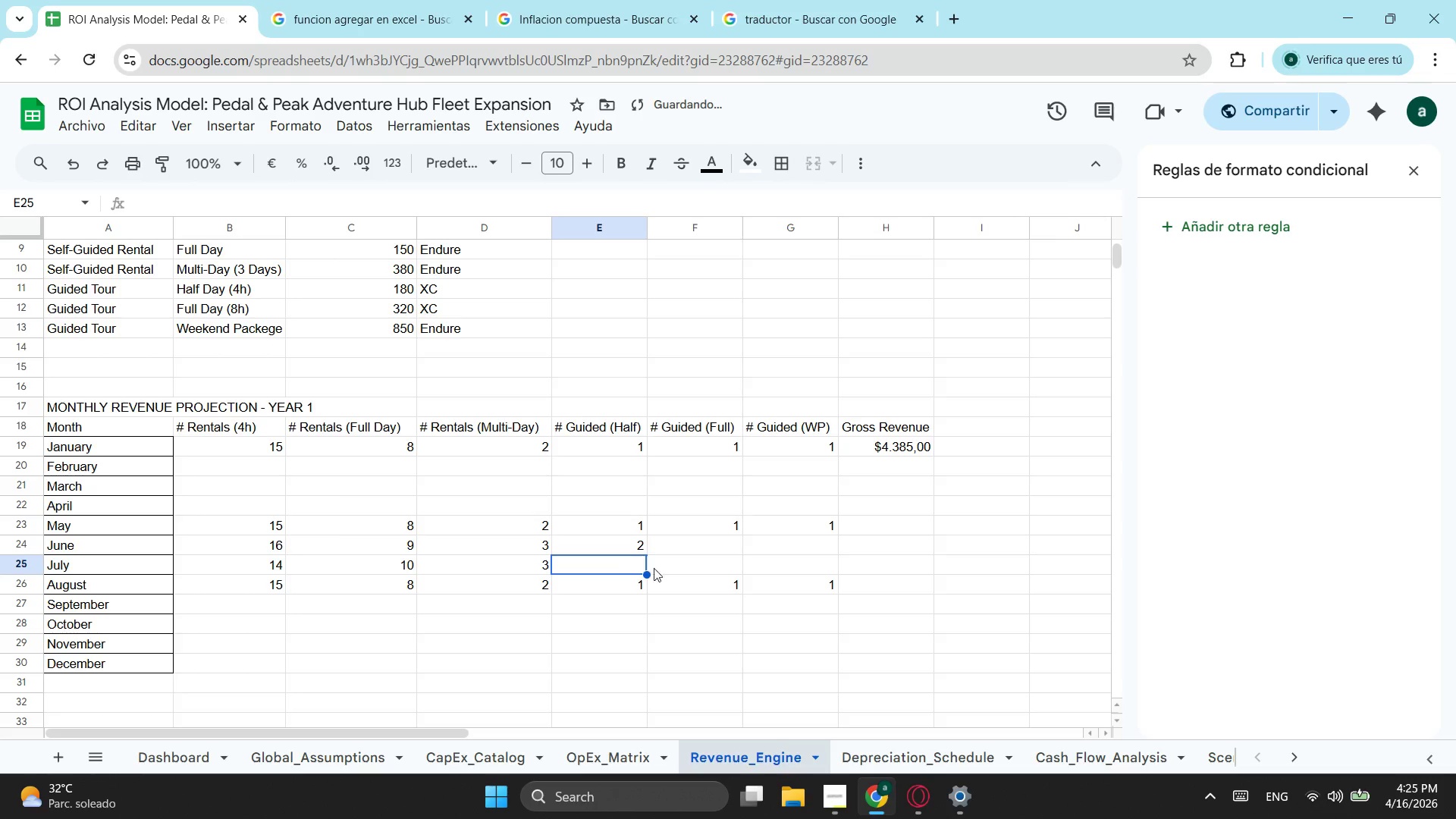 
key(3)
 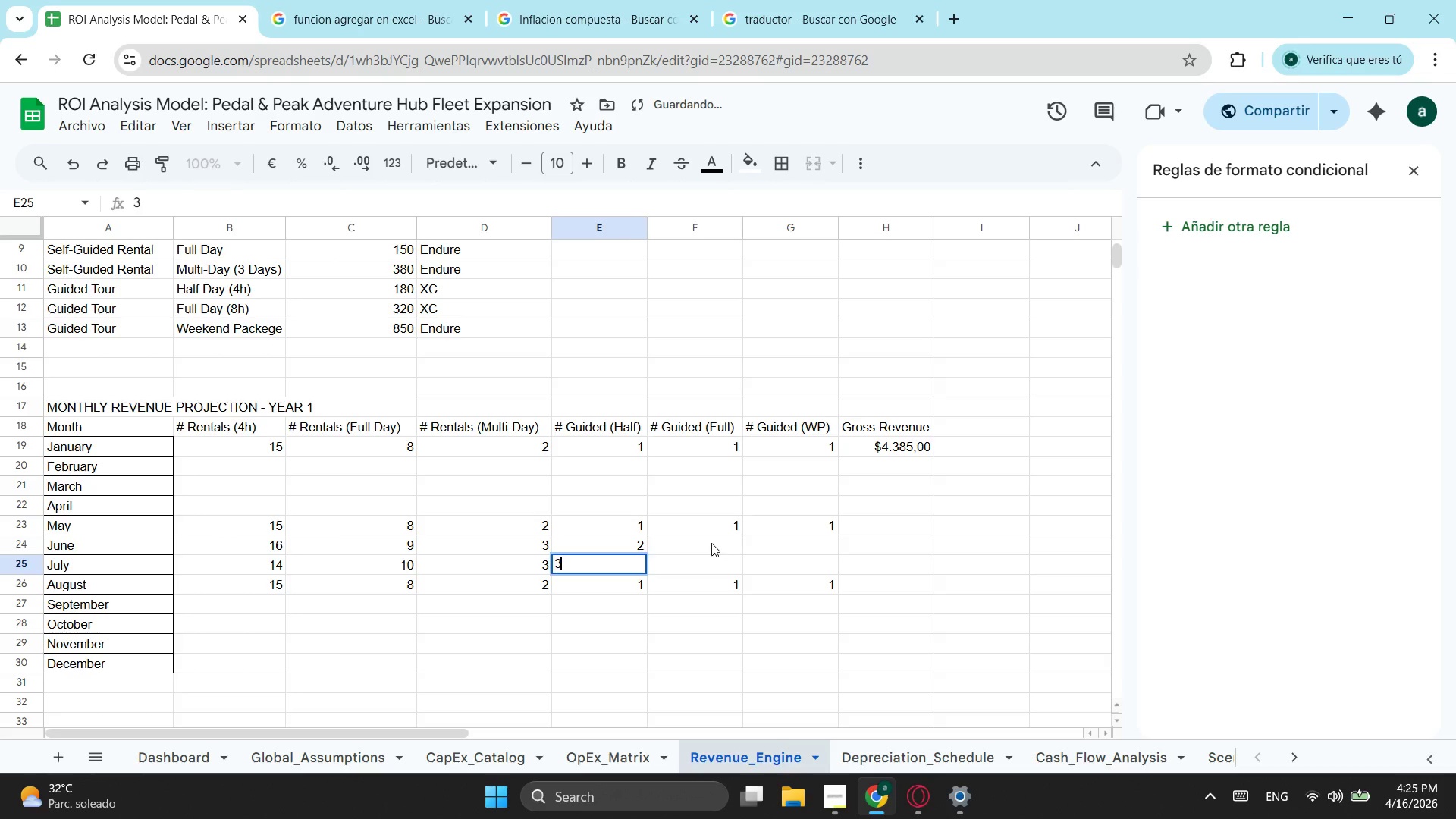 
left_click([711, 543])
 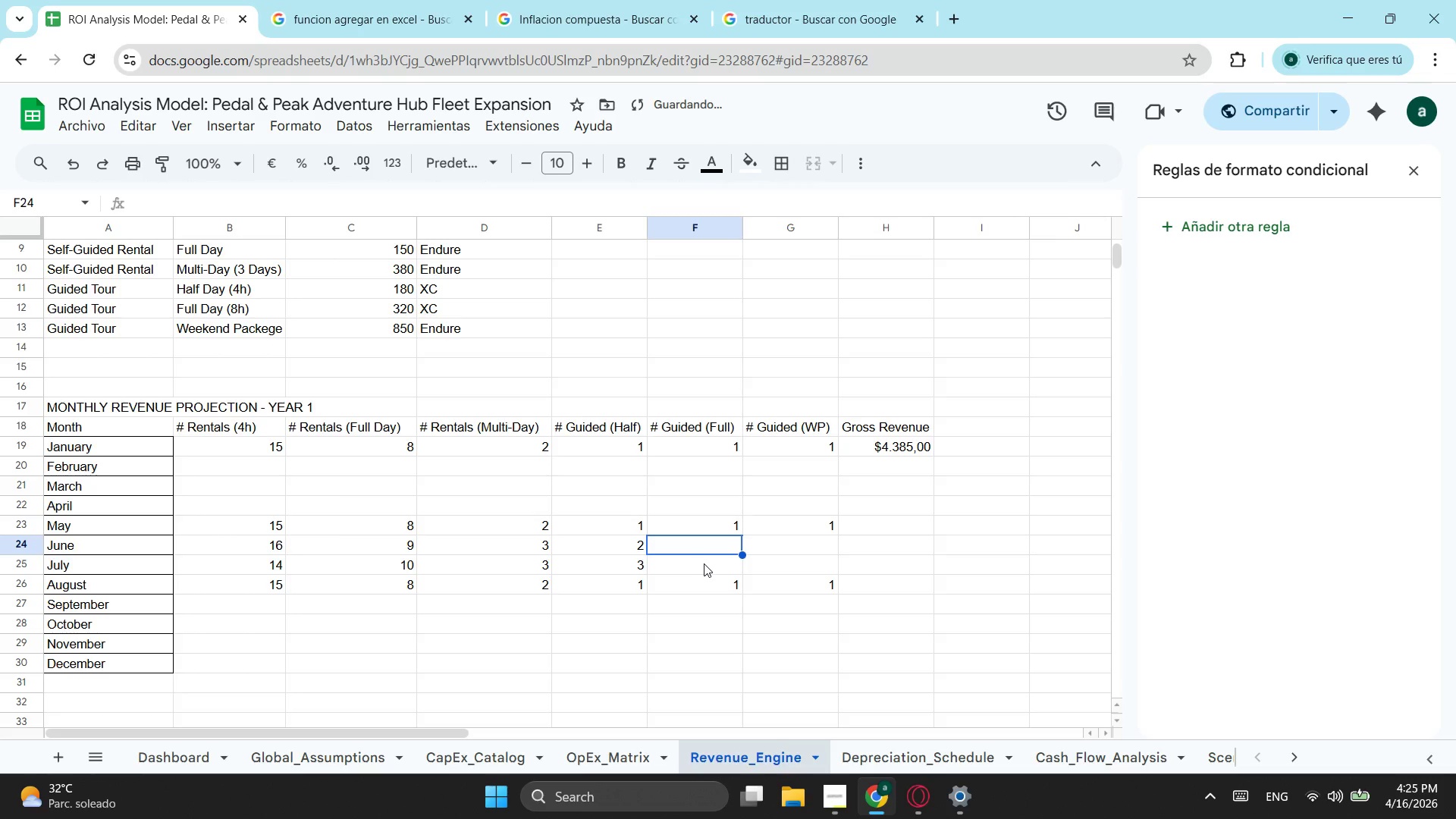 
key(1)
 